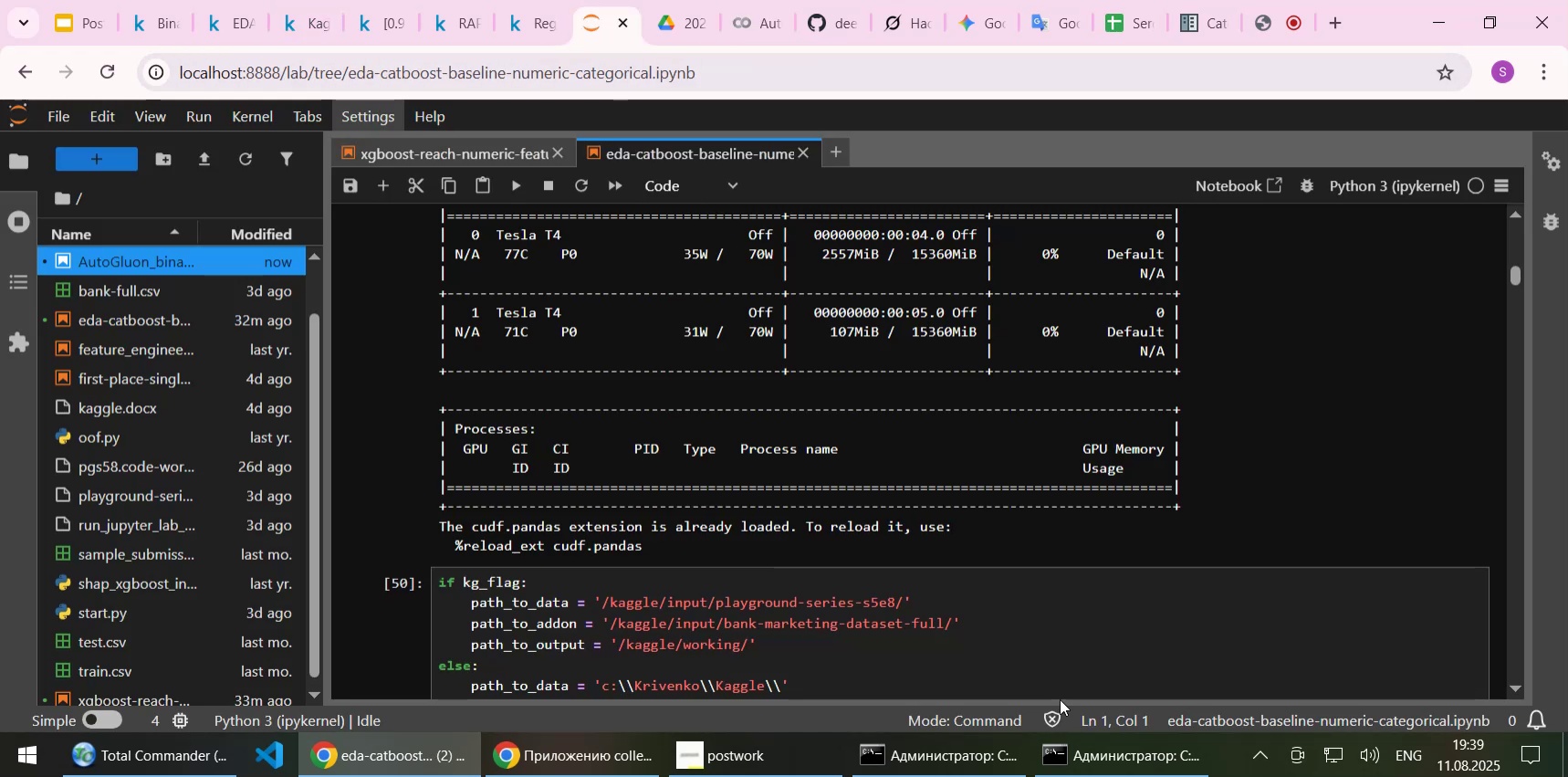 
left_click([1082, 743])
 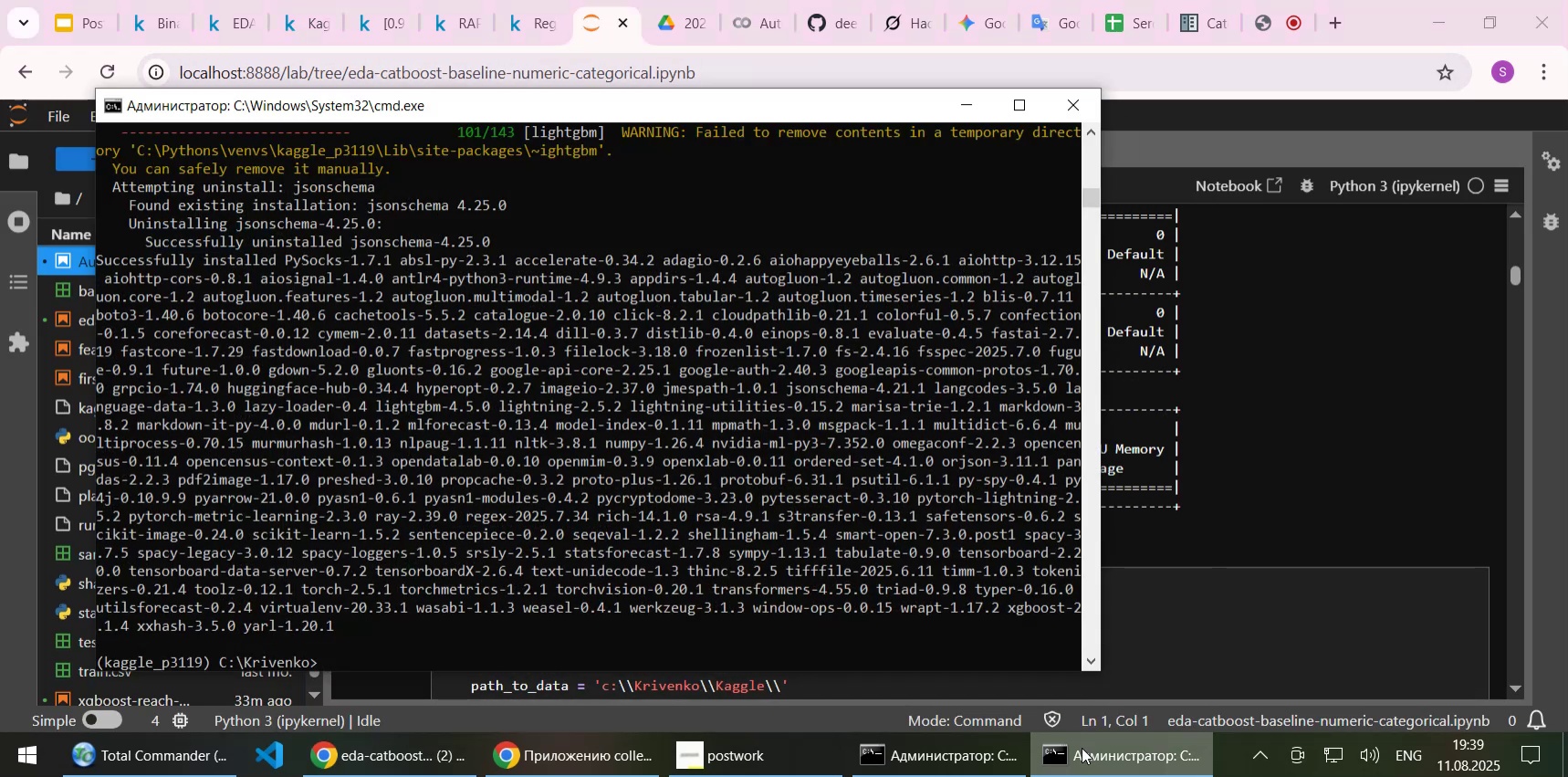 
left_click([1082, 747])
 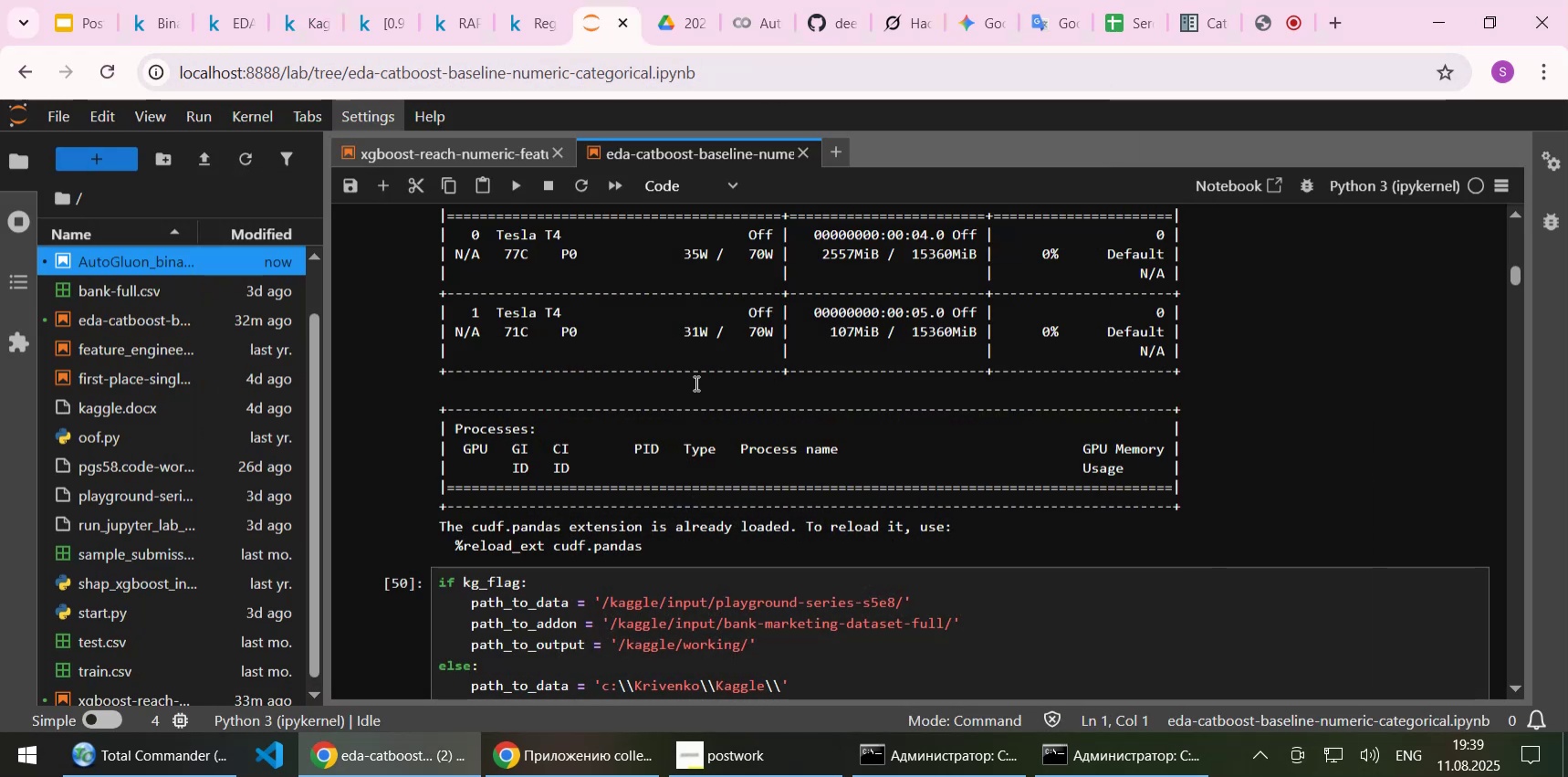 
scroll: coordinate [682, 425], scroll_direction: down, amount: 1.0
 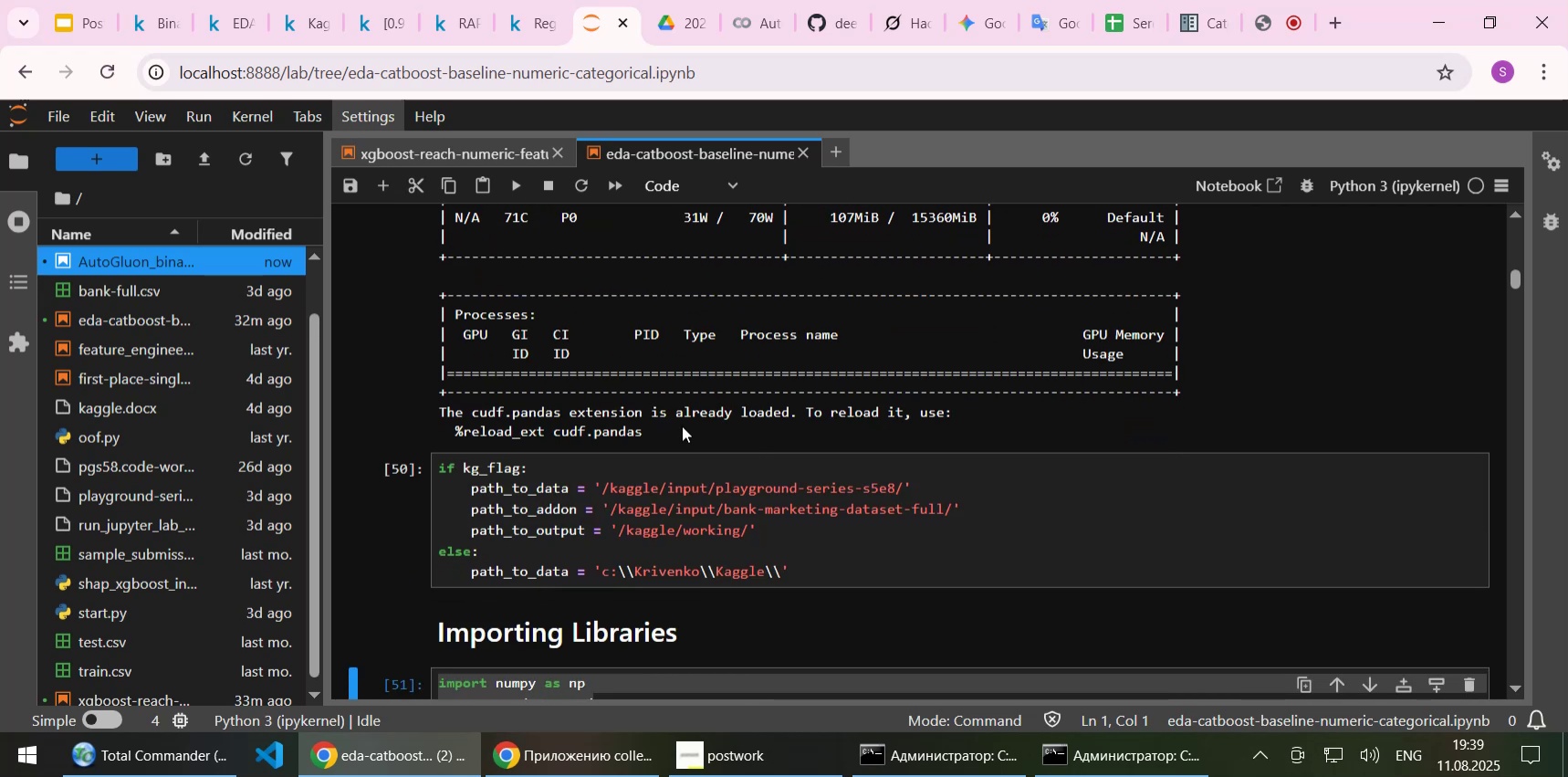 
scroll: coordinate [682, 425], scroll_direction: up, amount: 3.0
 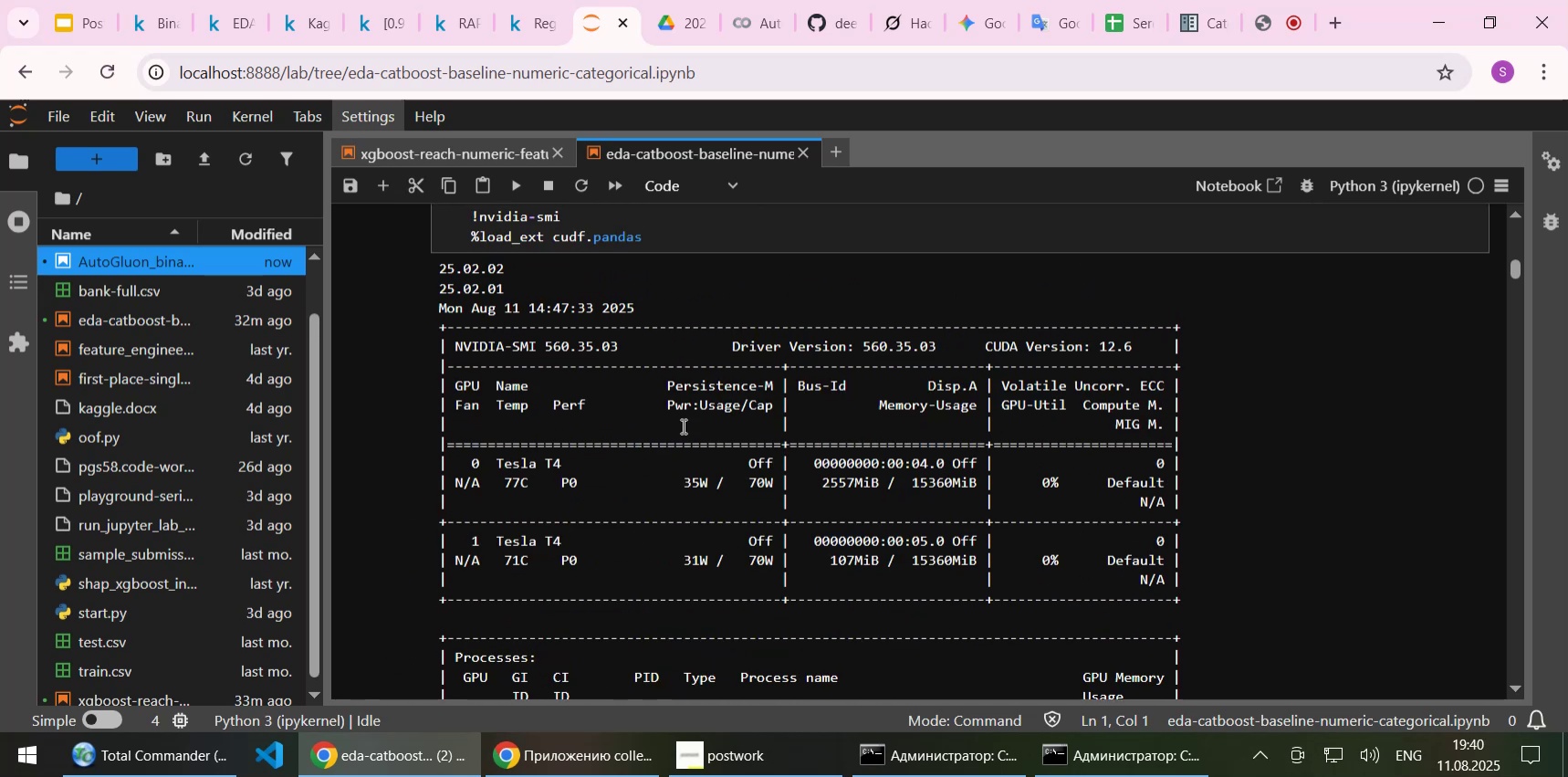 
scroll: coordinate [682, 425], scroll_direction: down, amount: 1.0
 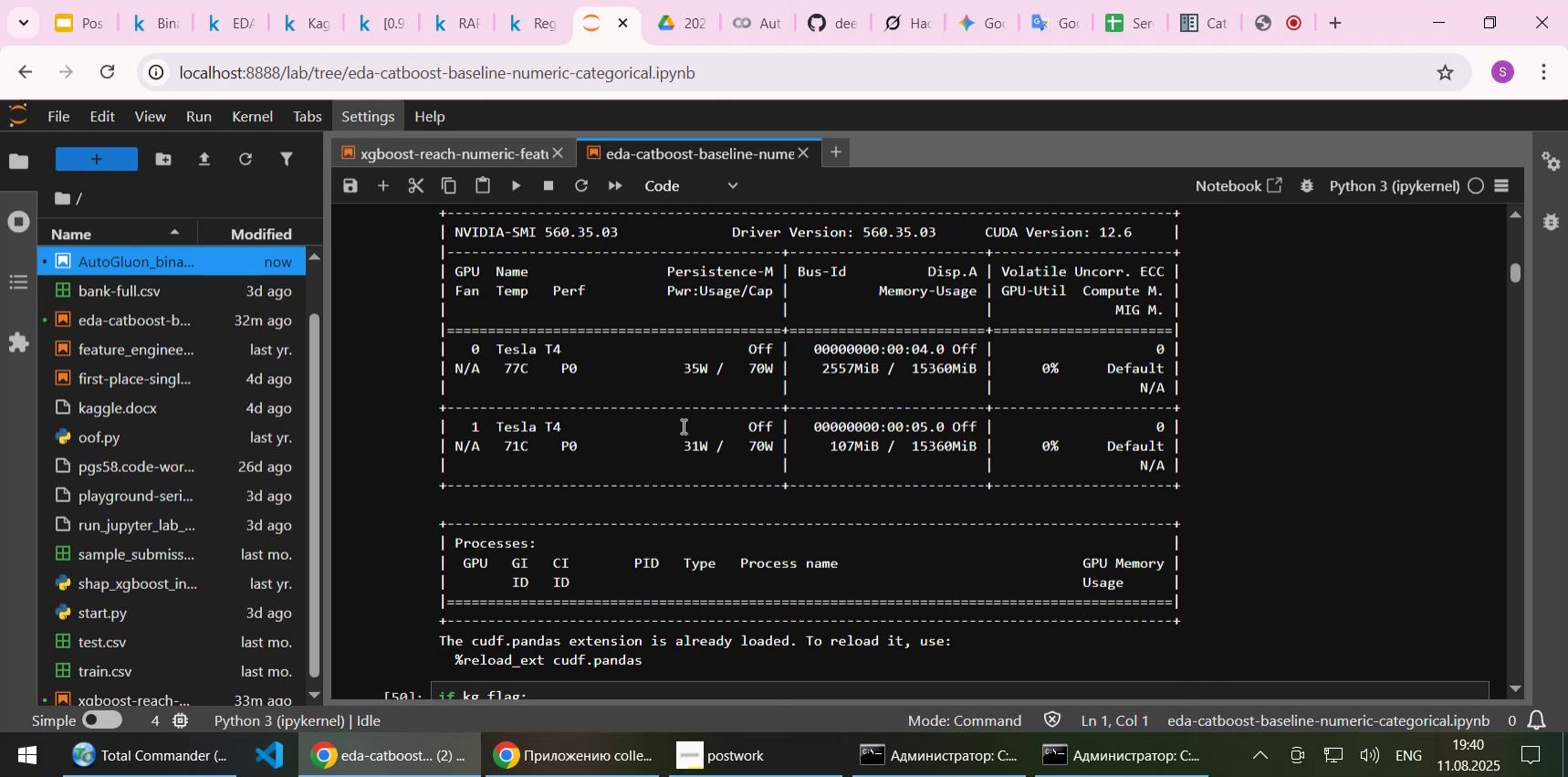 
wait(12.14)
 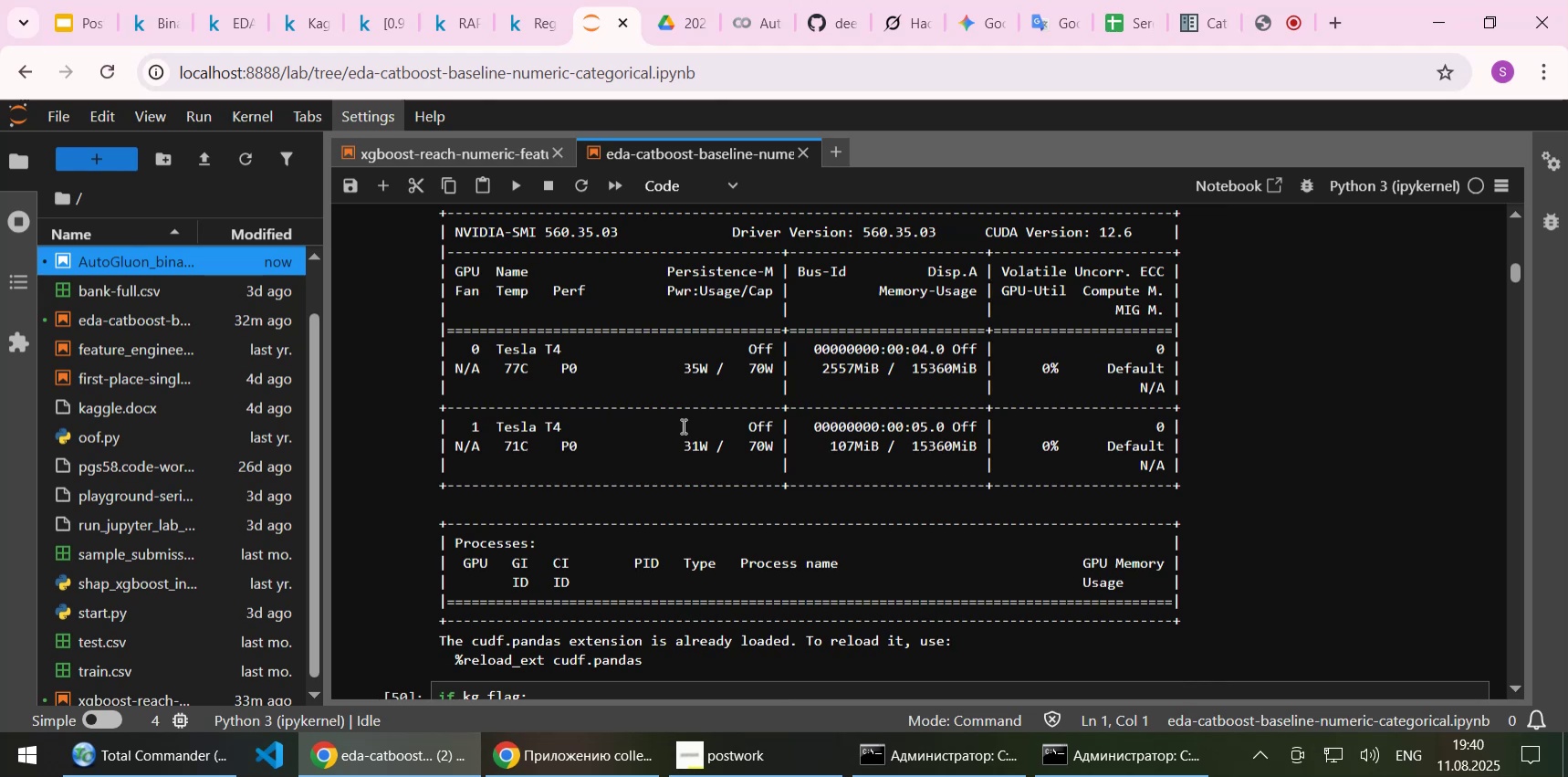 
left_click([758, 20])
 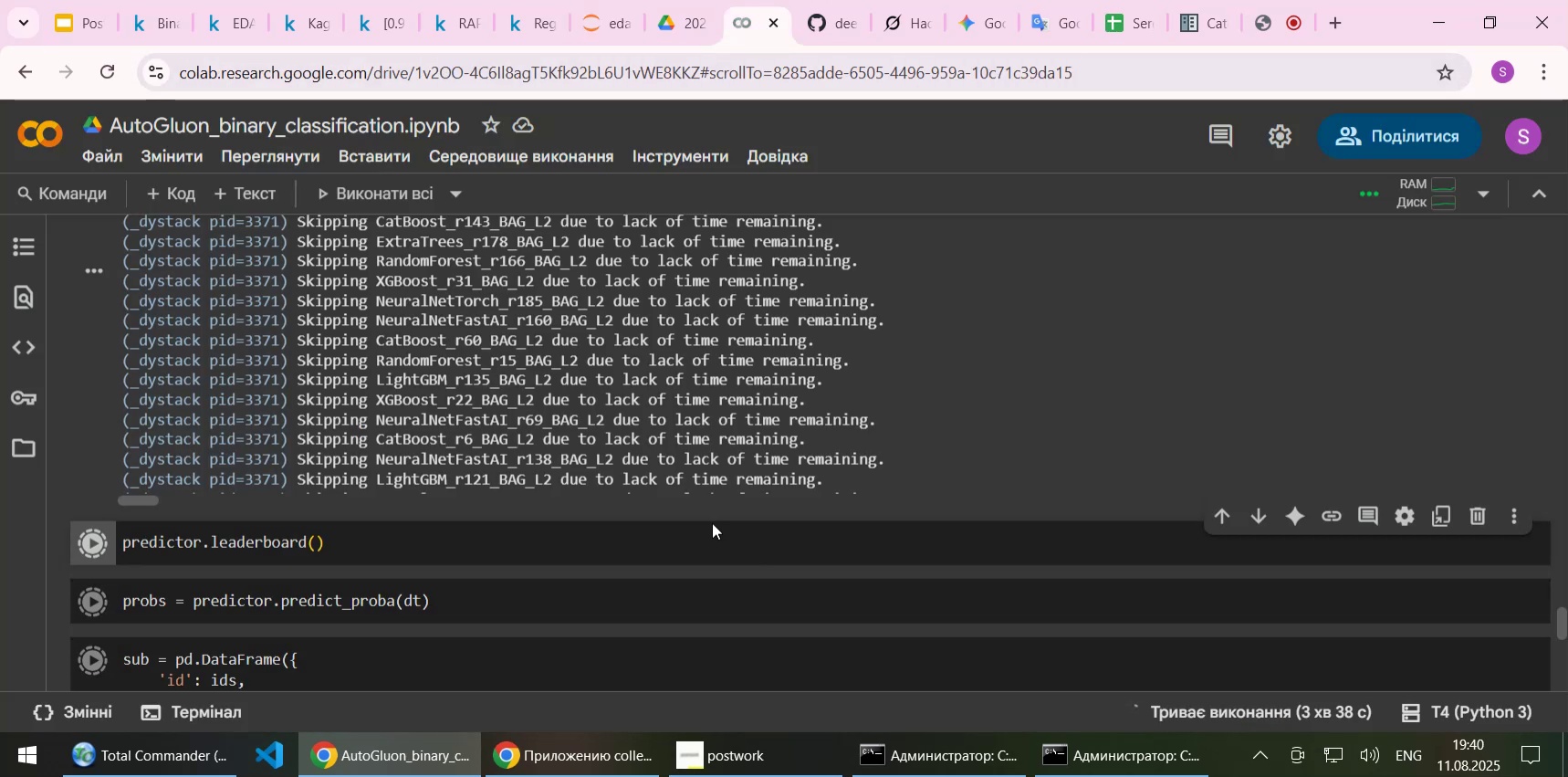 
scroll: coordinate [756, 432], scroll_direction: down, amount: 5.0
 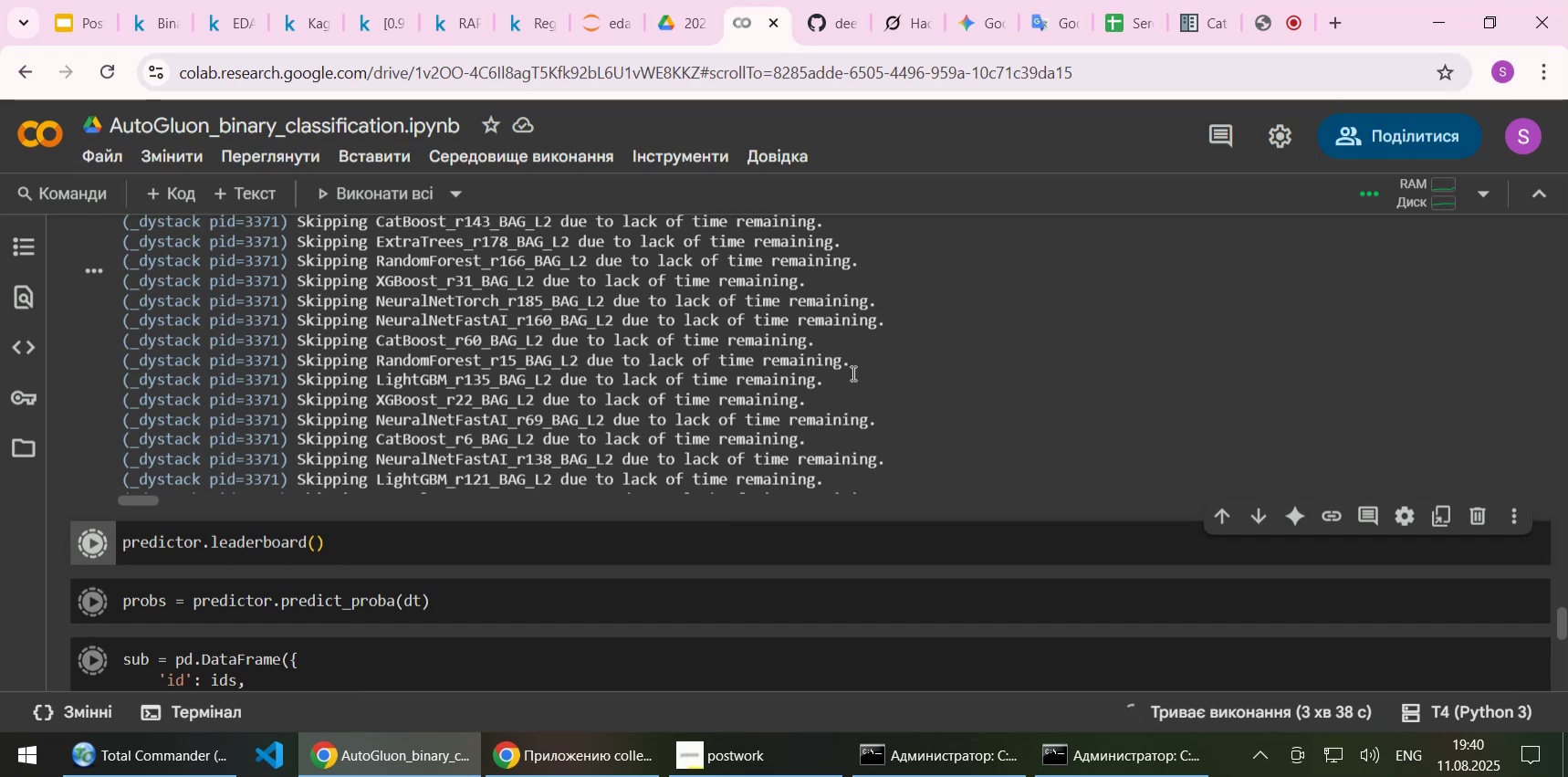 
left_click([855, 373])
 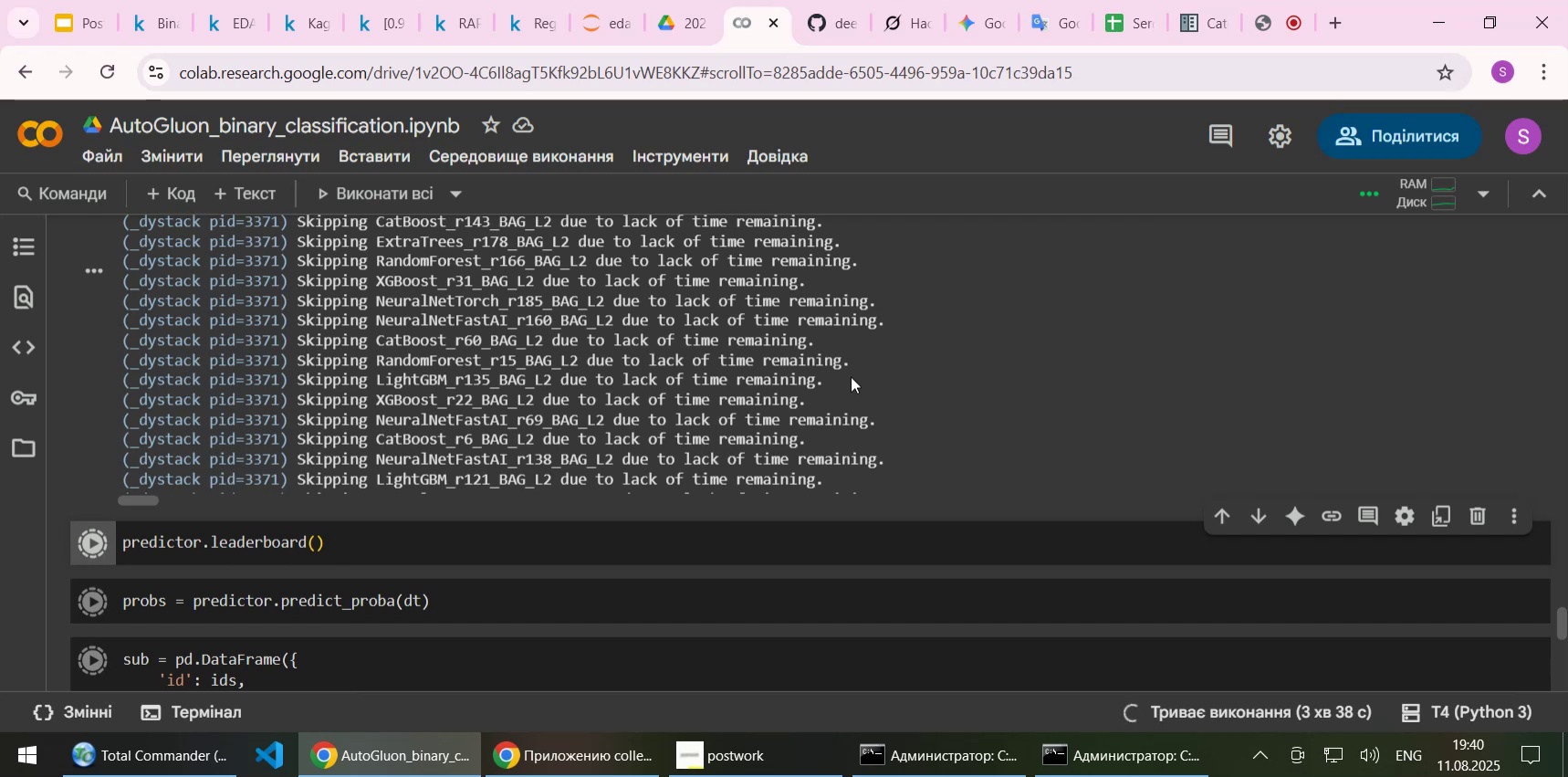 
scroll: coordinate [841, 352], scroll_direction: down, amount: 36.0
 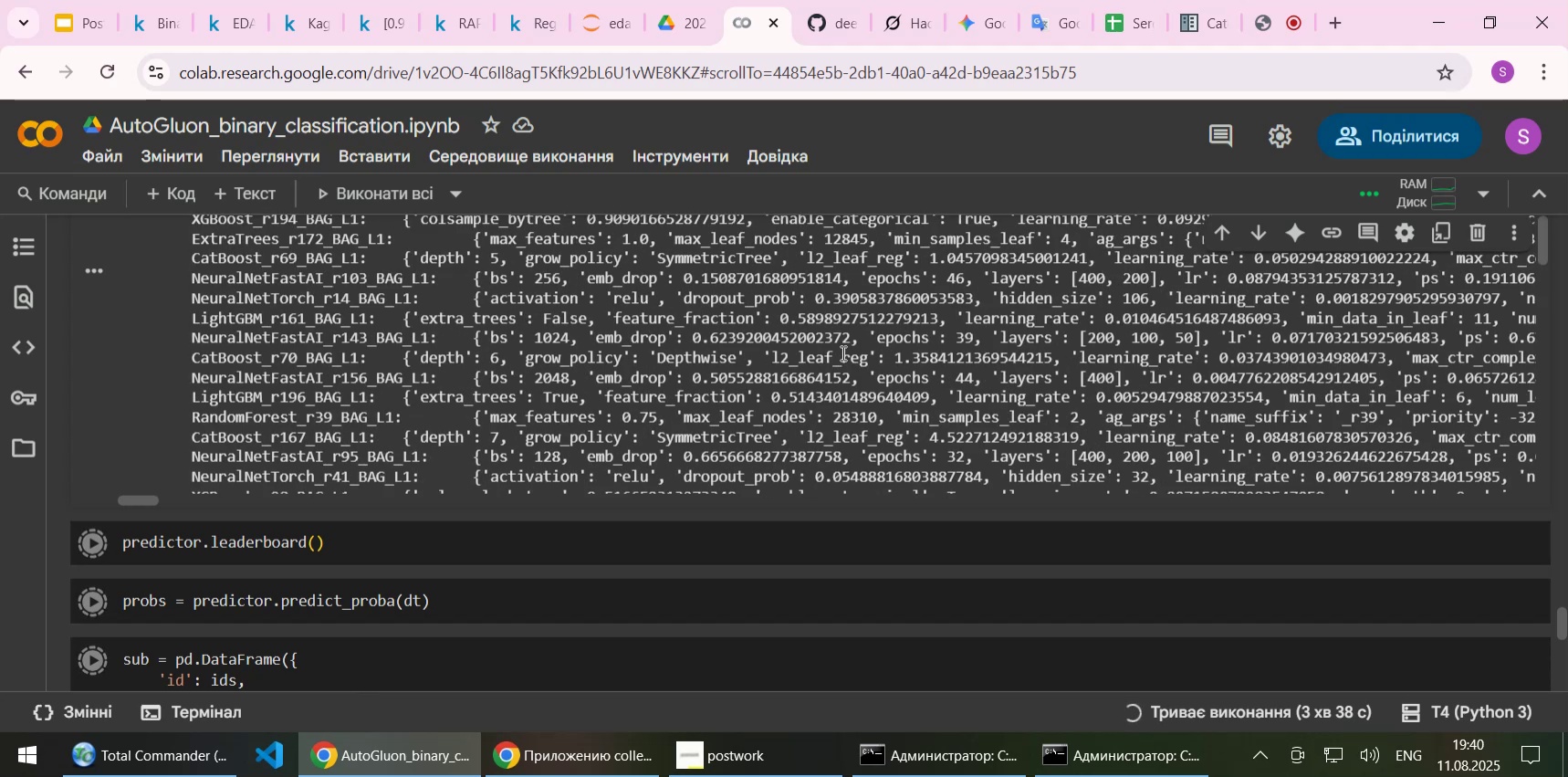 
scroll: coordinate [841, 352], scroll_direction: down, amount: 6.0
 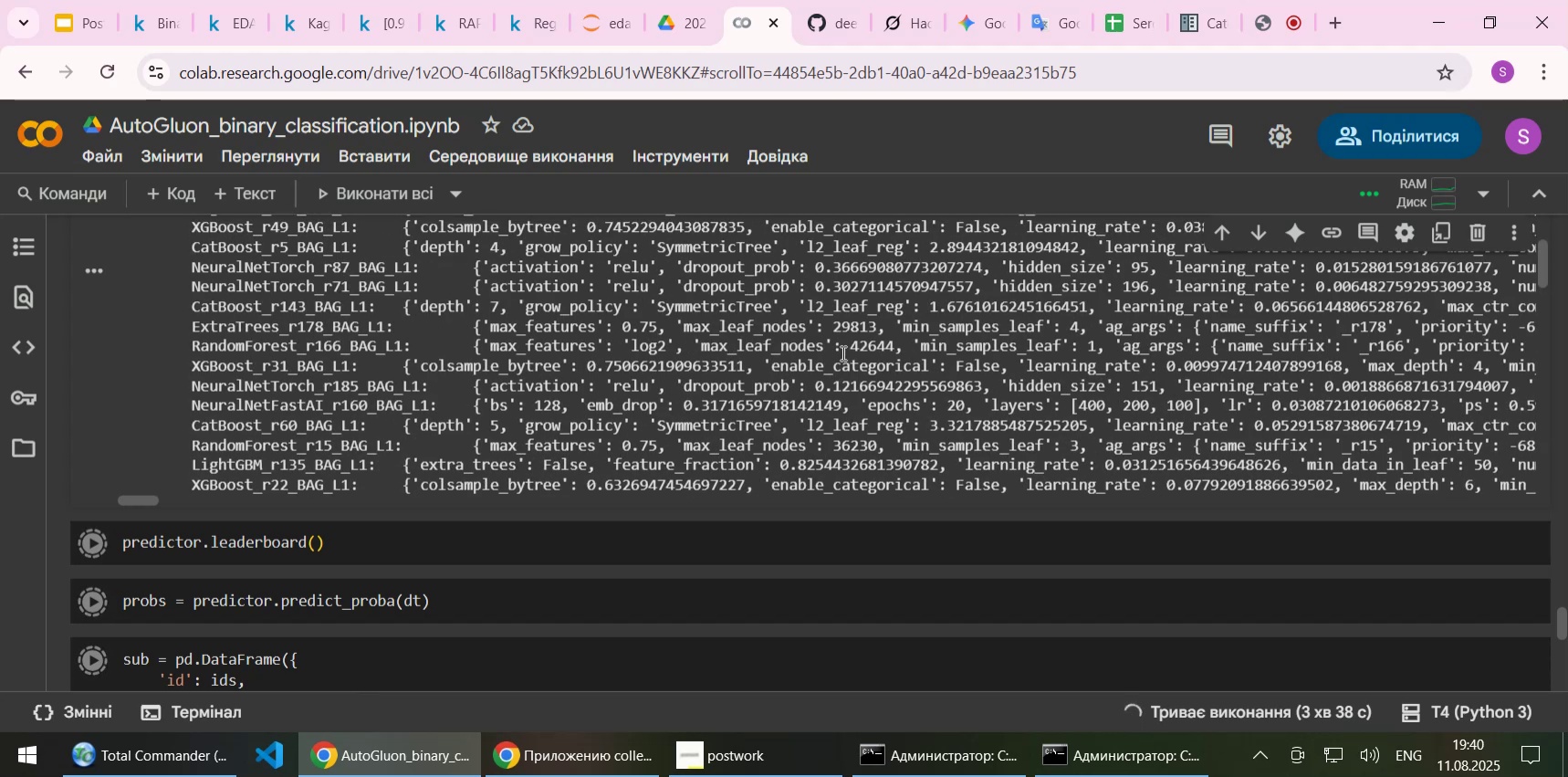 
wait(6.5)
 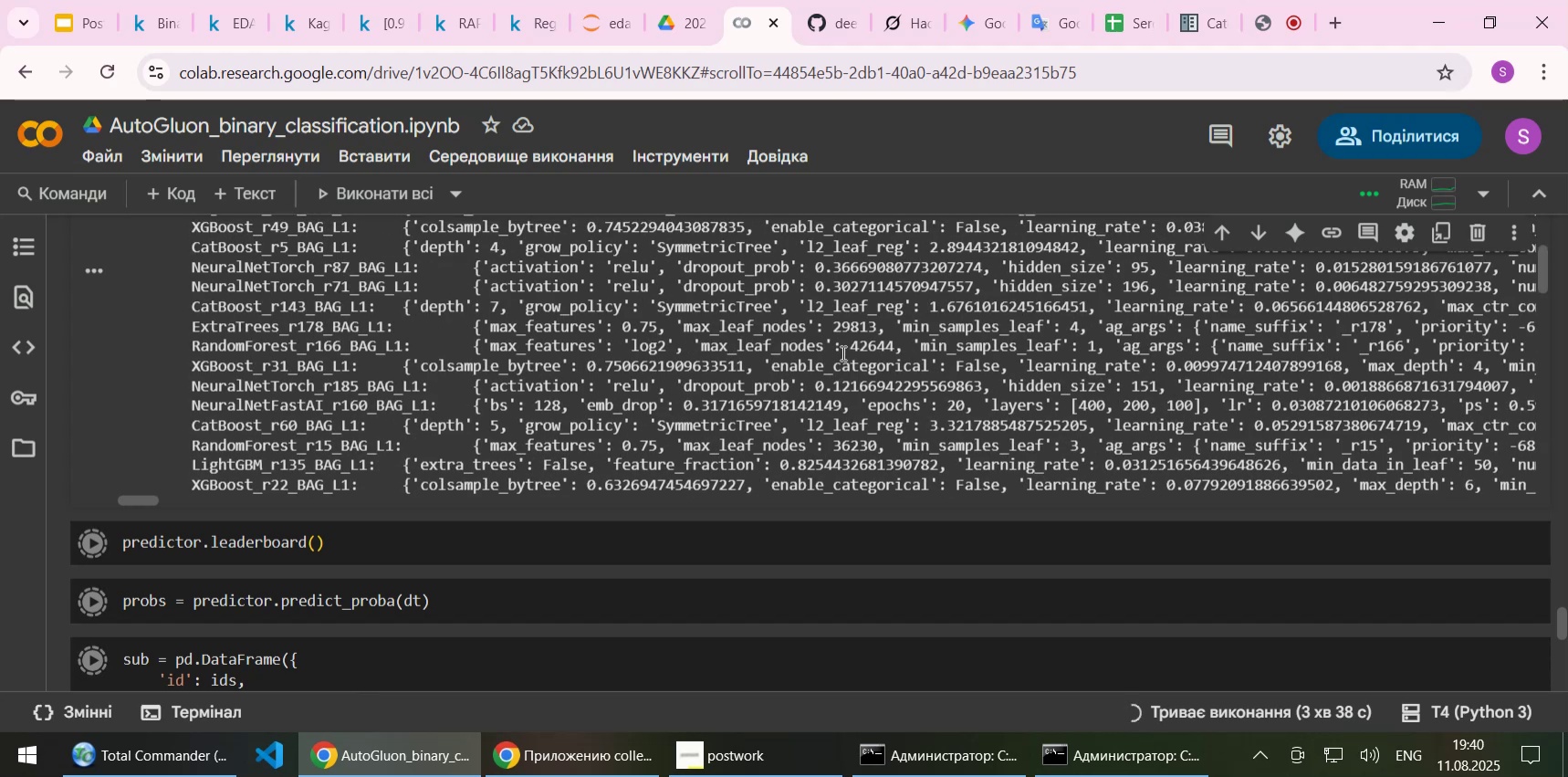 
scroll: coordinate [841, 352], scroll_direction: down, amount: 7.0
 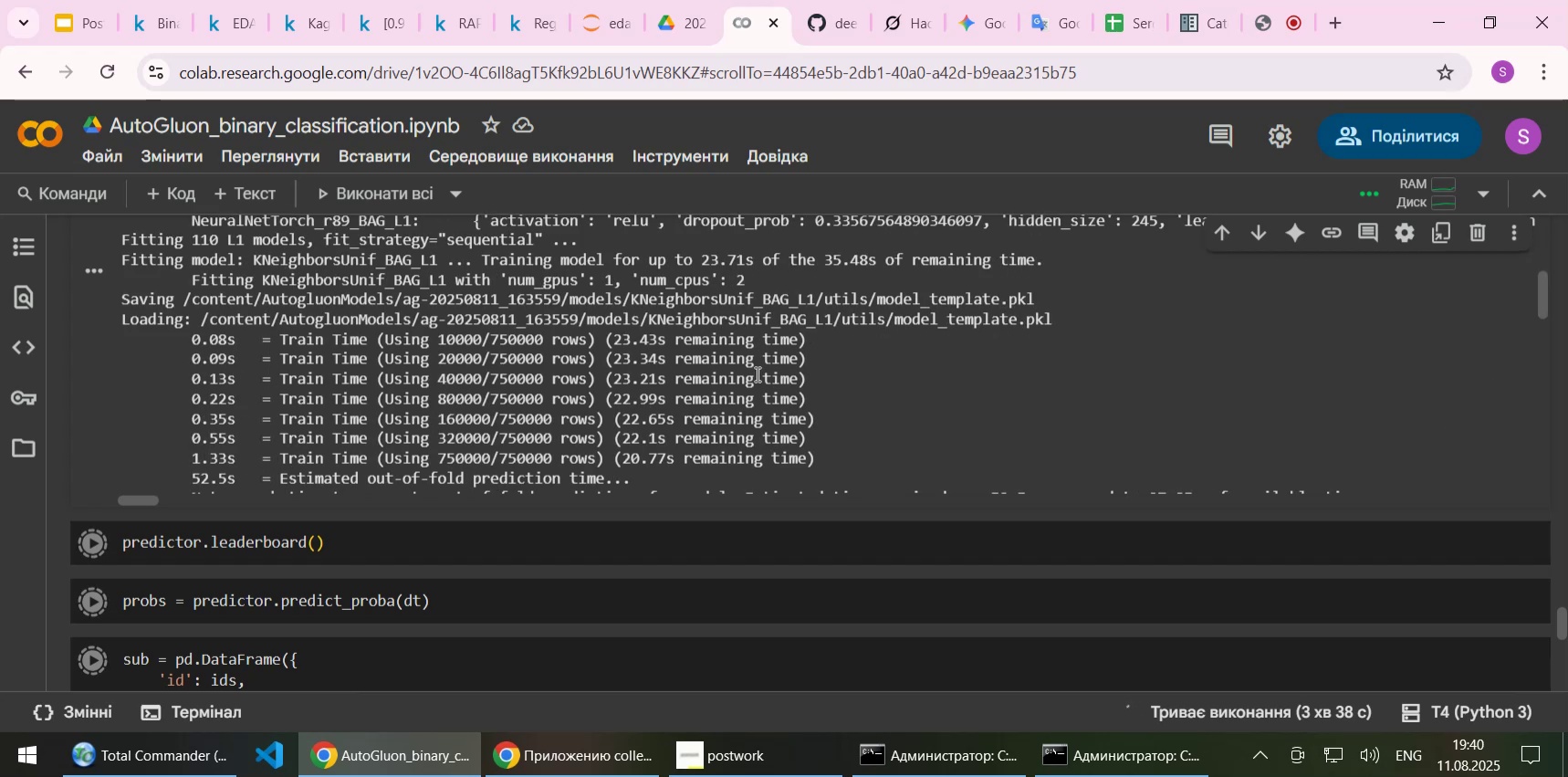 
wait(5.06)
 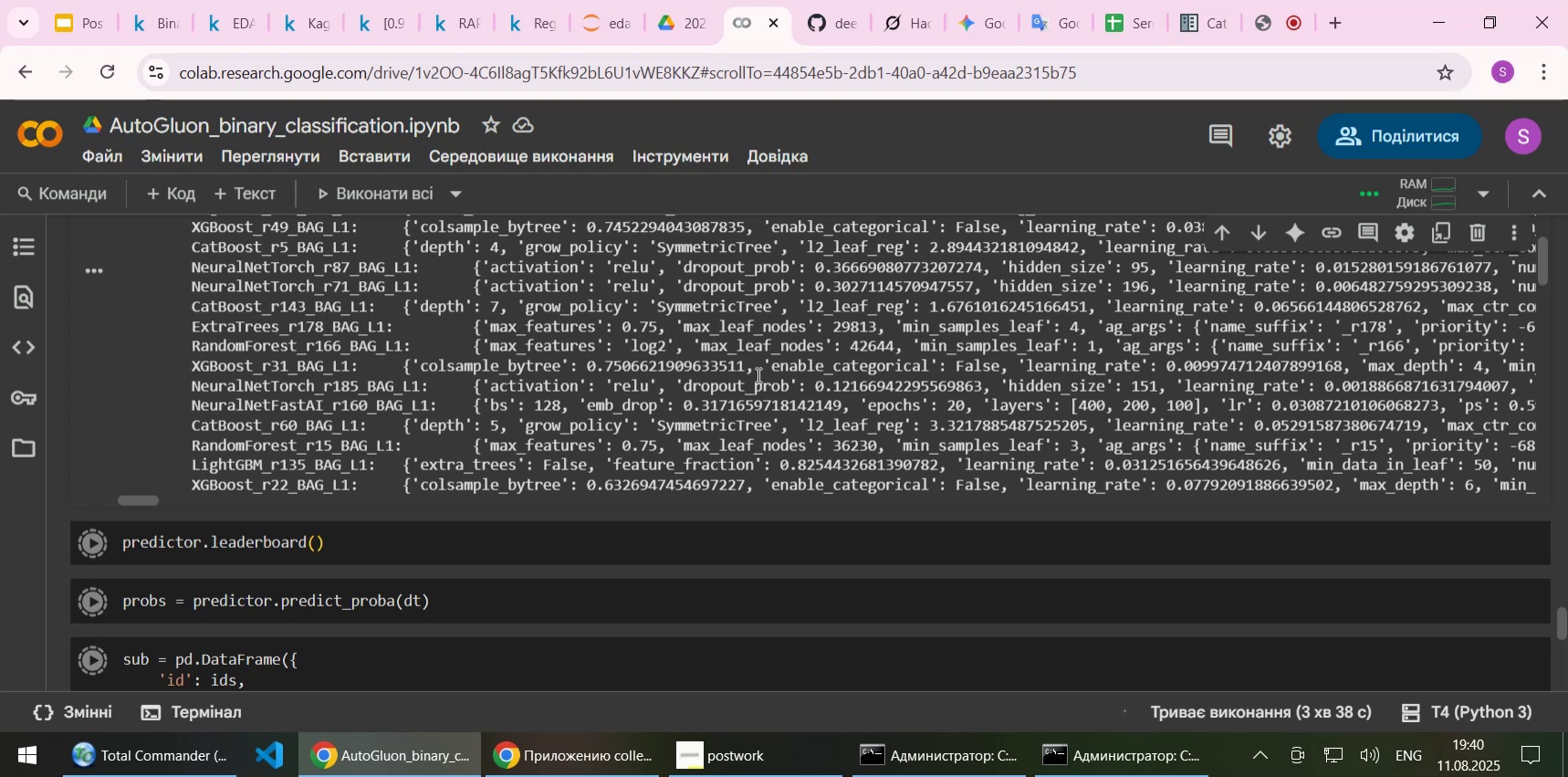 
scroll: coordinate [748, 403], scroll_direction: down, amount: 19.0
 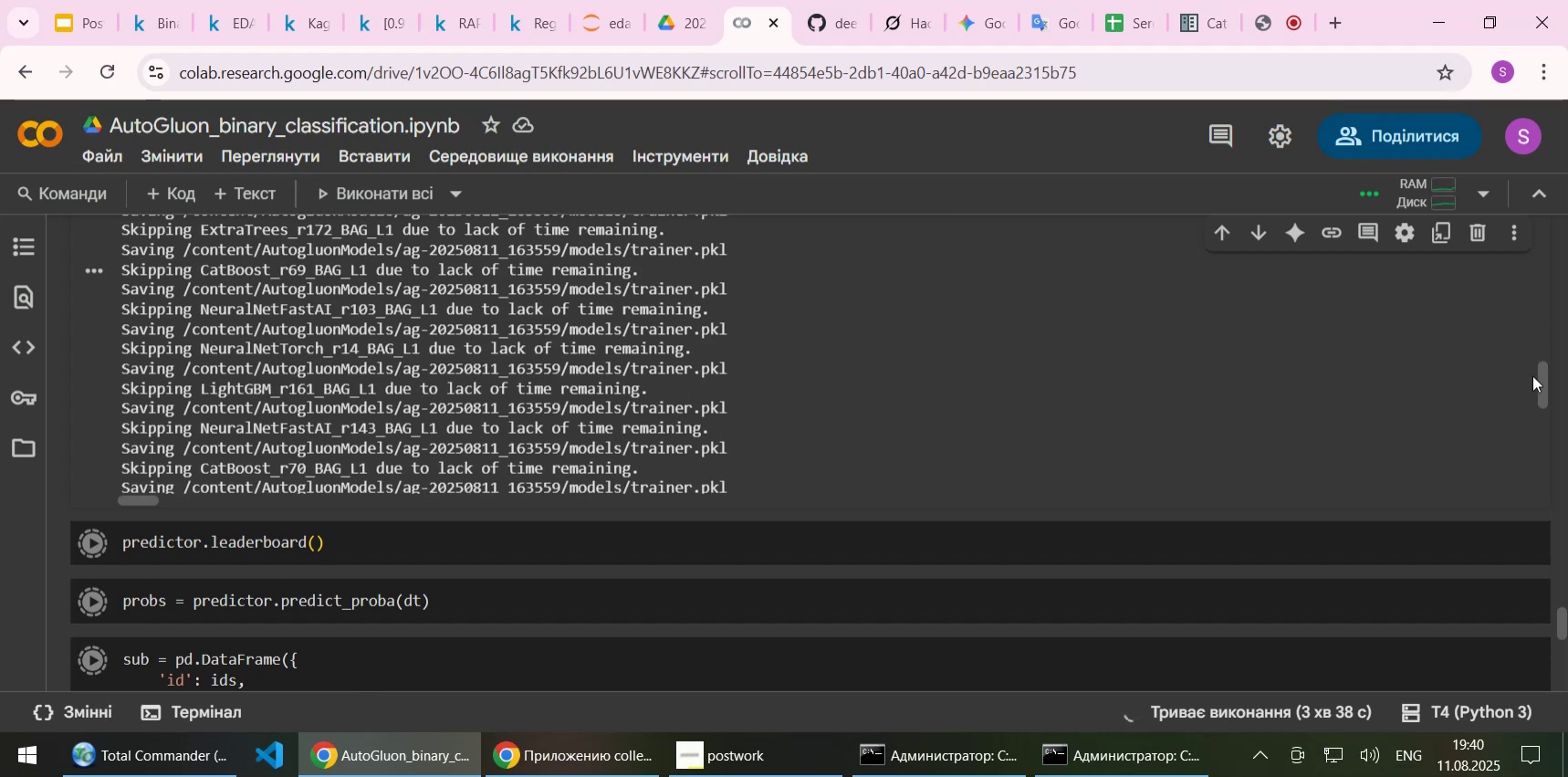 
wait(9.87)
 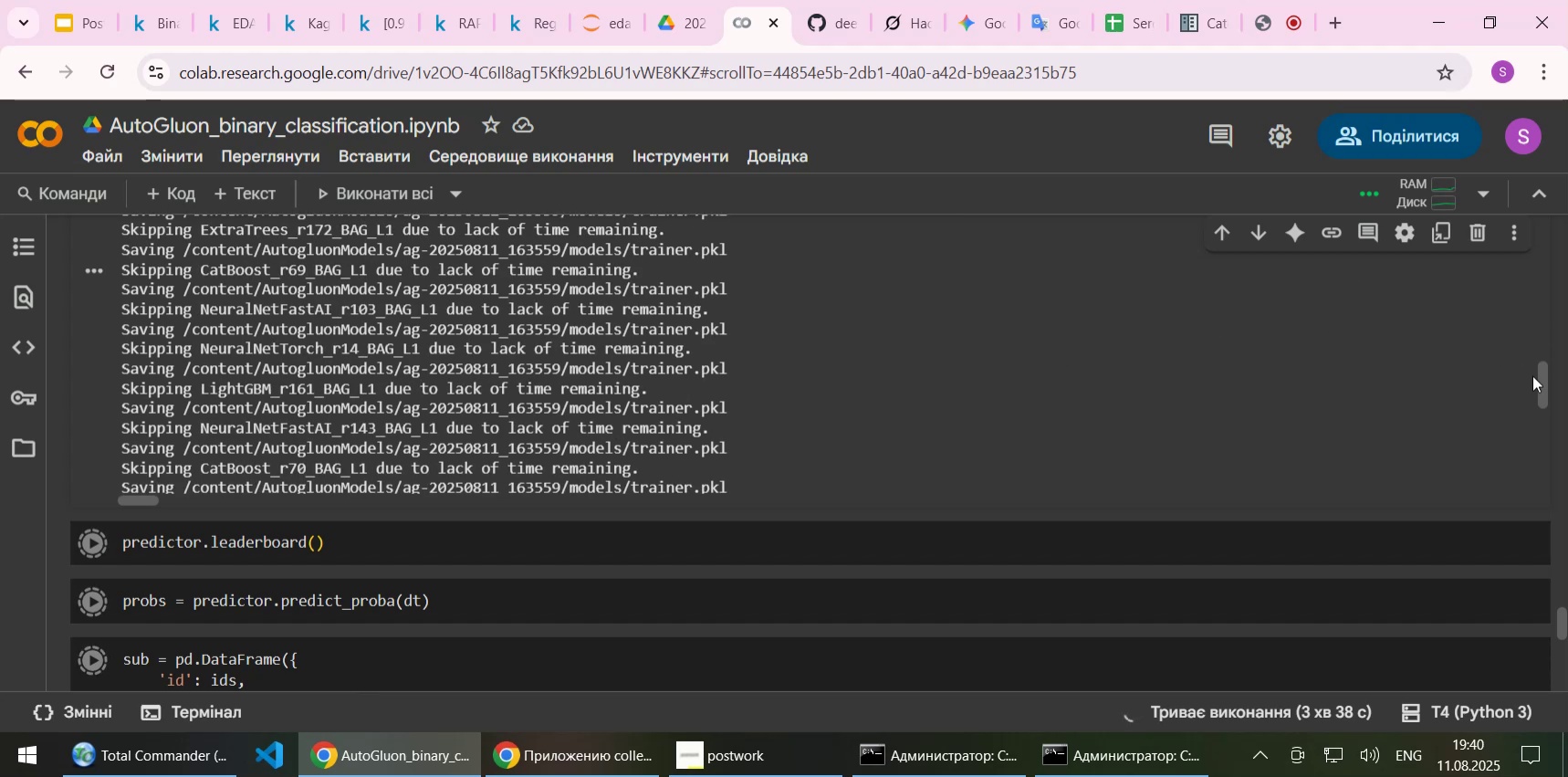 
left_click([144, 24])
 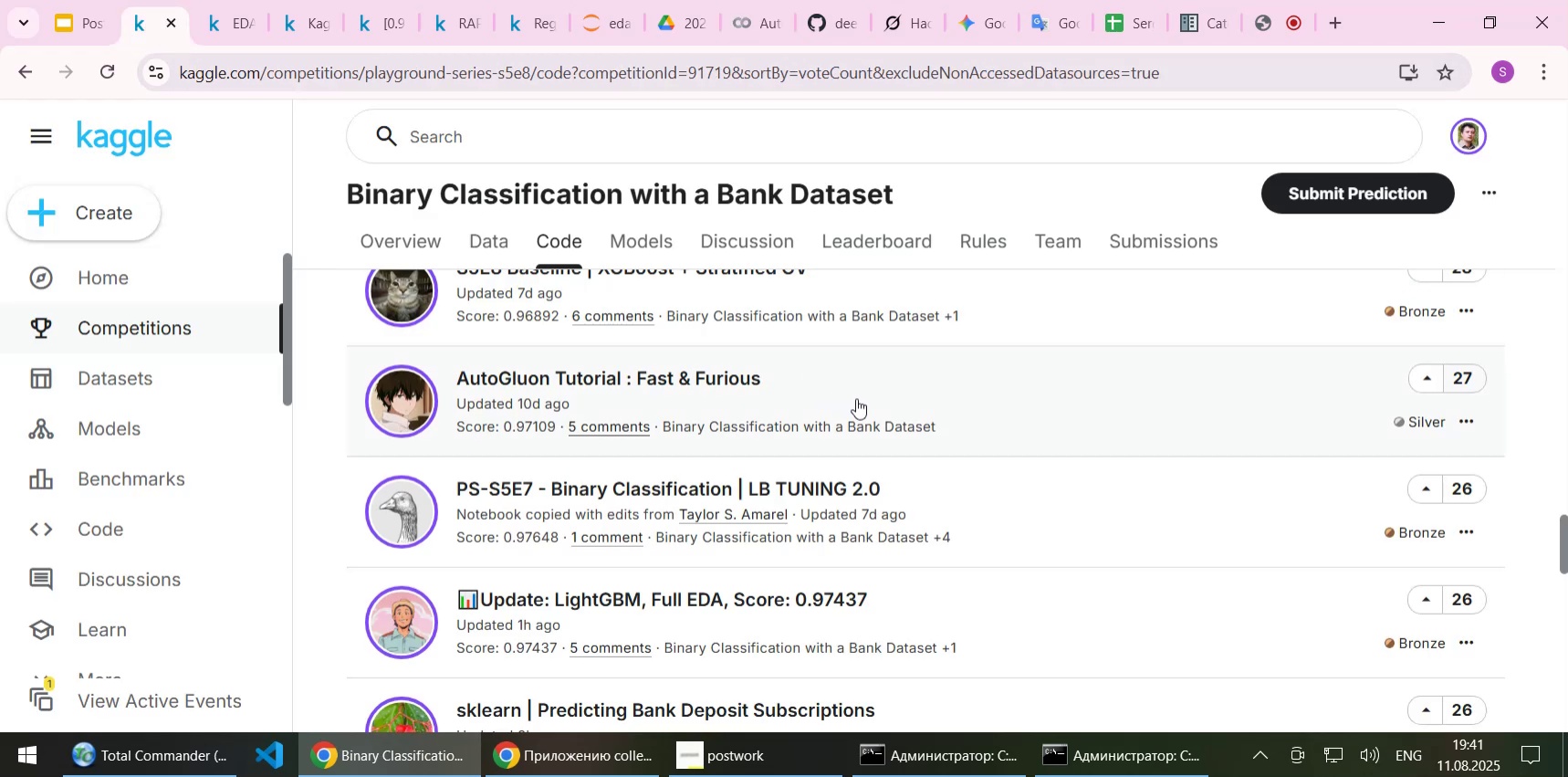 
scroll: coordinate [1012, 441], scroll_direction: down, amount: 5.0
 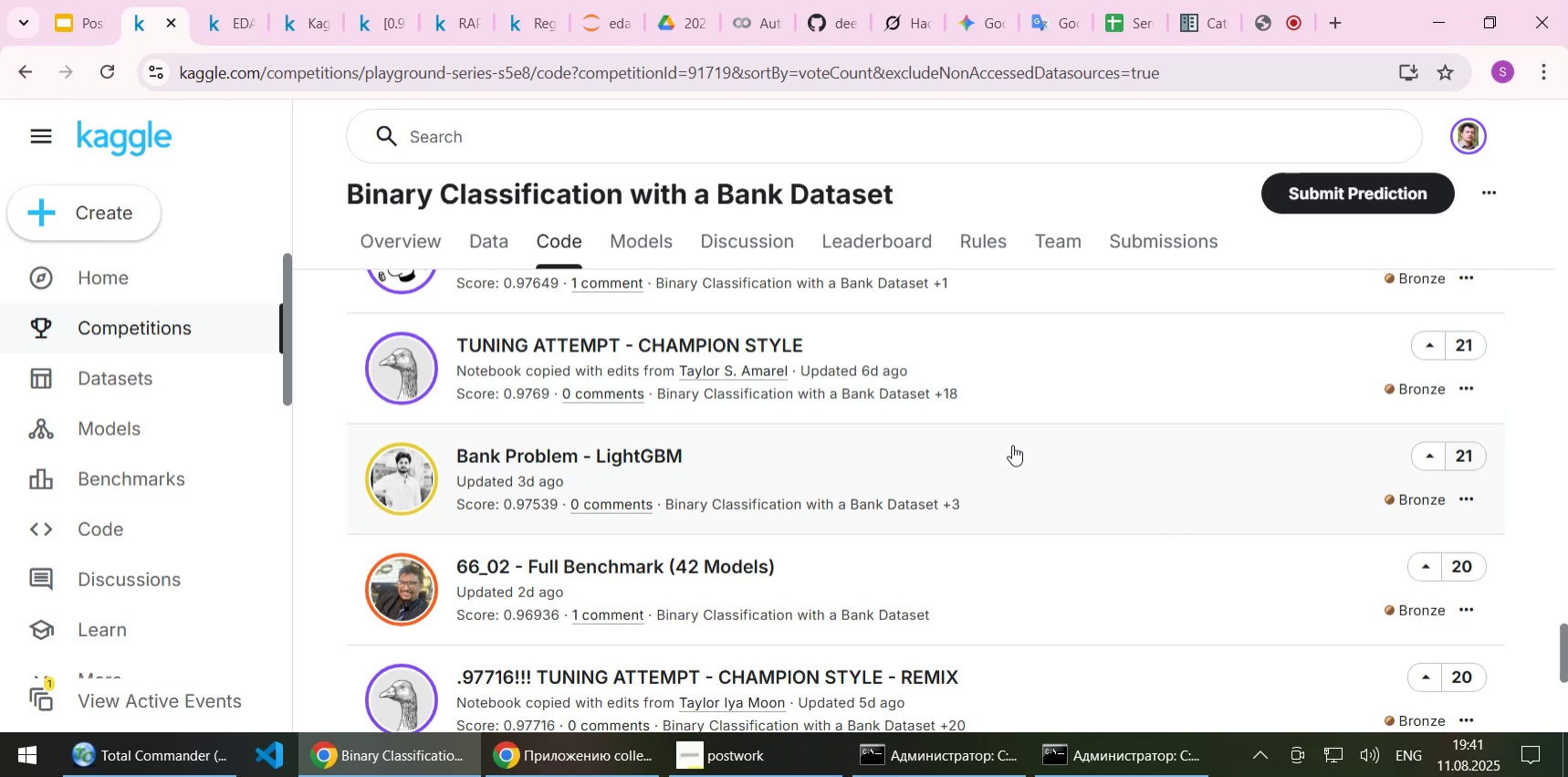 
wait(5.59)
 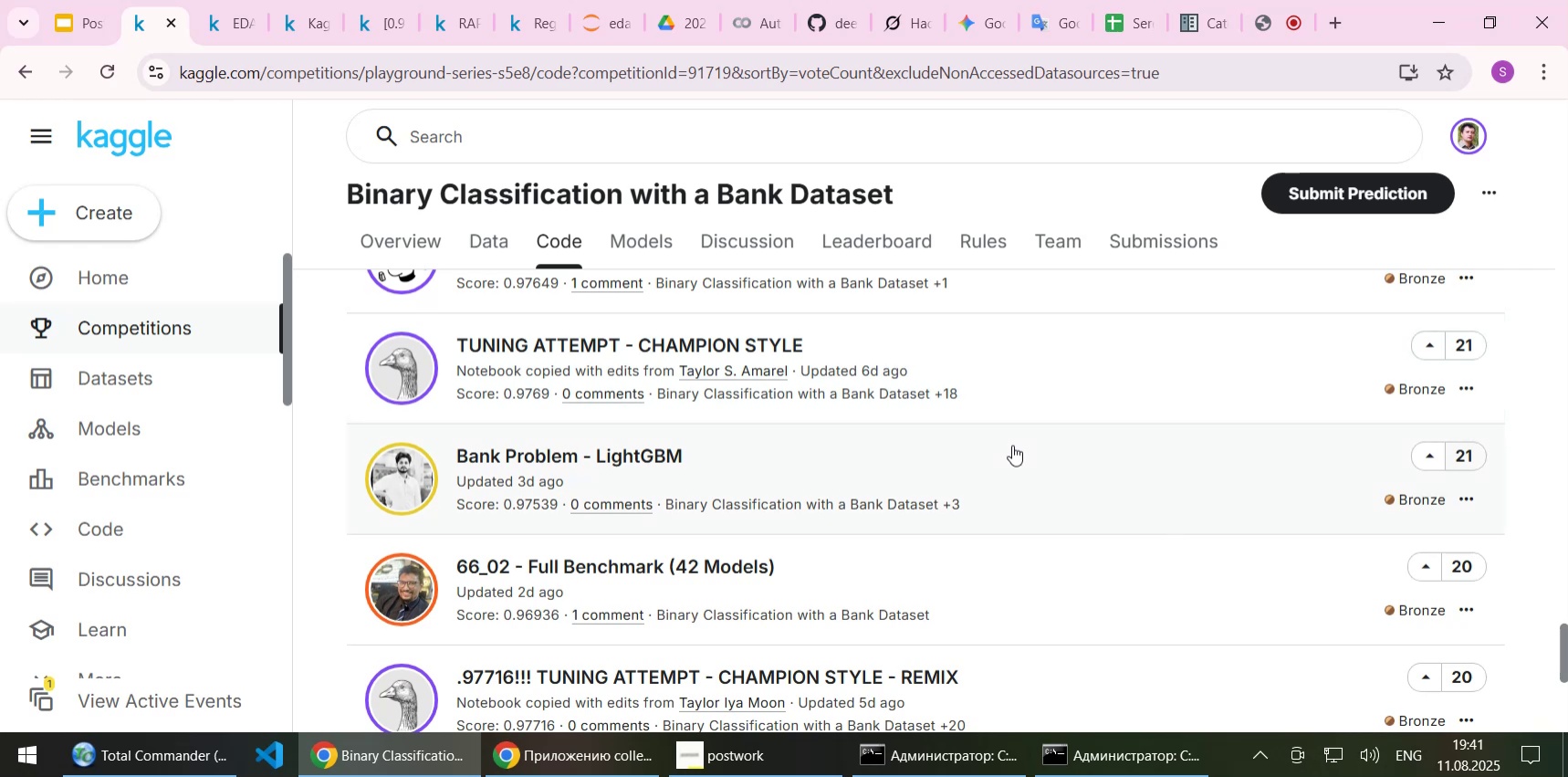 
scroll: coordinate [1012, 446], scroll_direction: down, amount: 5.0
 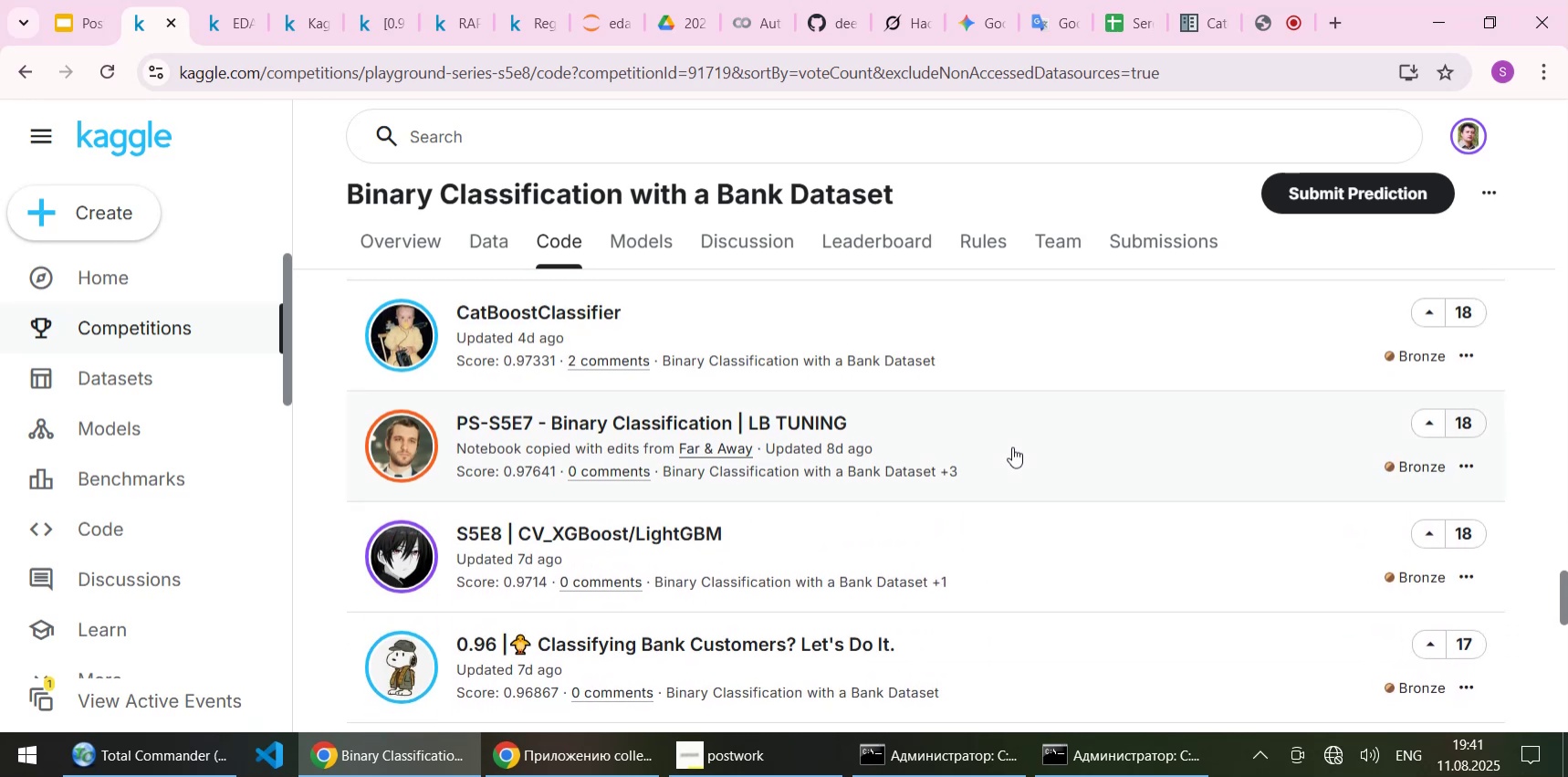 
scroll: coordinate [1012, 446], scroll_direction: down, amount: 3.0
 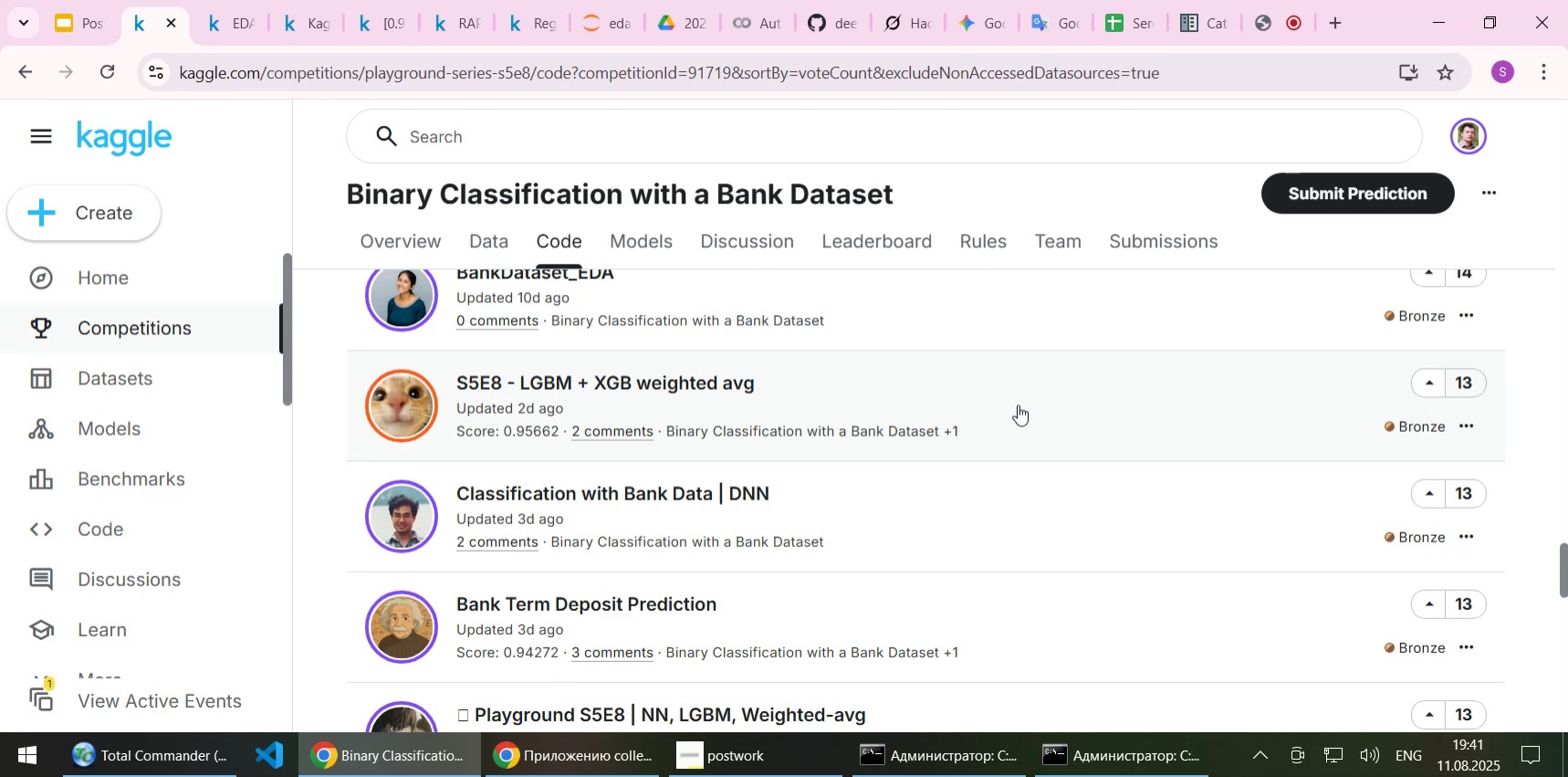 
wait(18.51)
 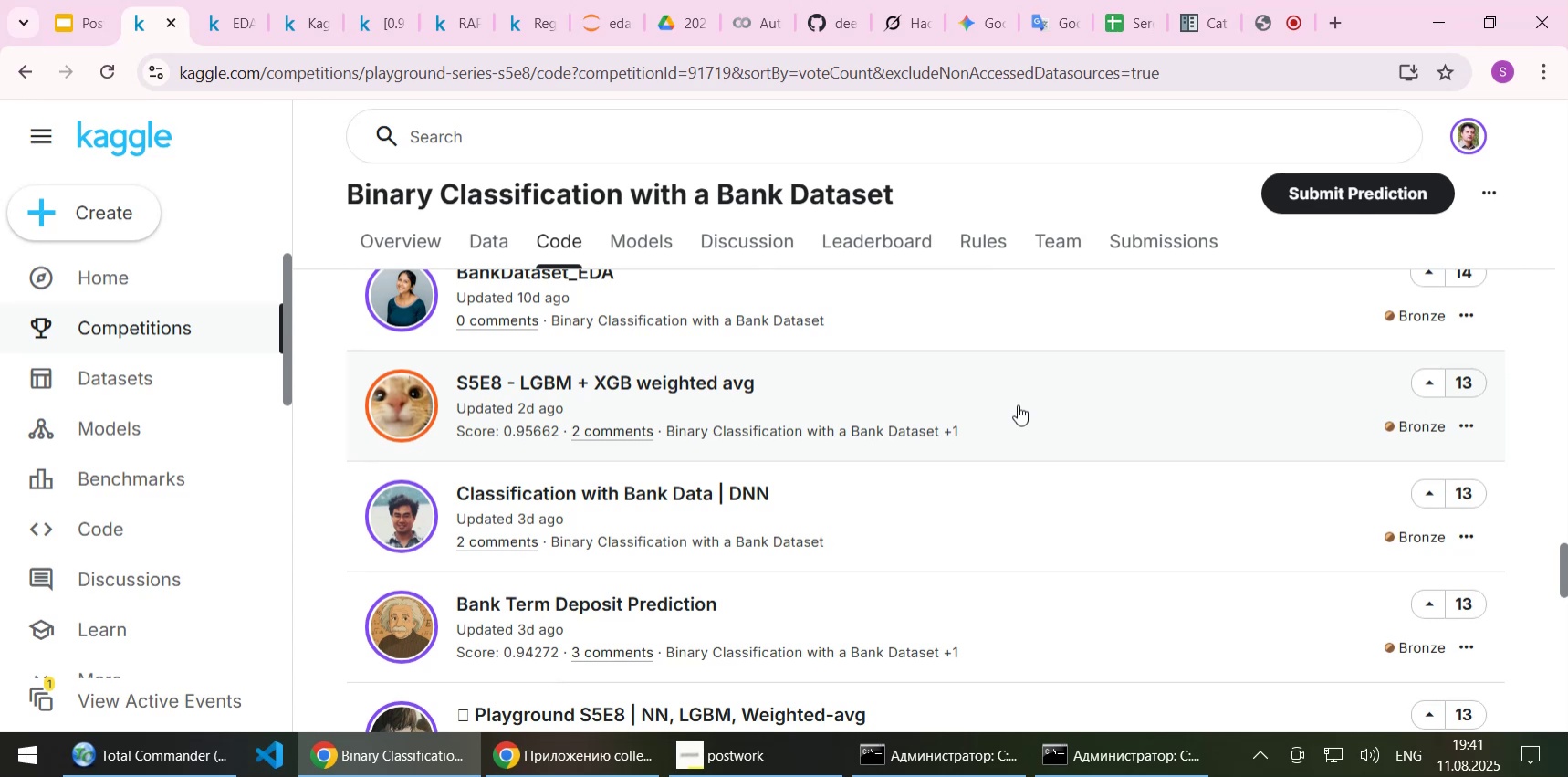 
scroll: coordinate [968, 453], scroll_direction: down, amount: 6.0
 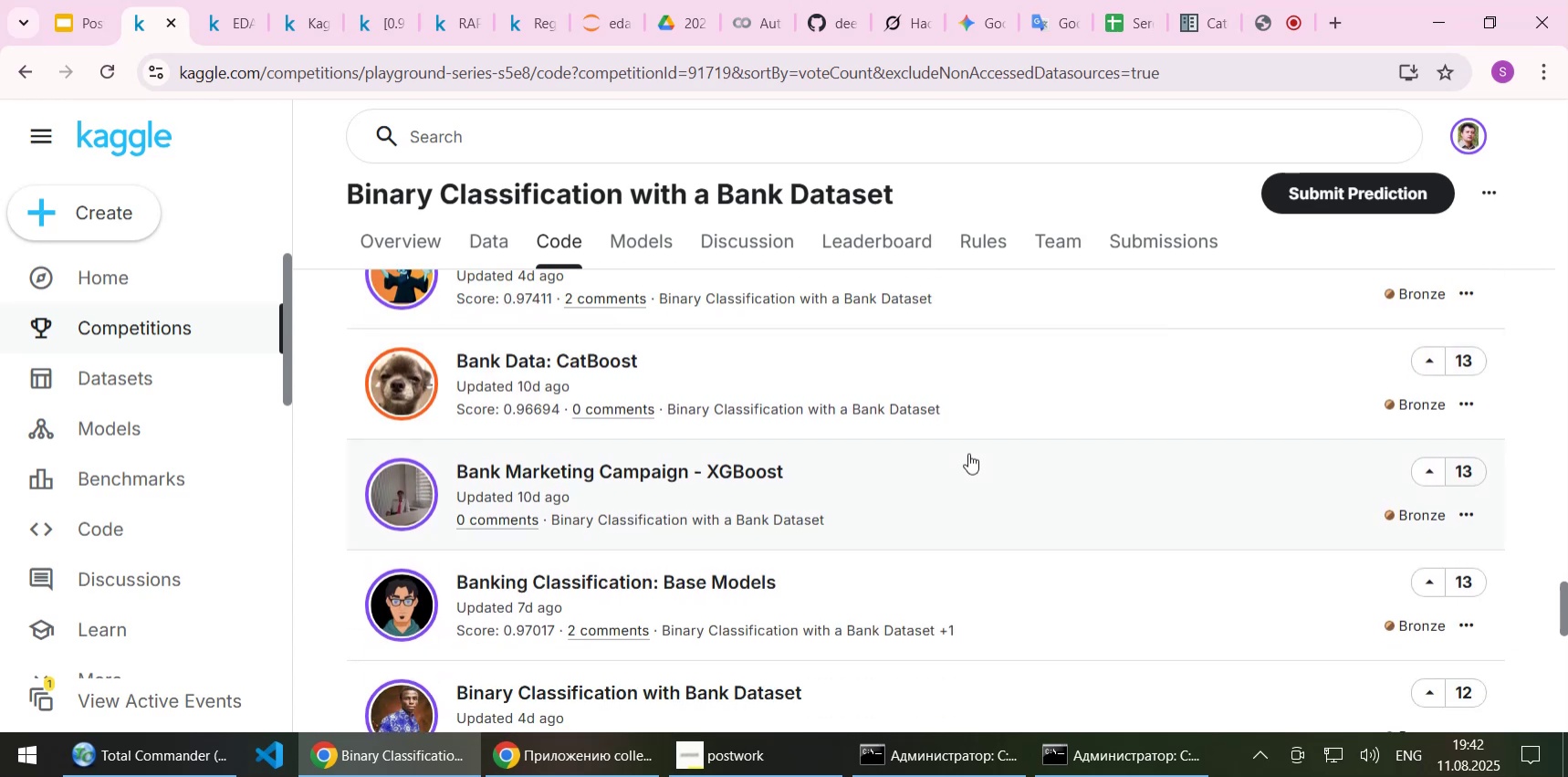 
scroll: coordinate [966, 467], scroll_direction: down, amount: 6.0
 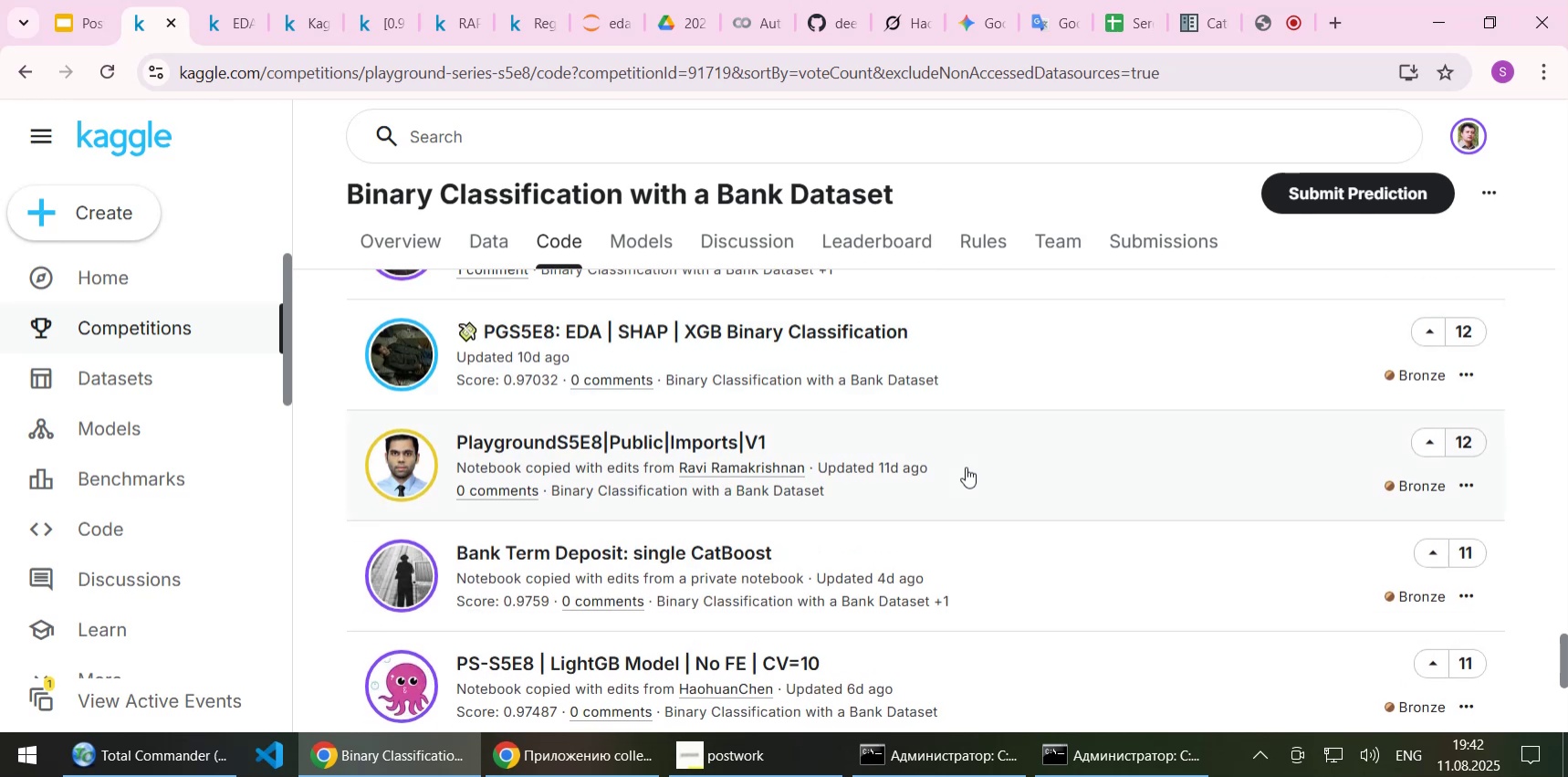 
scroll: coordinate [982, 474], scroll_direction: up, amount: 77.0
 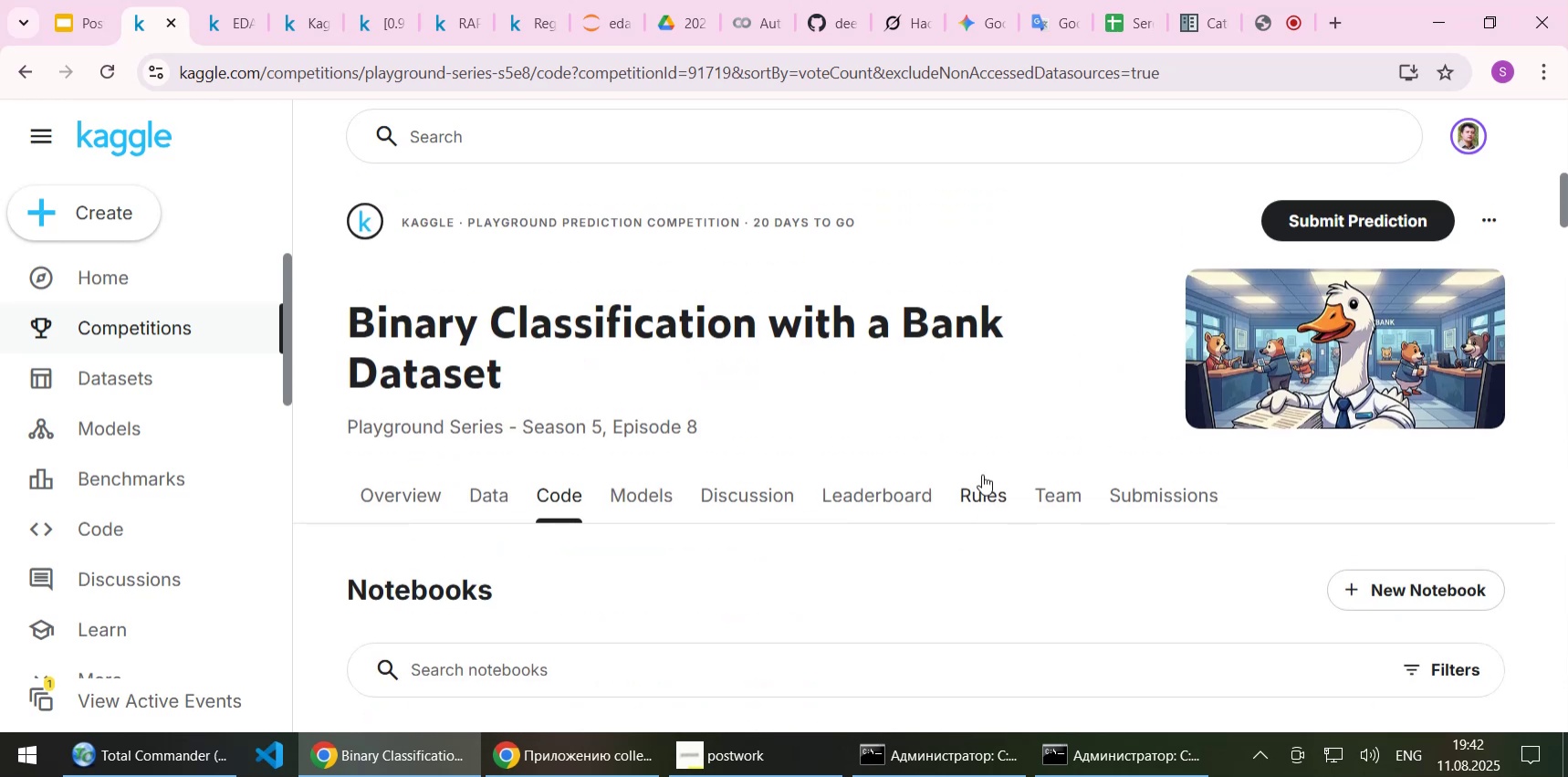 
scroll: coordinate [980, 478], scroll_direction: down, amount: 3.0
 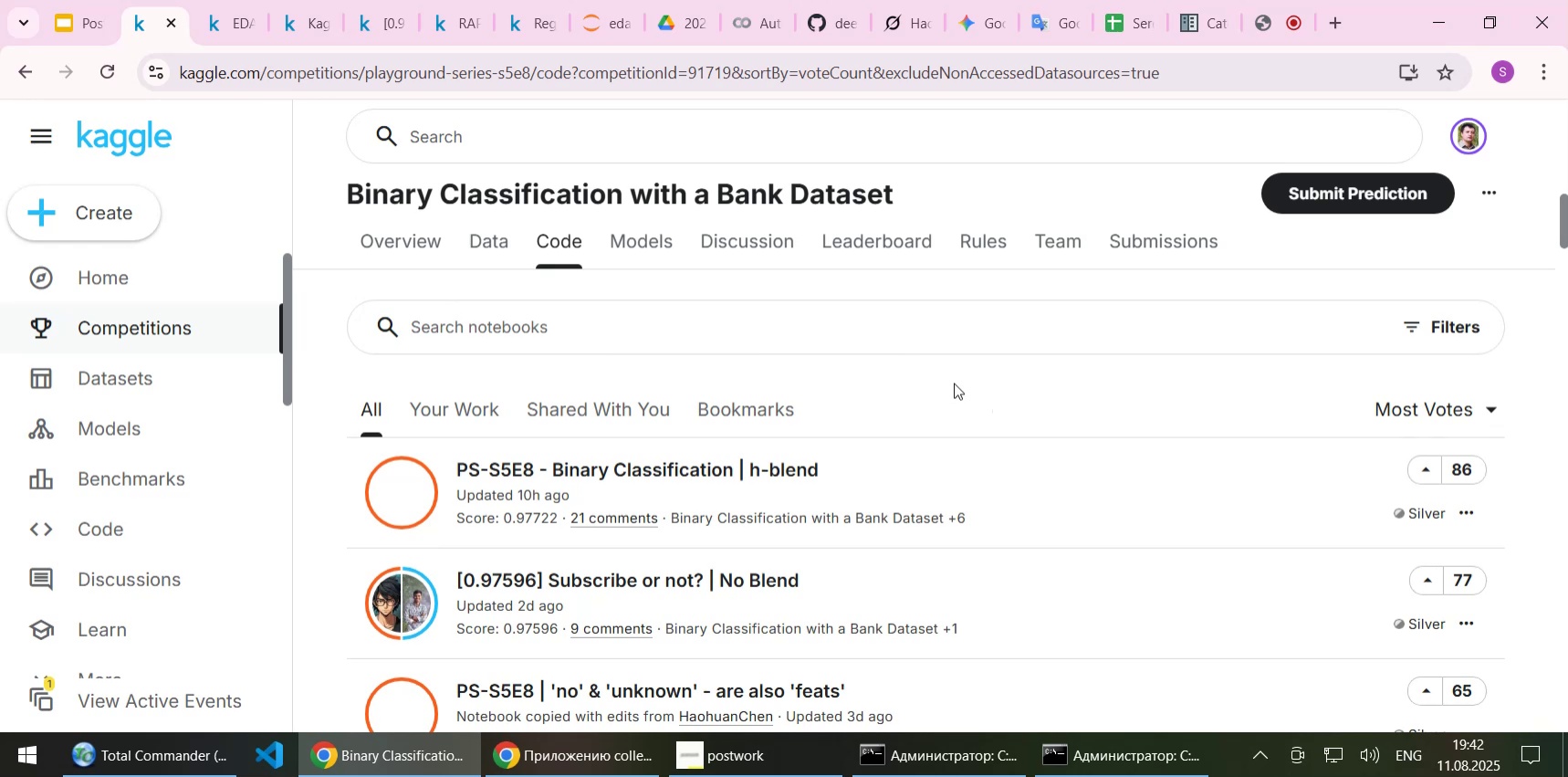 
wait(6.63)
 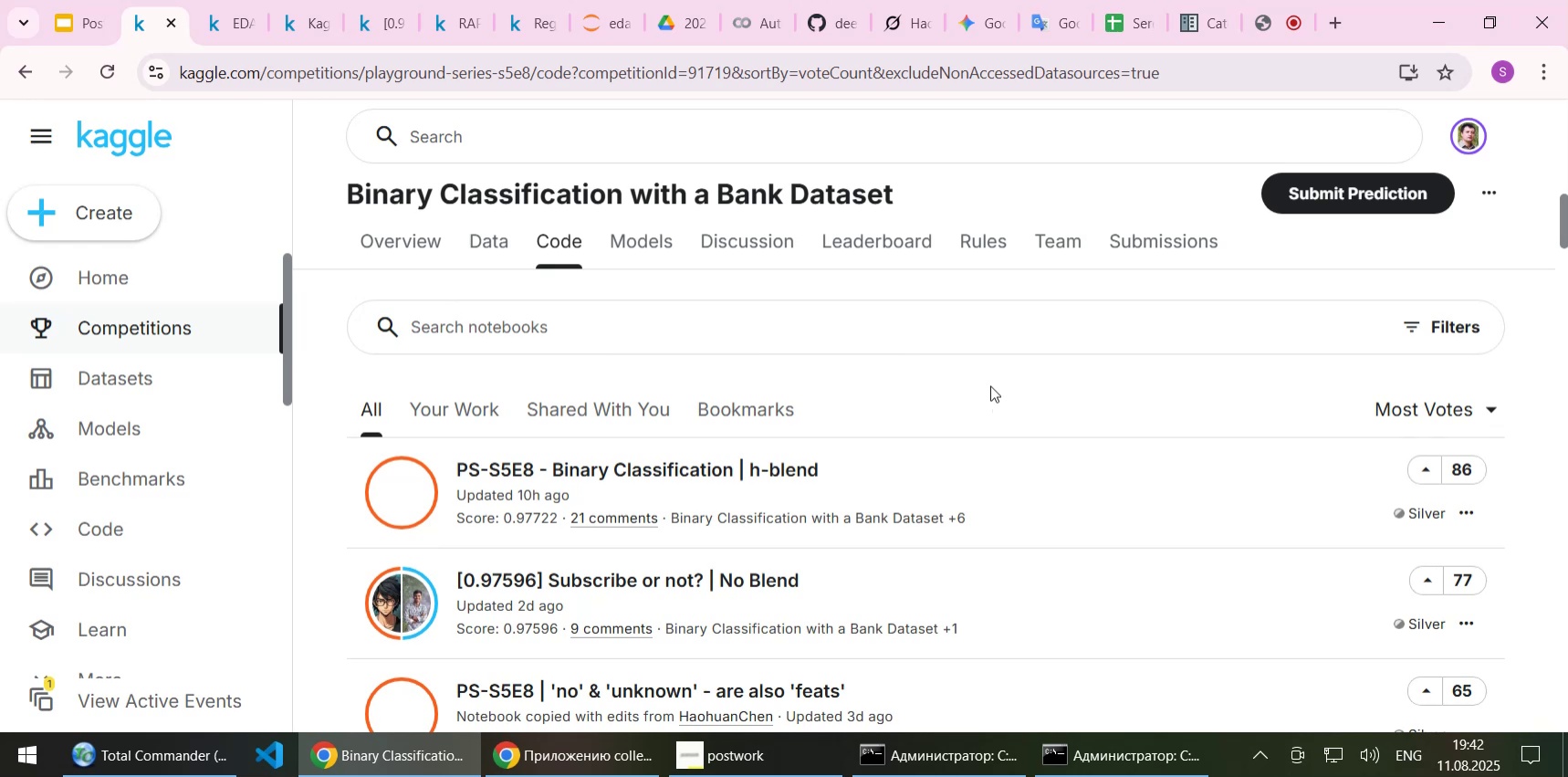 
left_click([734, 21])
 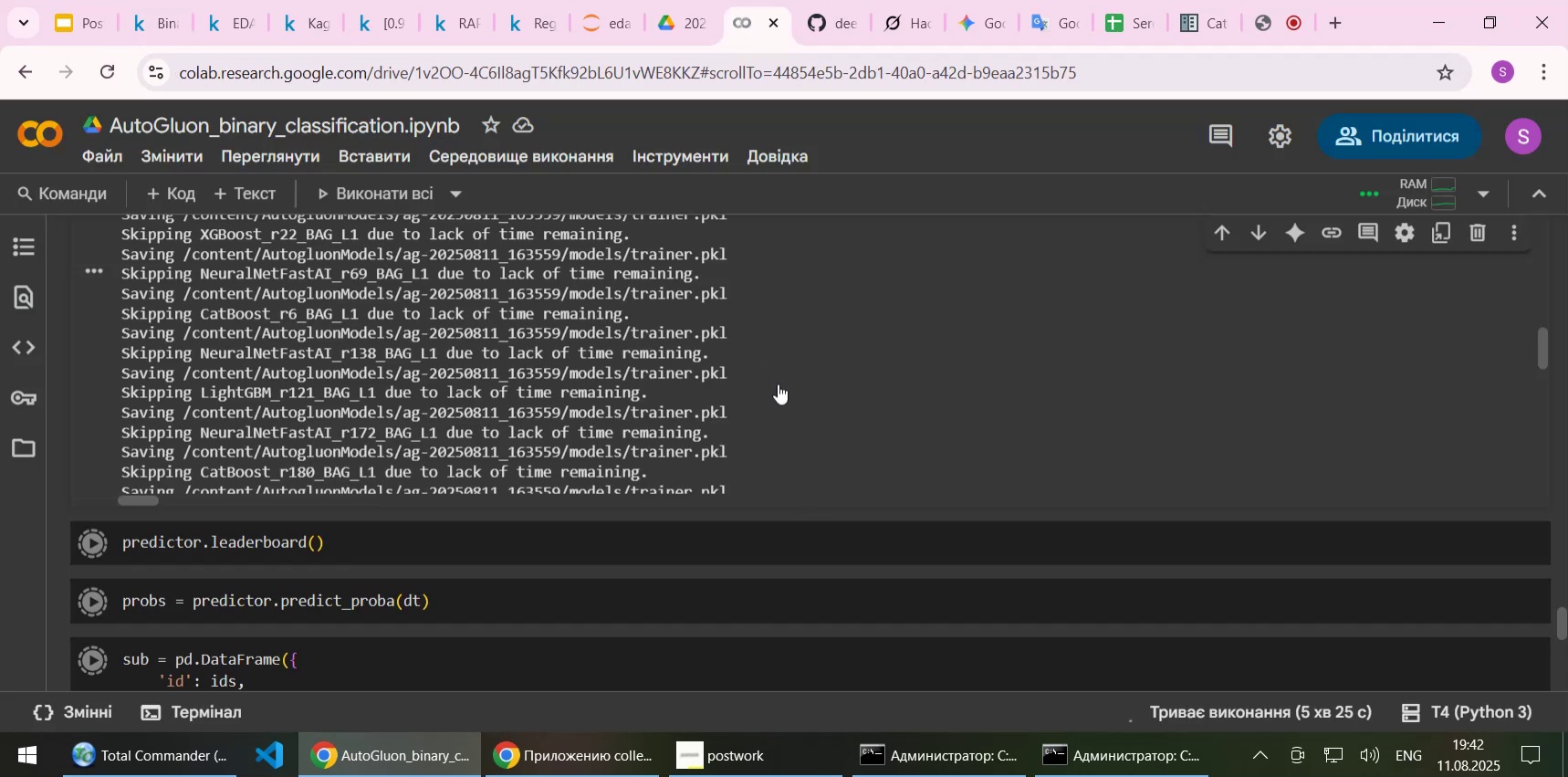 
scroll: coordinate [774, 371], scroll_direction: down, amount: 5.0
 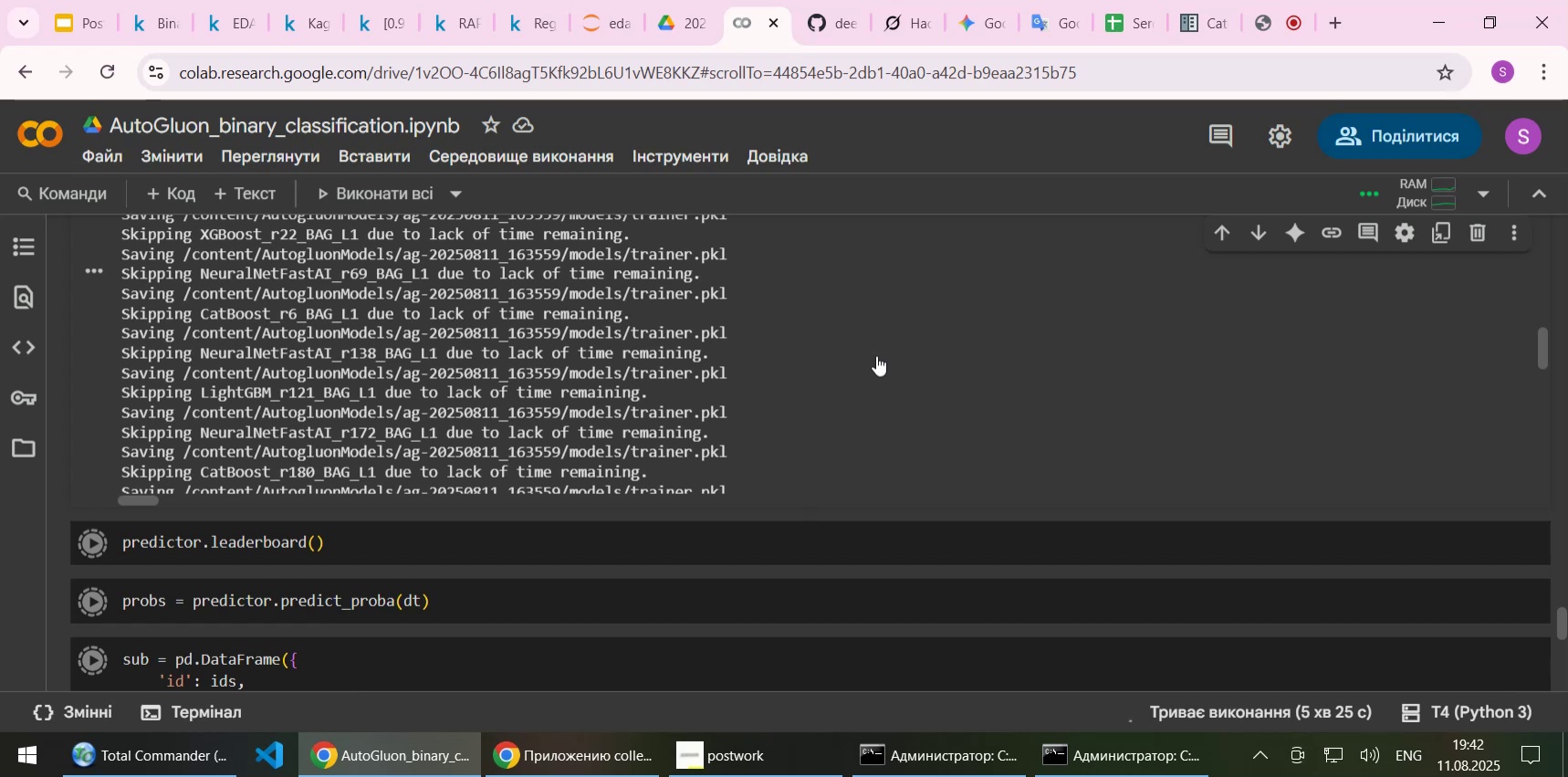 
wait(6.64)
 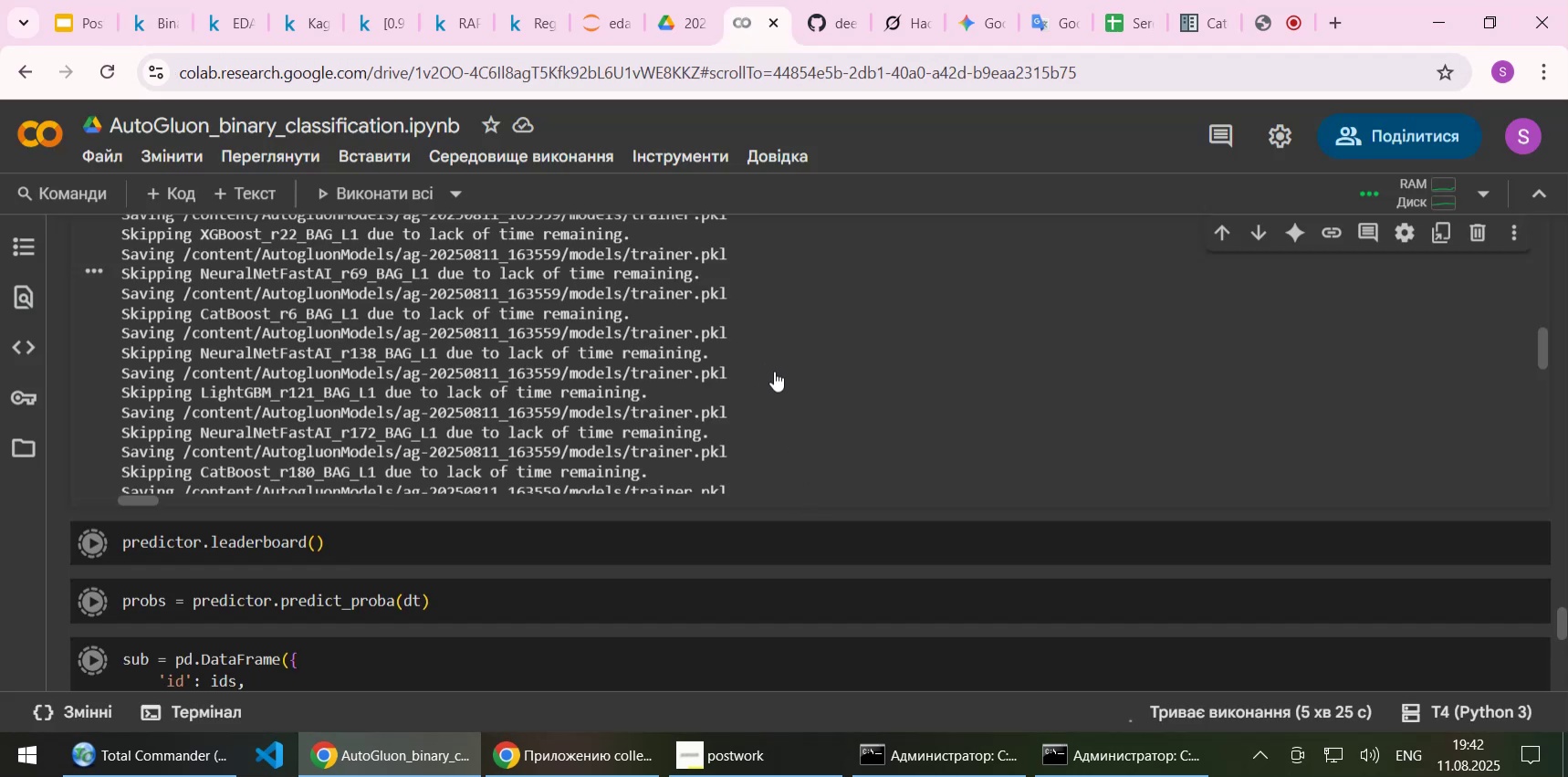 
left_click([1545, 346])
 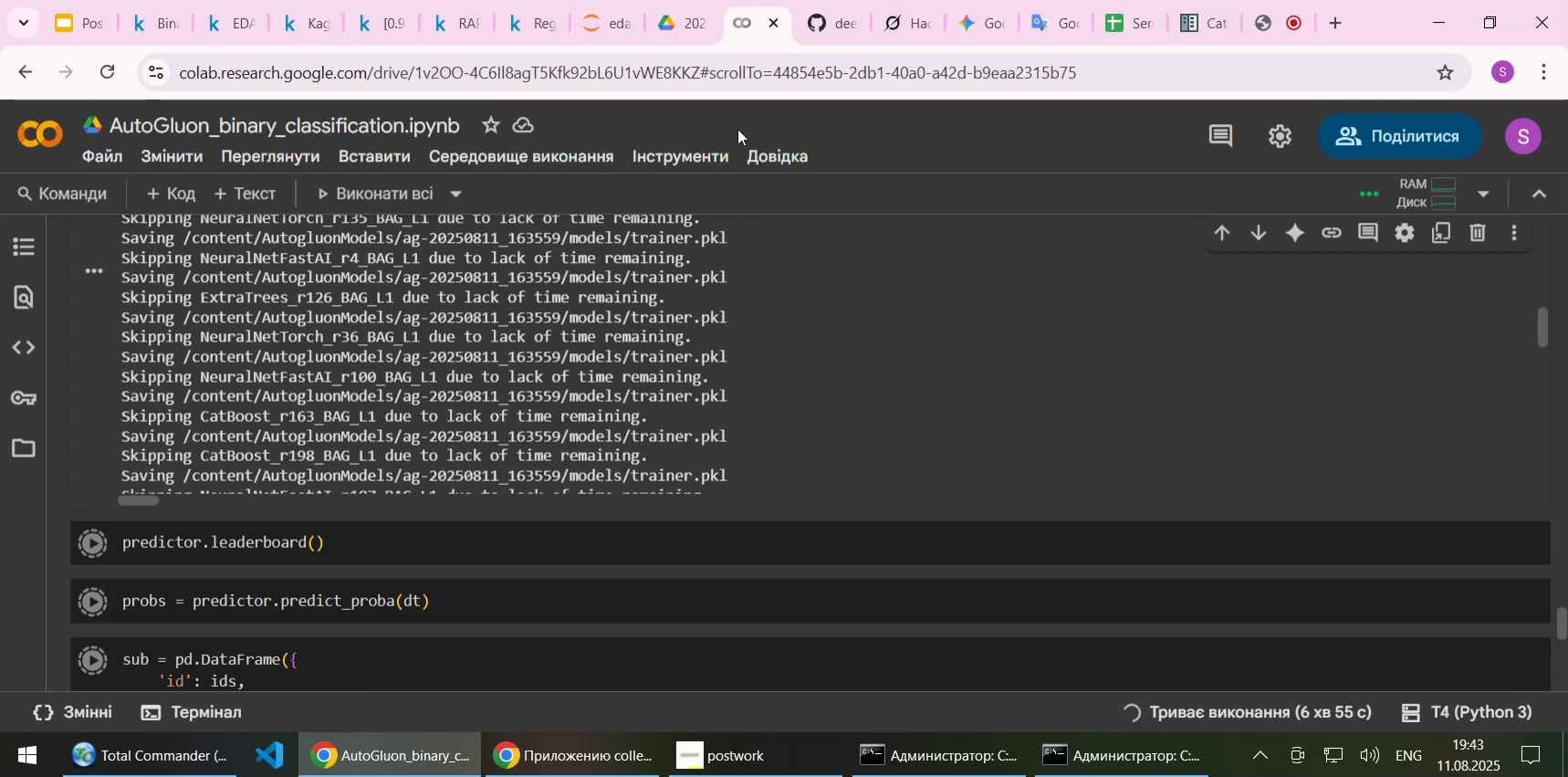 
wait(28.64)
 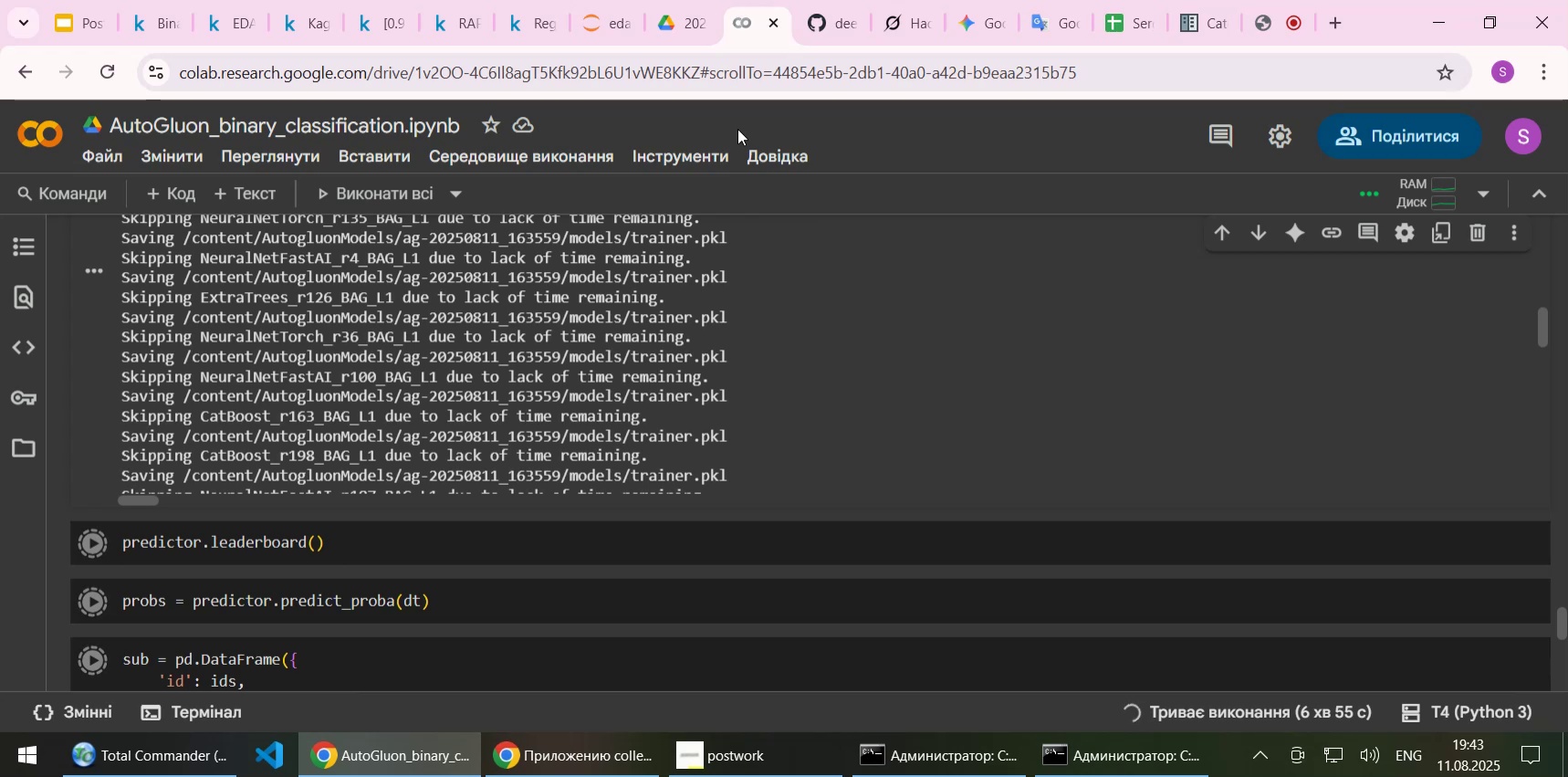 
left_click([596, 17])
 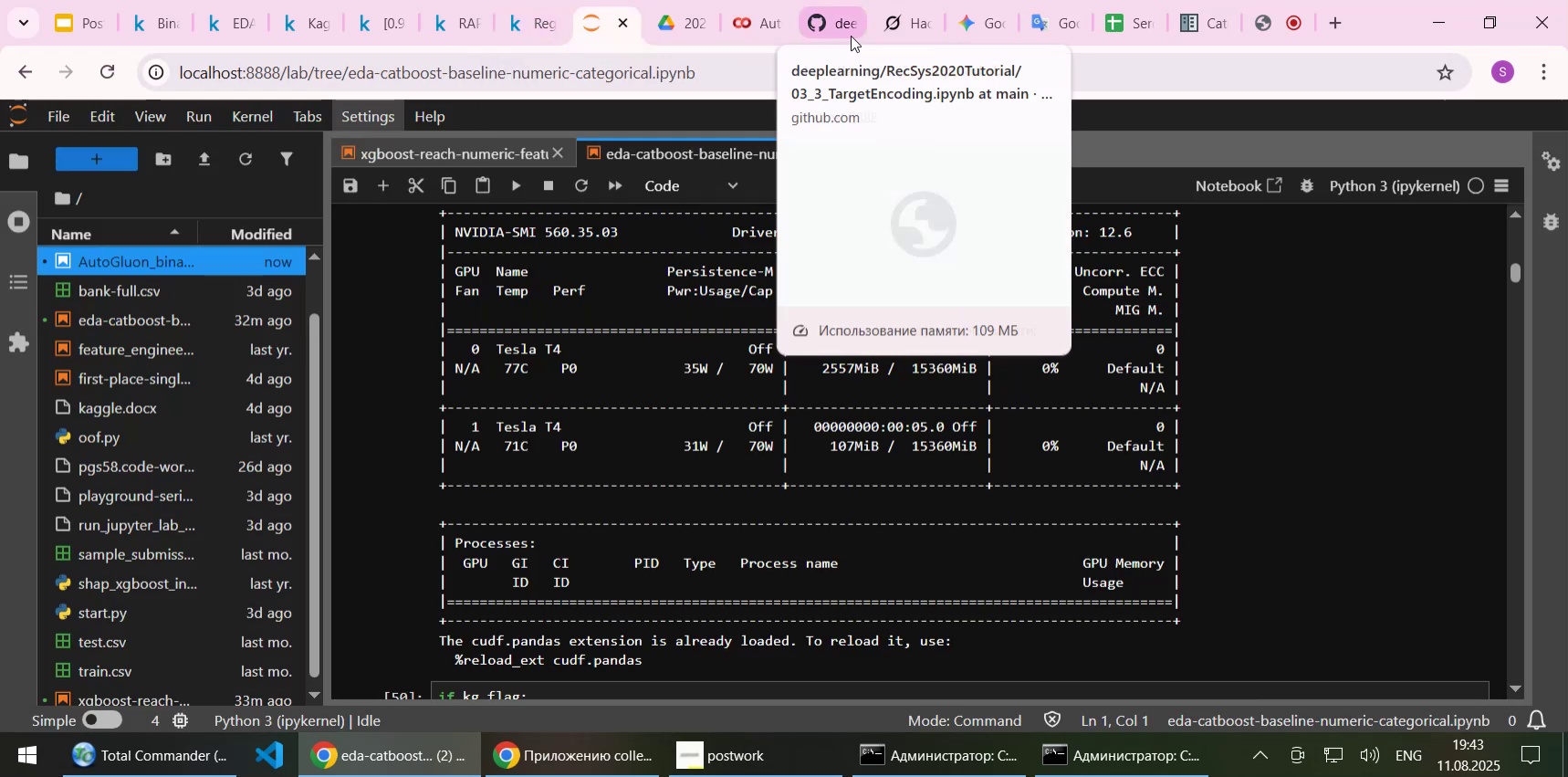 
left_click([750, 20])
 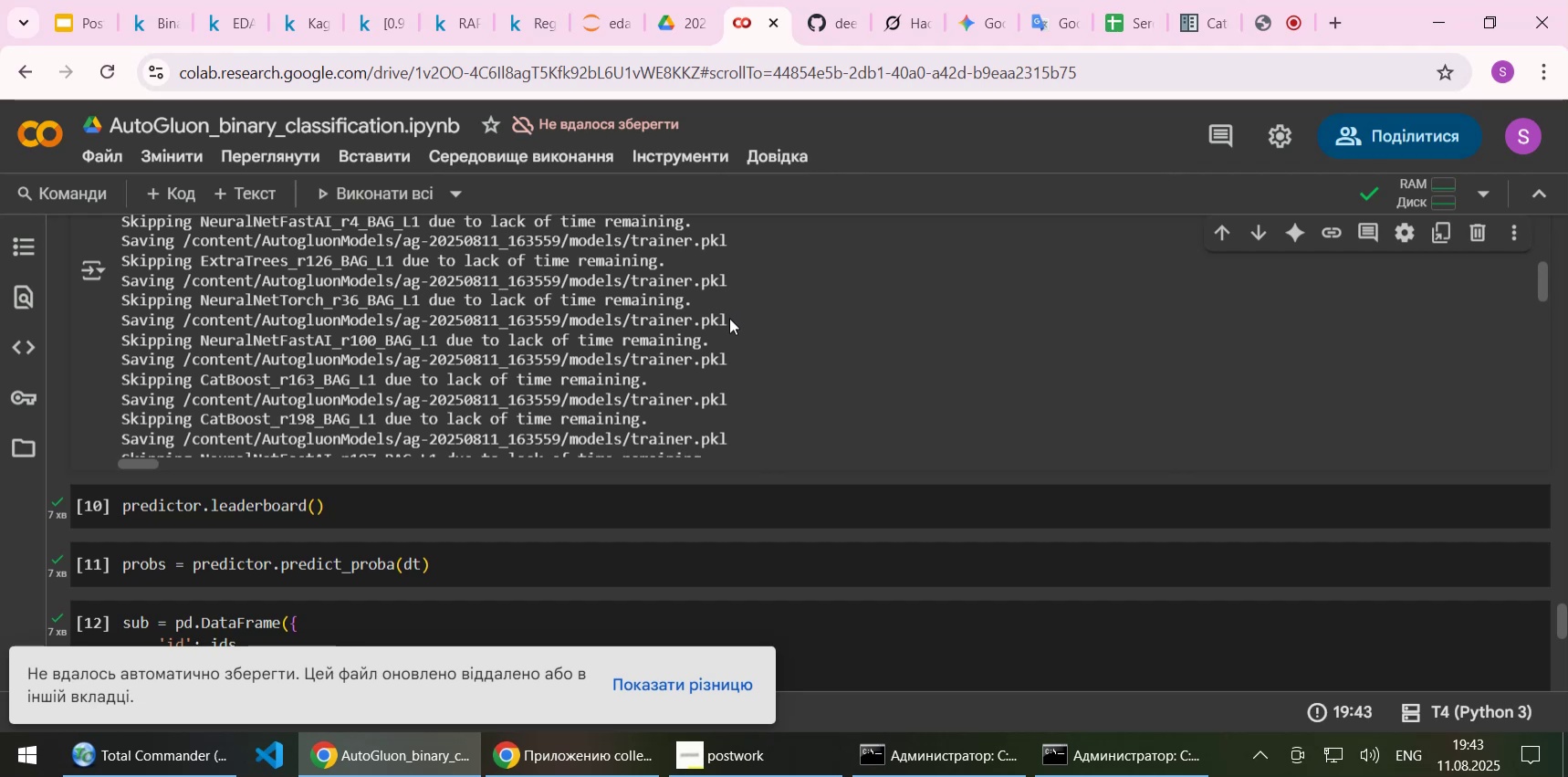 
wait(5.02)
 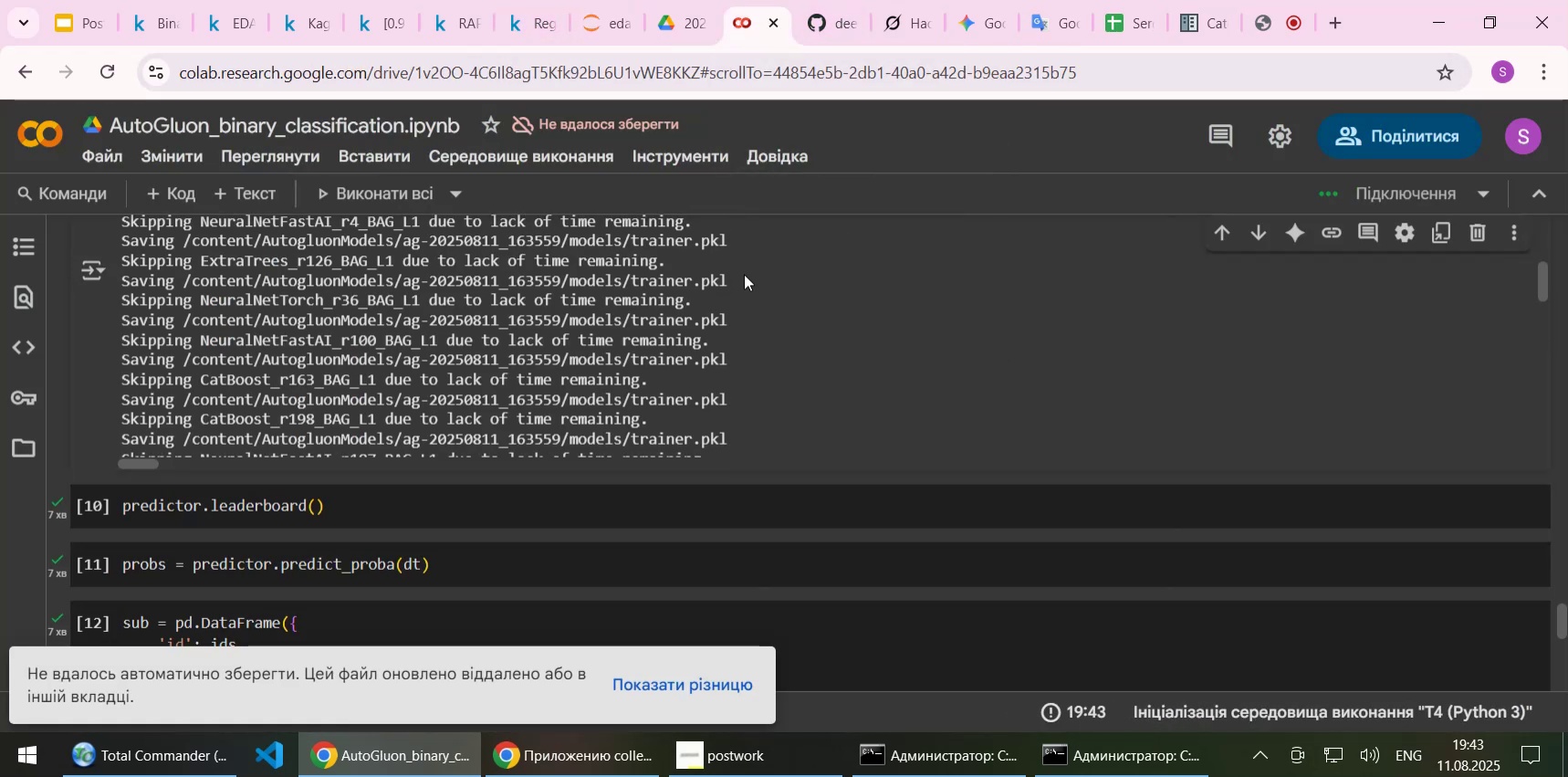 
scroll: coordinate [635, 516], scroll_direction: down, amount: 6.0
 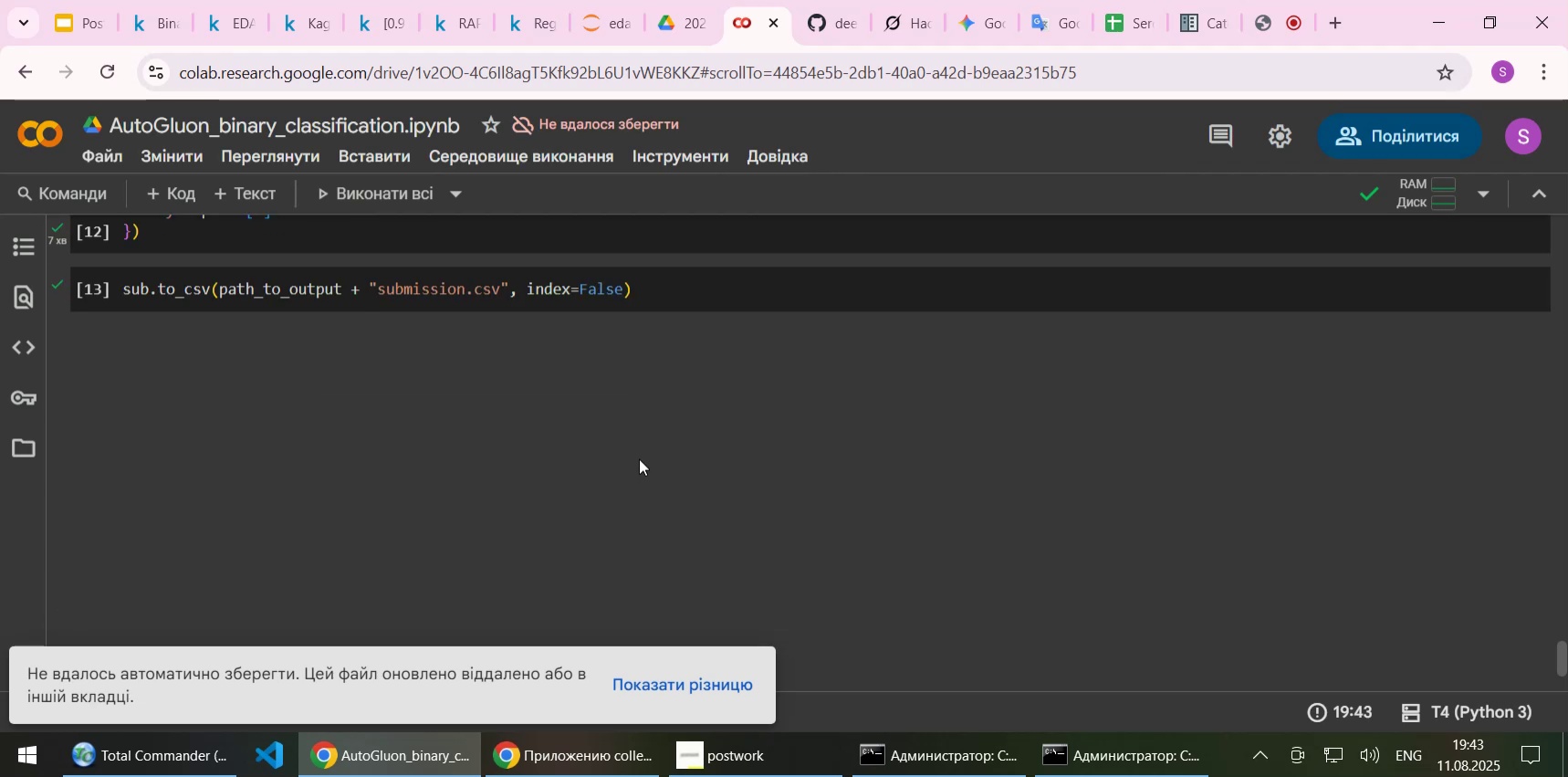 
scroll: coordinate [639, 458], scroll_direction: up, amount: 2.0
 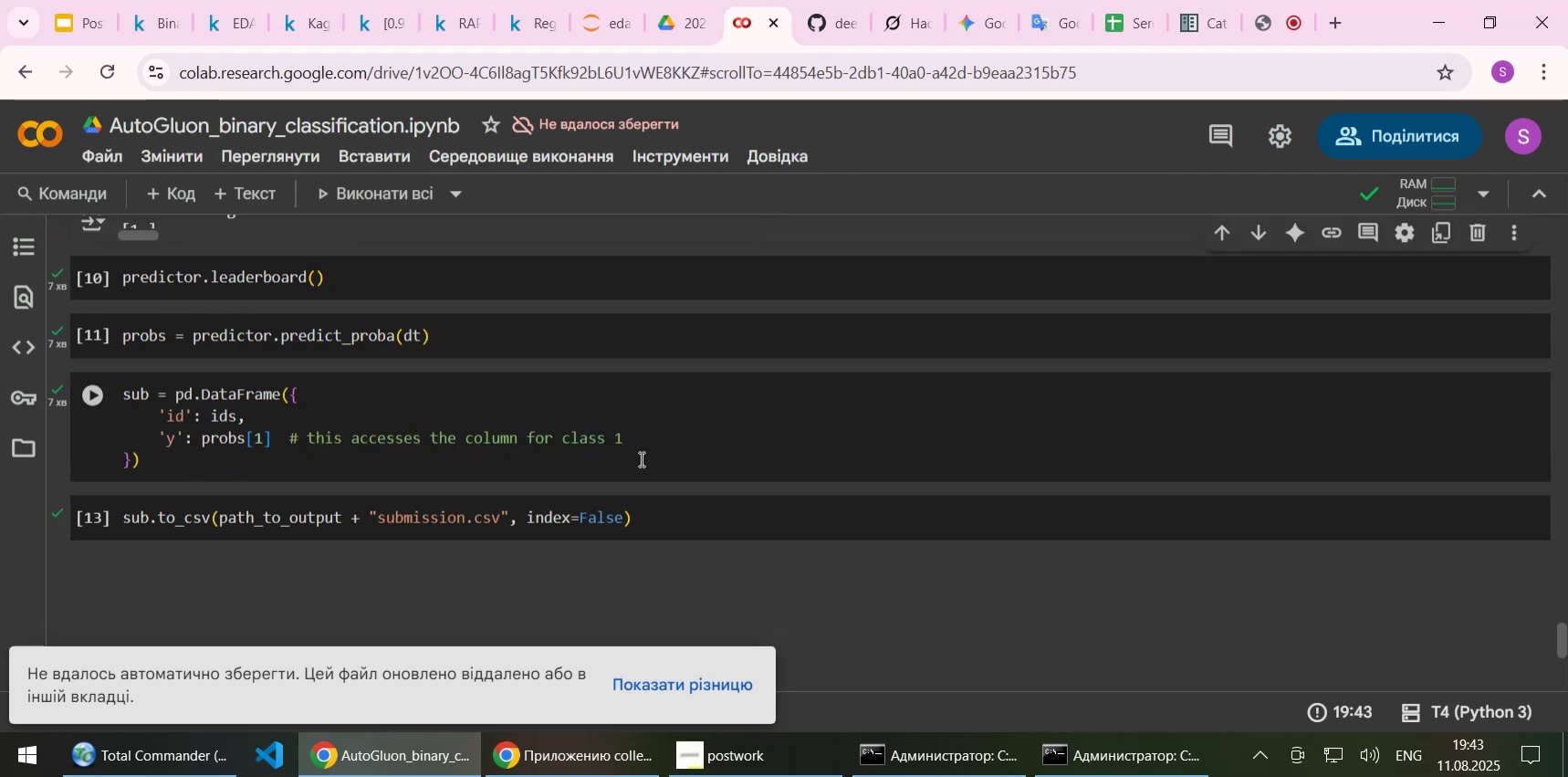 
scroll: coordinate [640, 456], scroll_direction: none, amount: 0.0
 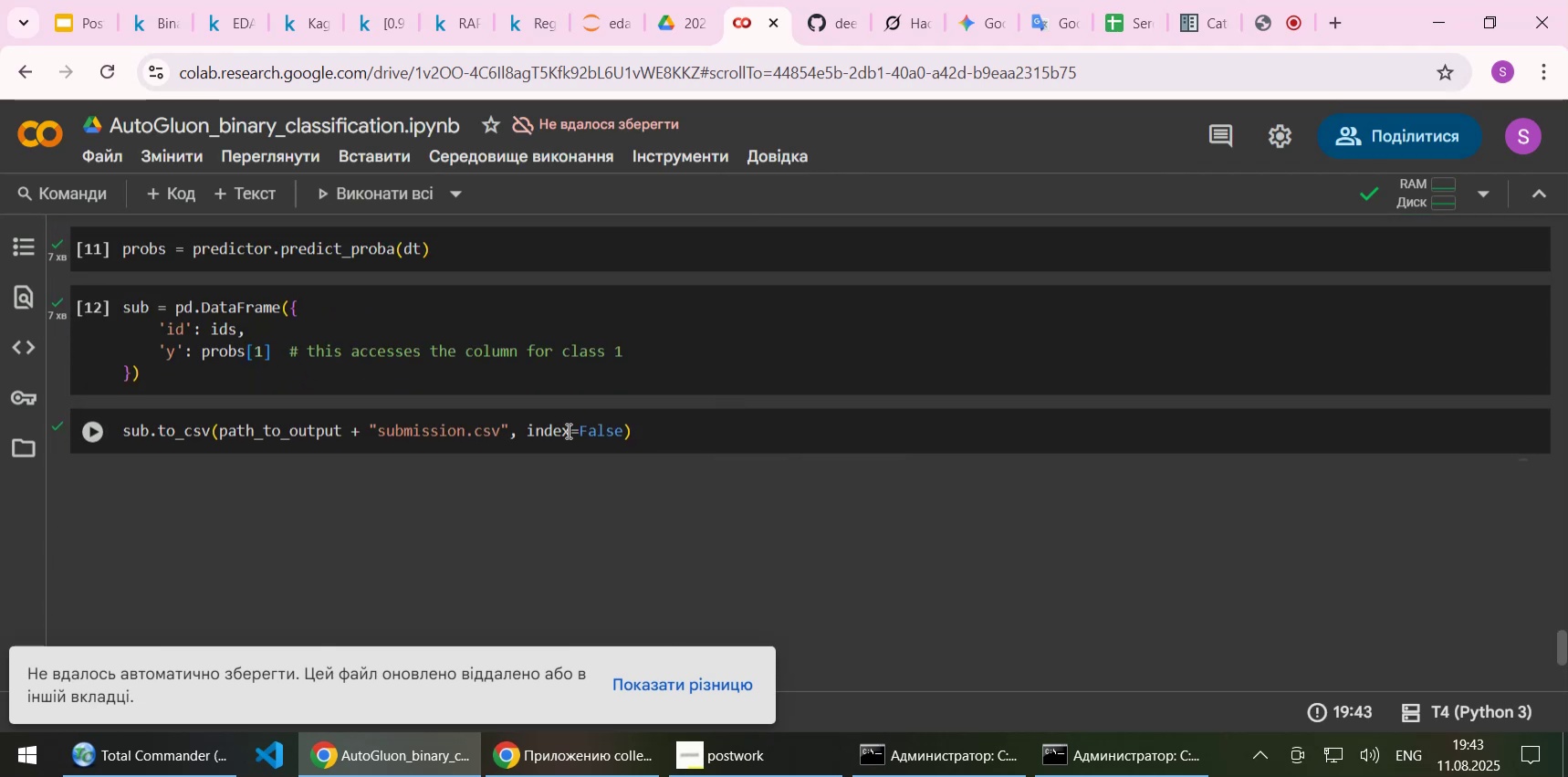 
left_click([567, 430])
 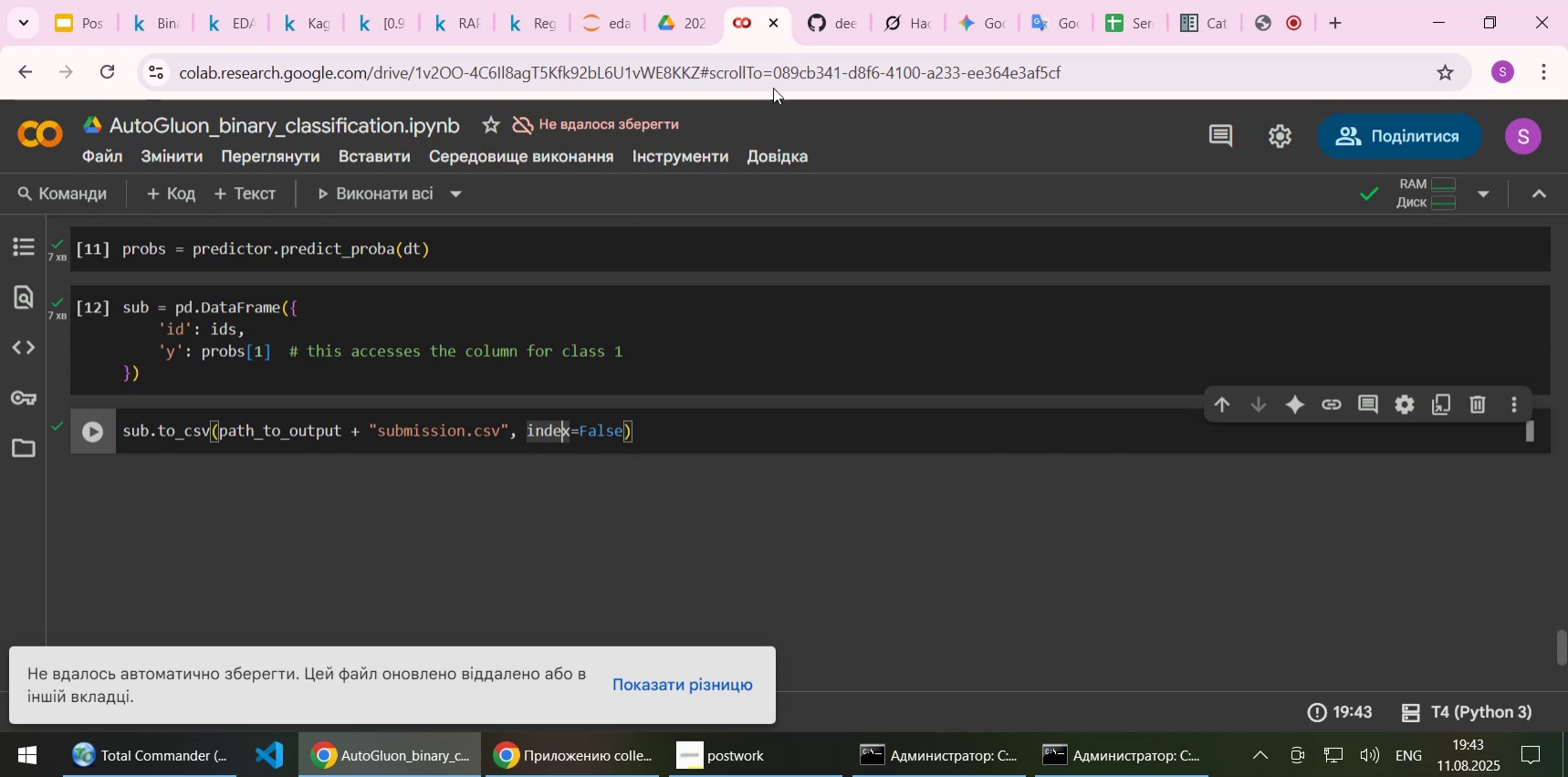 
left_click([671, 30])
 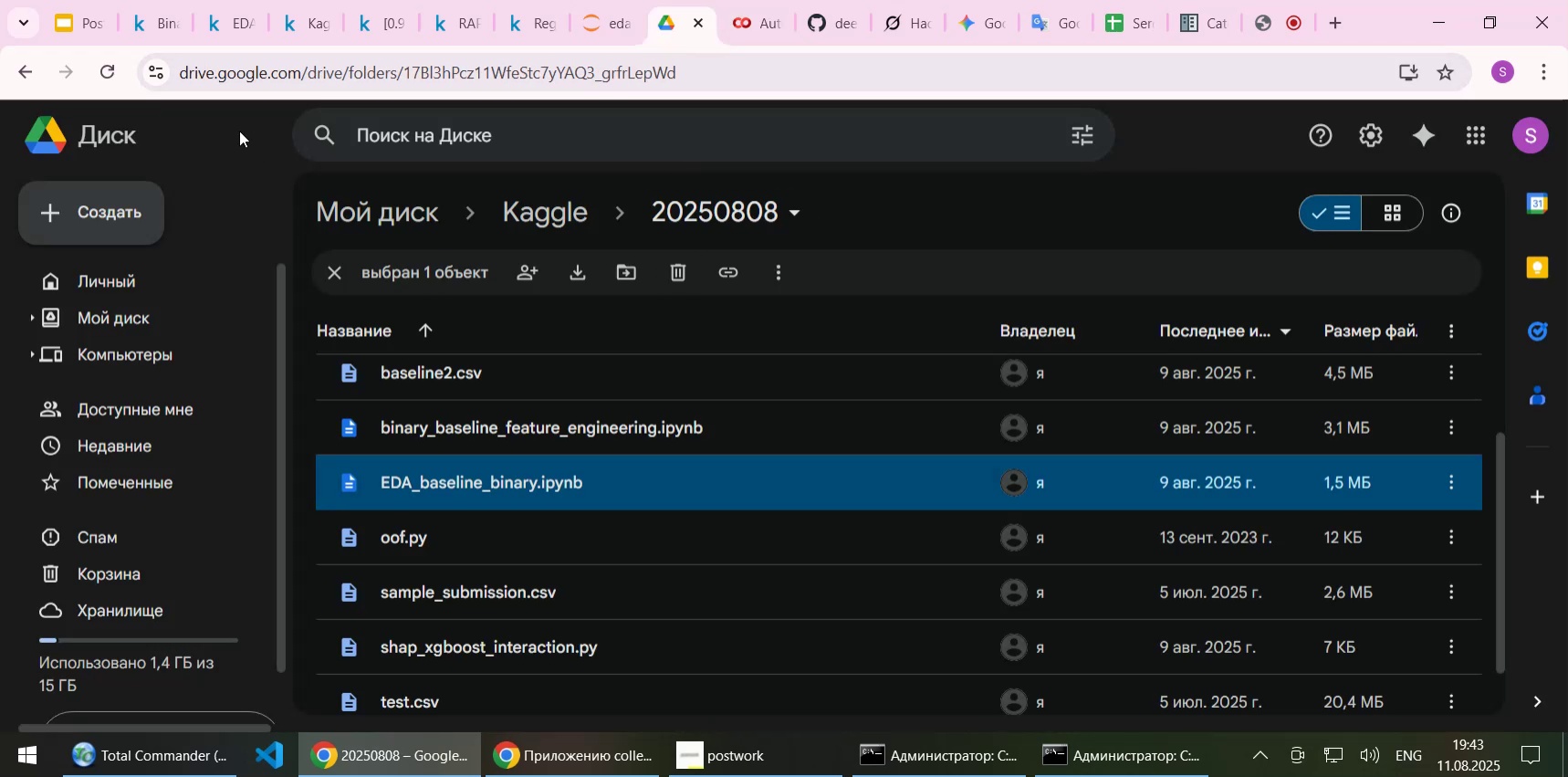 
left_click([113, 68])
 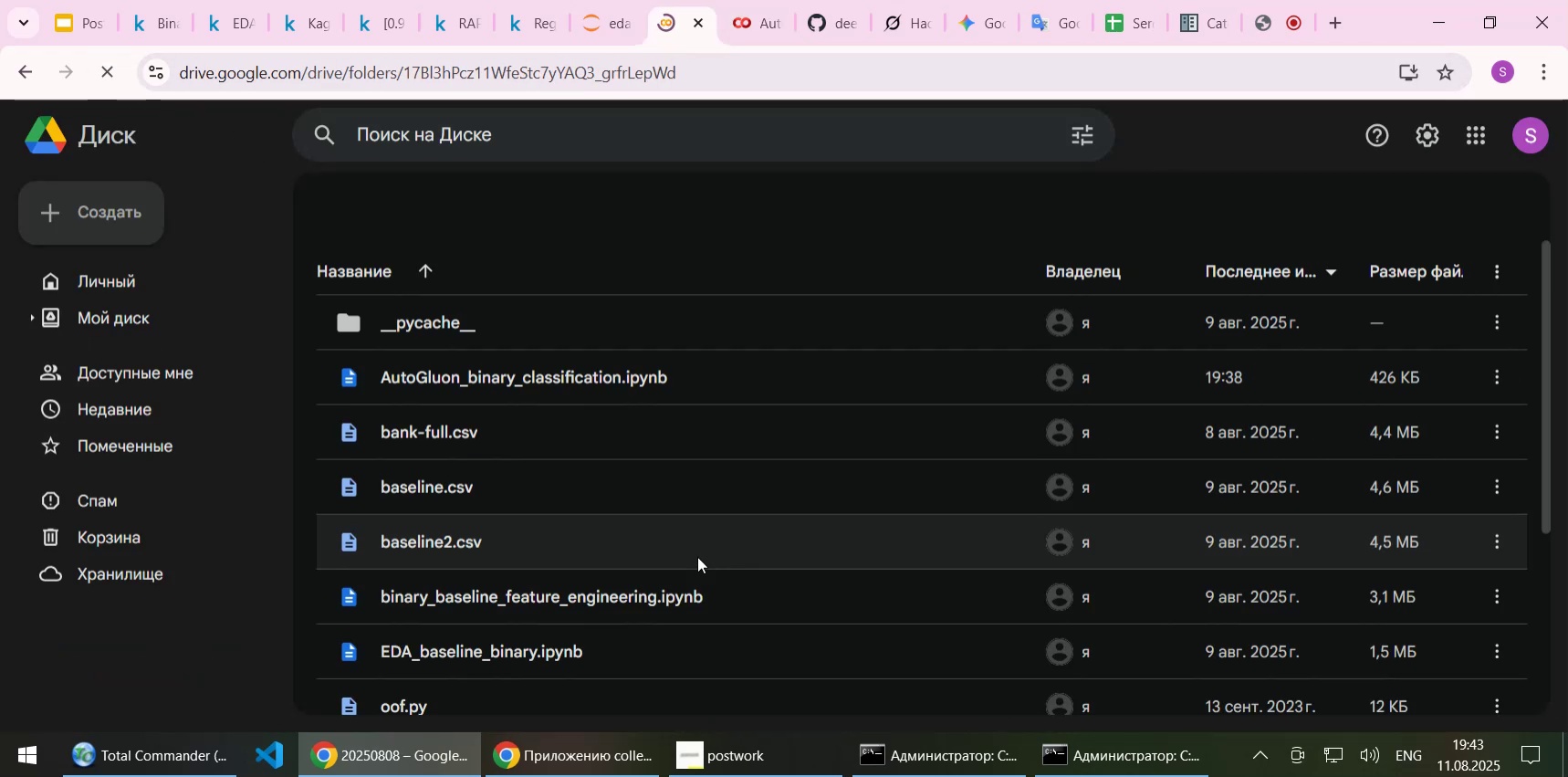 
scroll: coordinate [697, 556], scroll_direction: down, amount: 3.0
 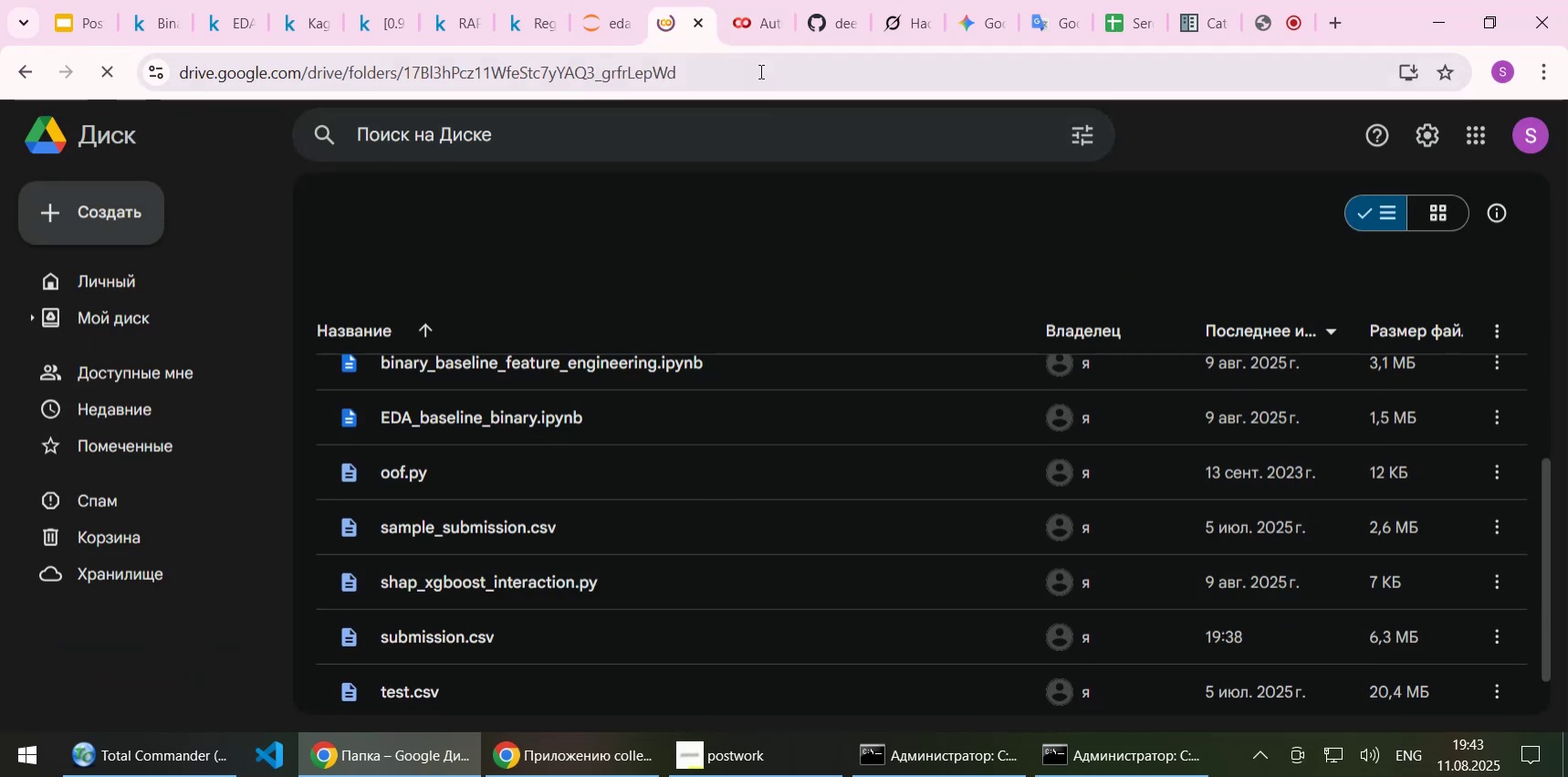 
left_click([744, 24])
 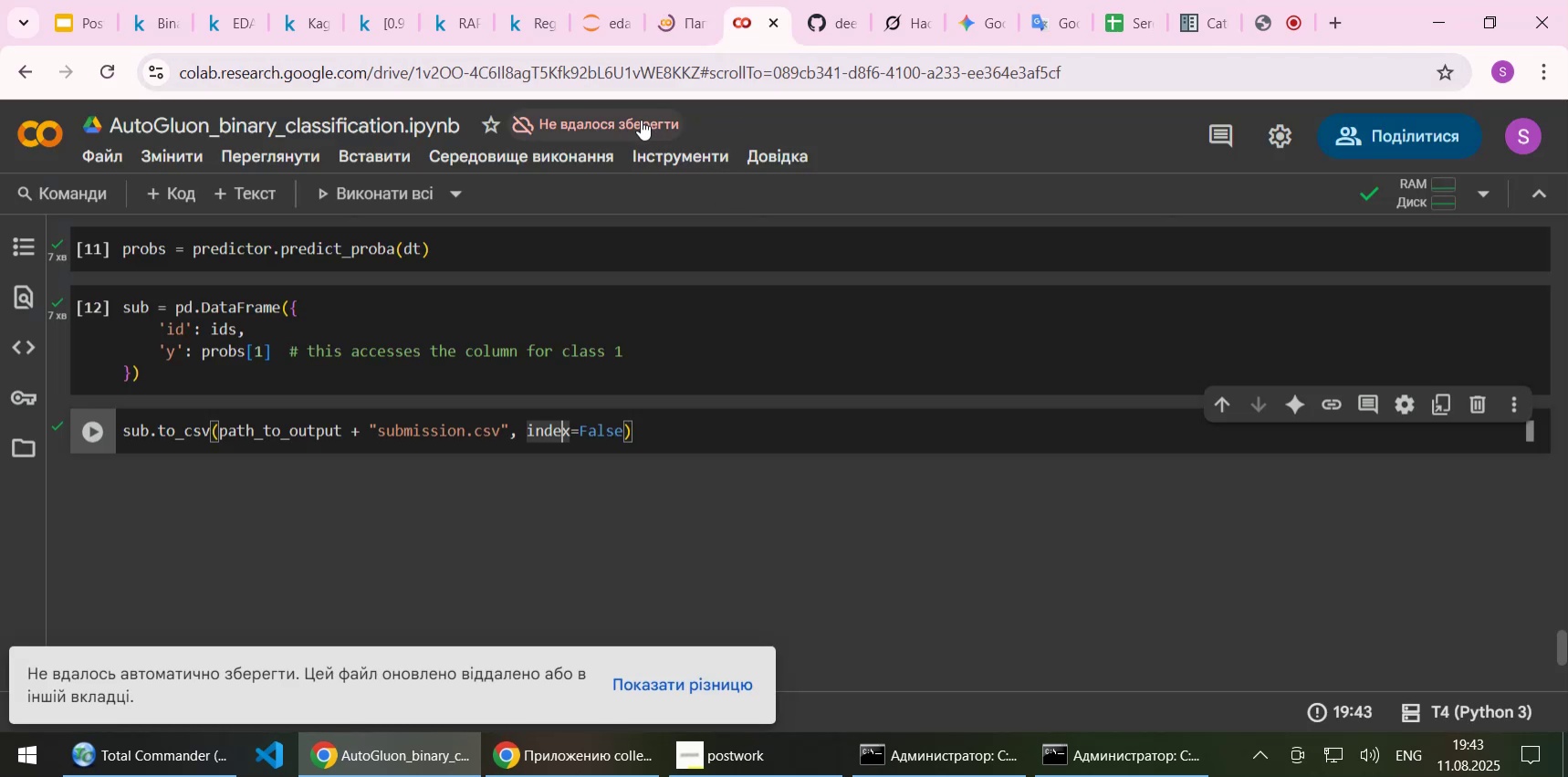 
left_click([640, 121])
 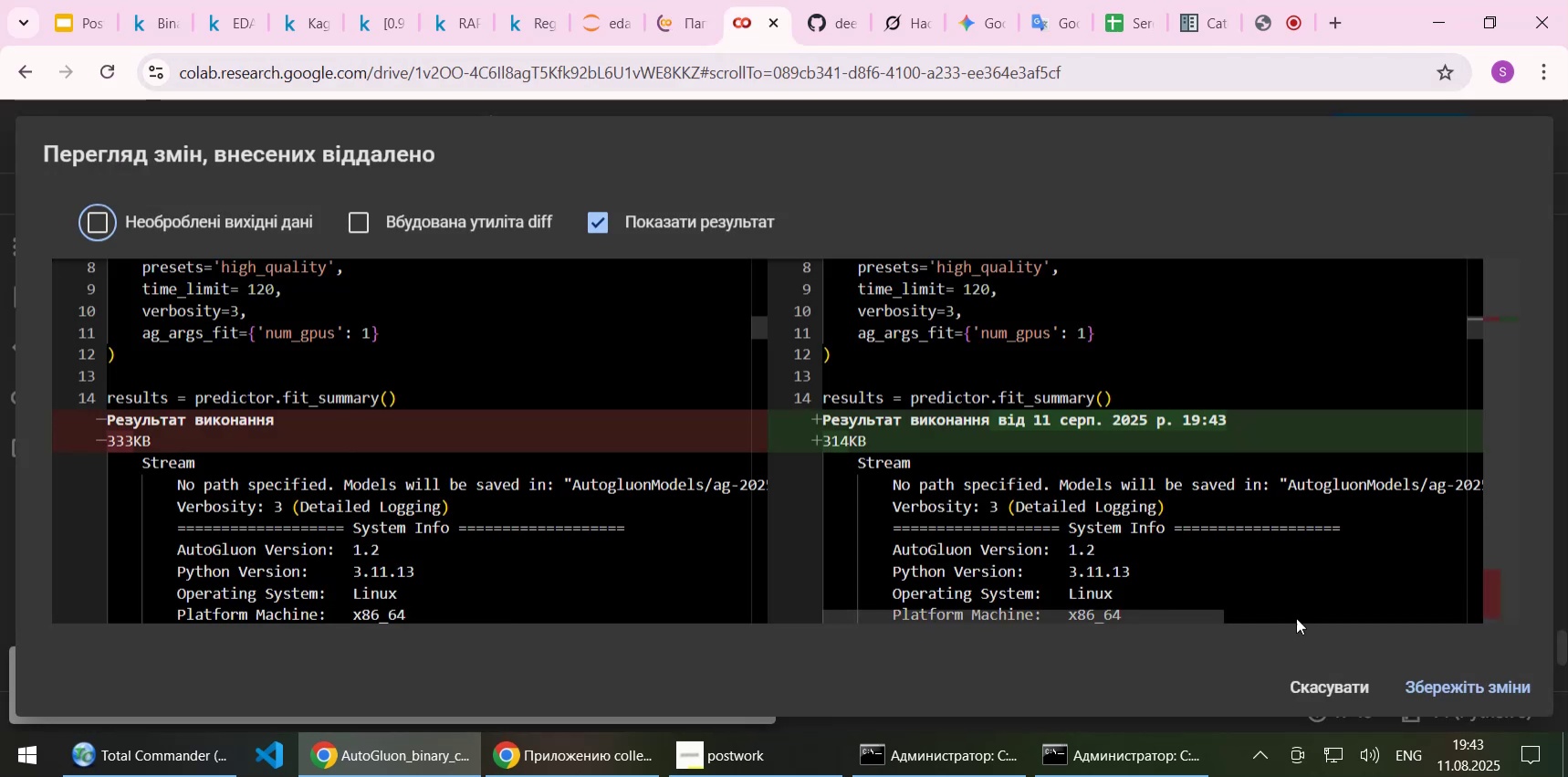 
left_click([1448, 688])
 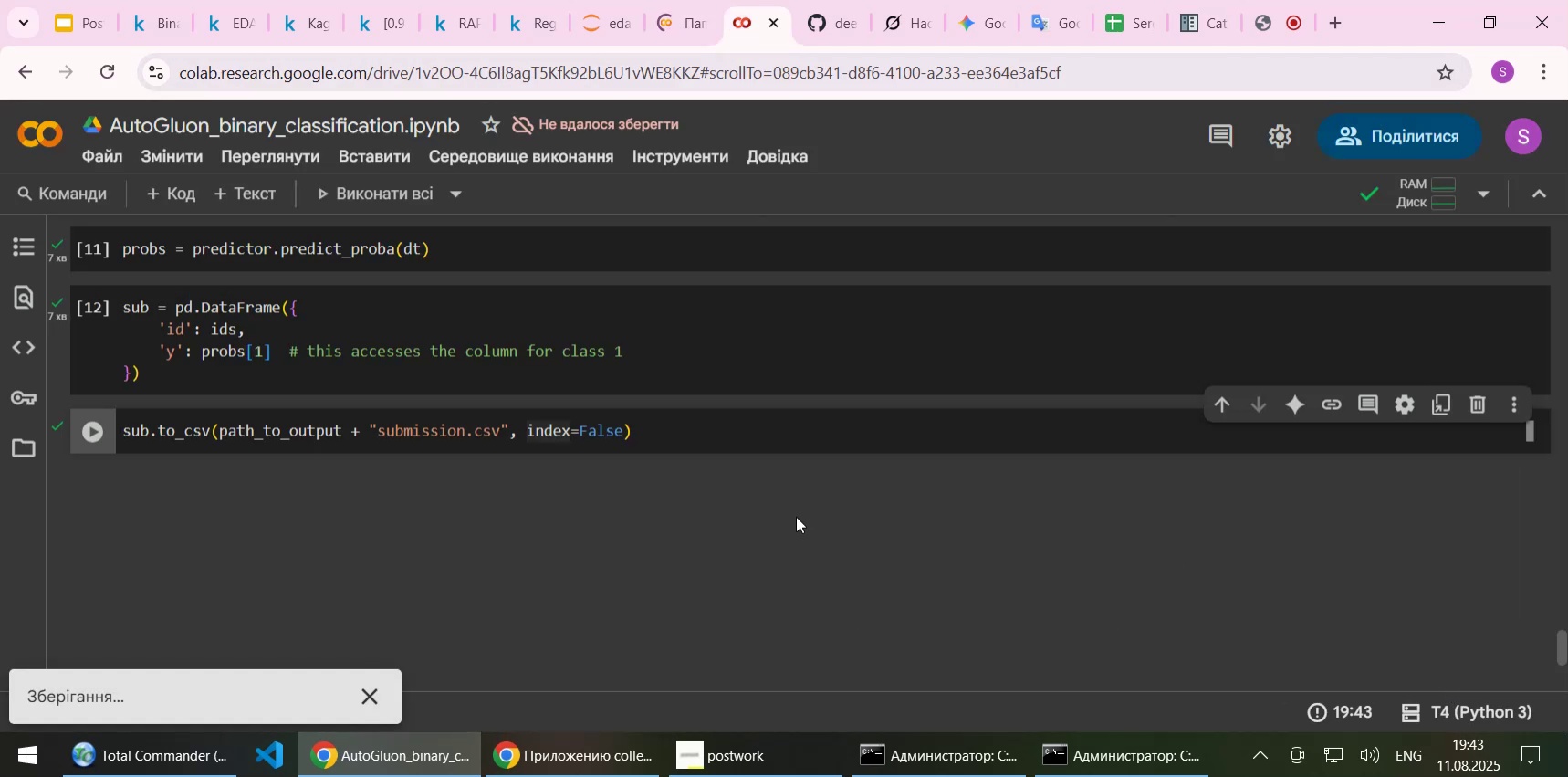 
scroll: coordinate [796, 516], scroll_direction: up, amount: 1.0
 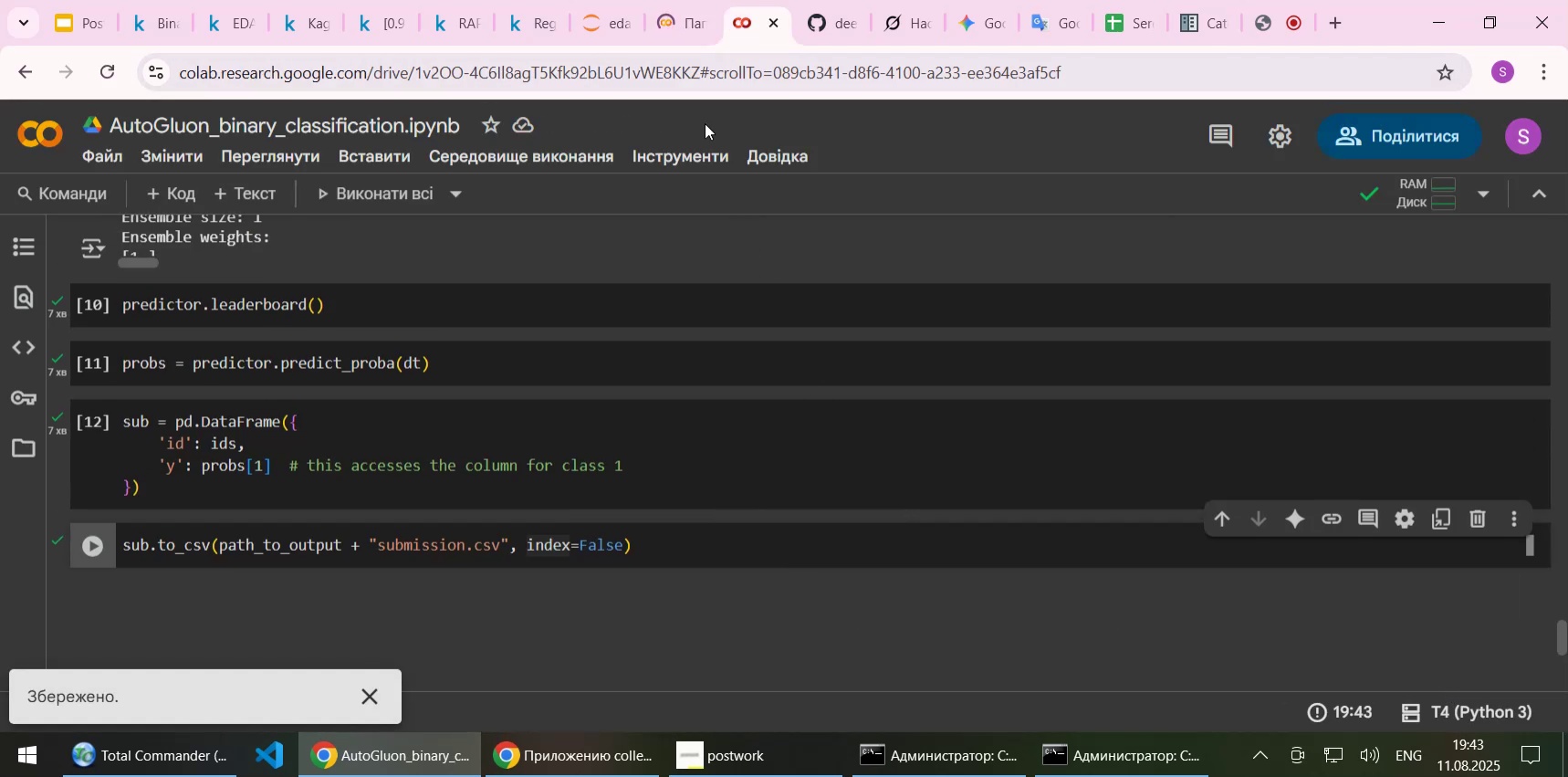 
left_click([677, 27])
 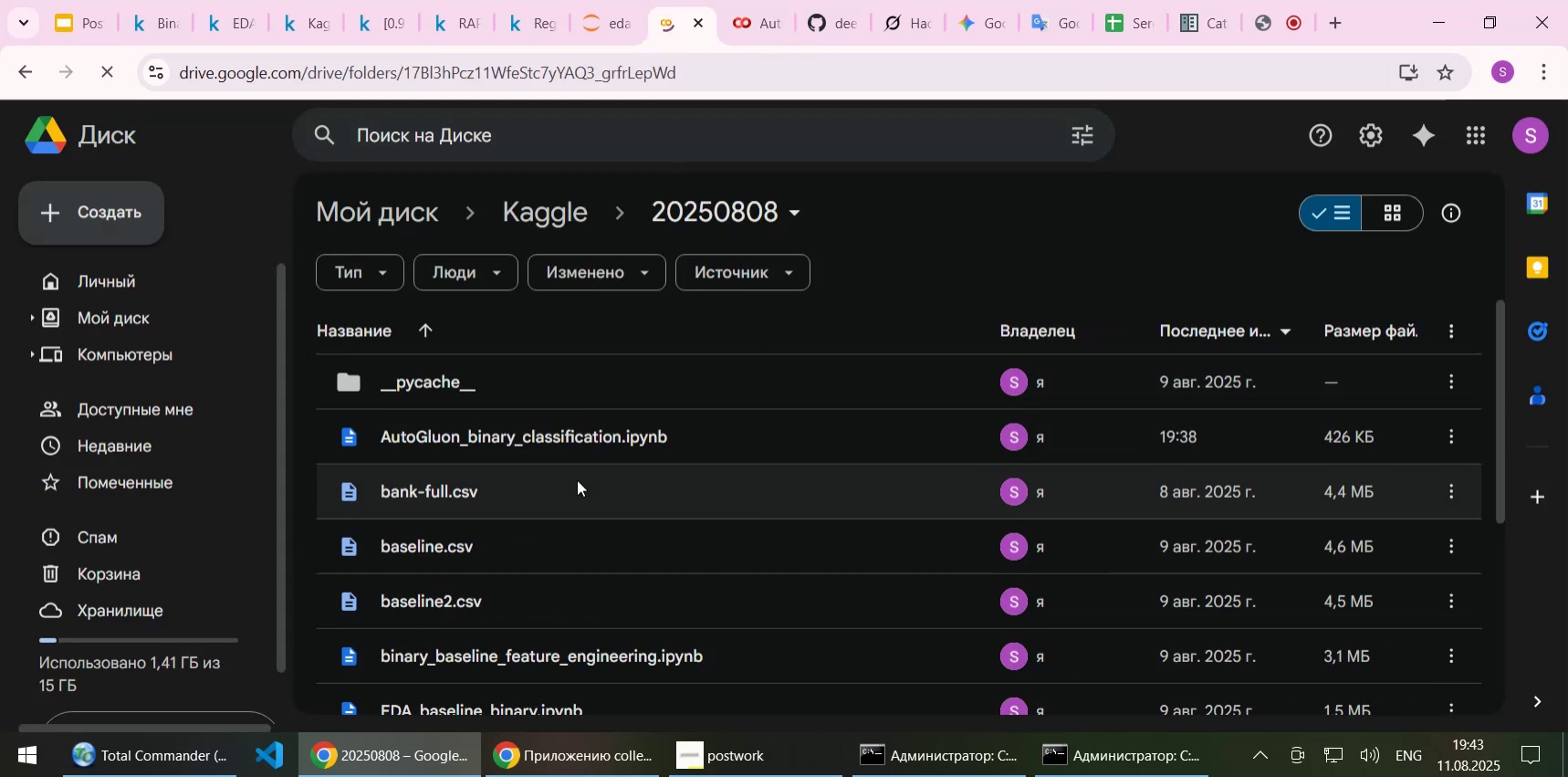 
scroll: coordinate [568, 485], scroll_direction: down, amount: 1.0
 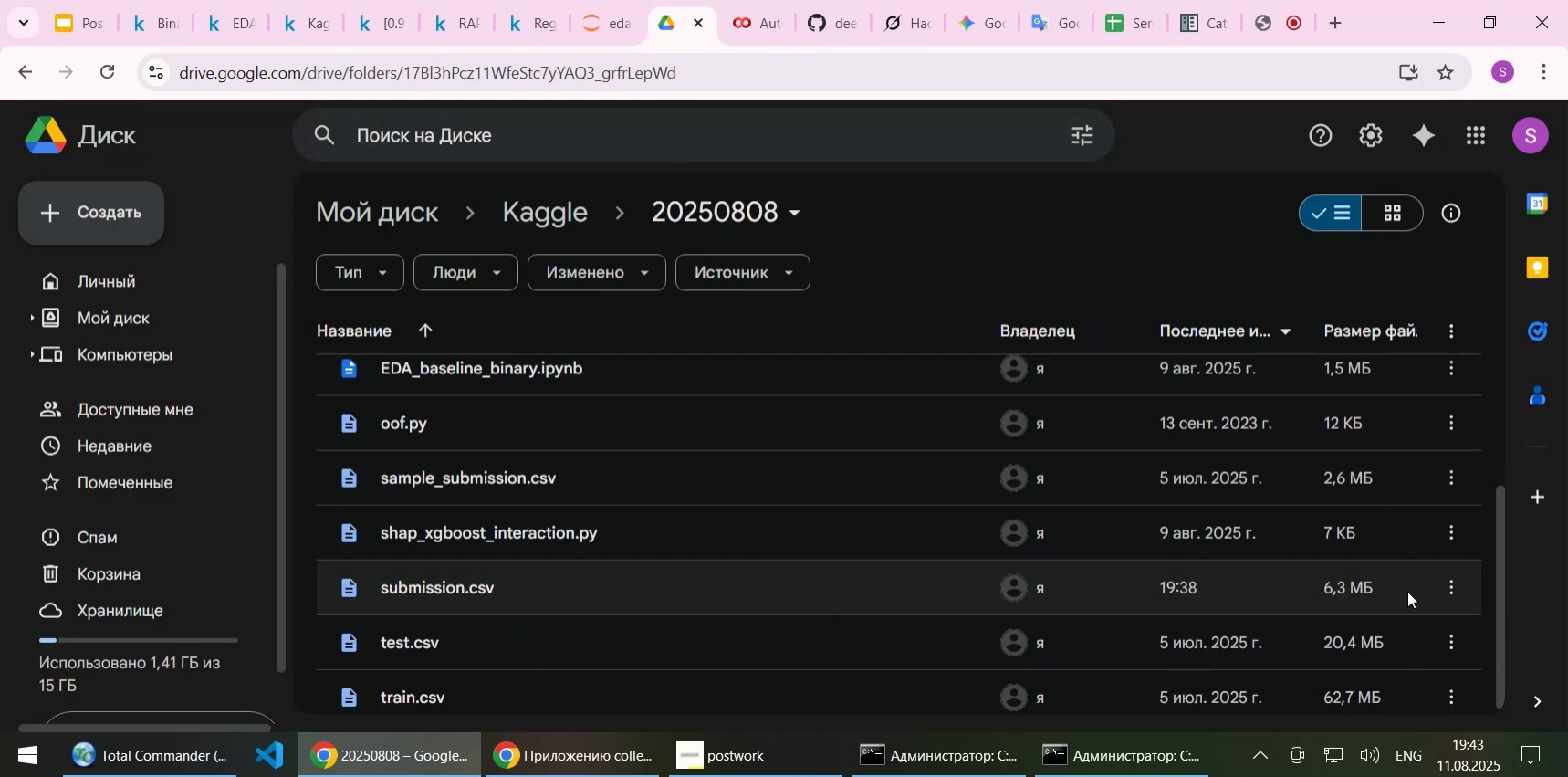 
left_click([1451, 587])
 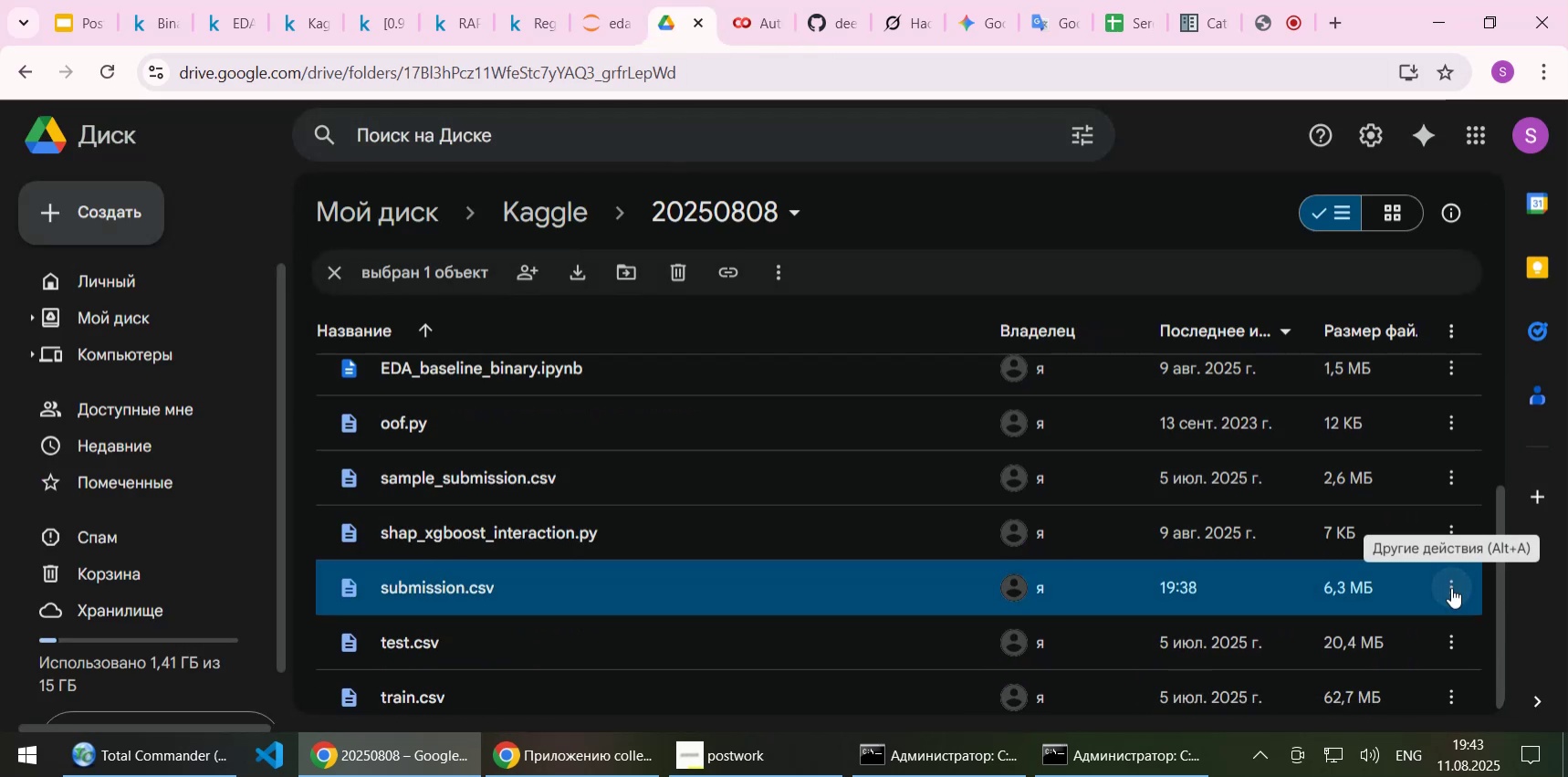 
left_click([1451, 587])
 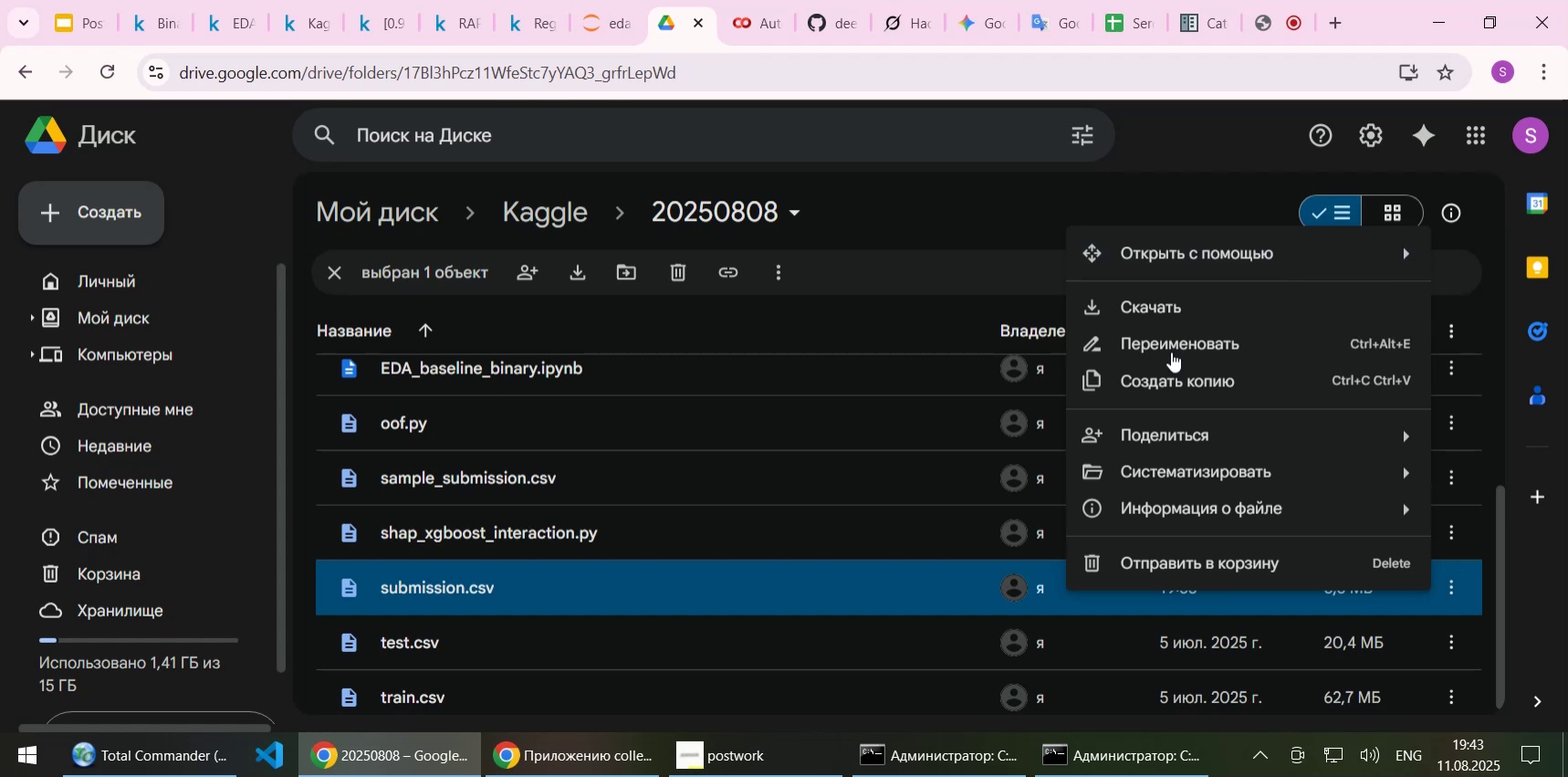 
left_click([1147, 311])
 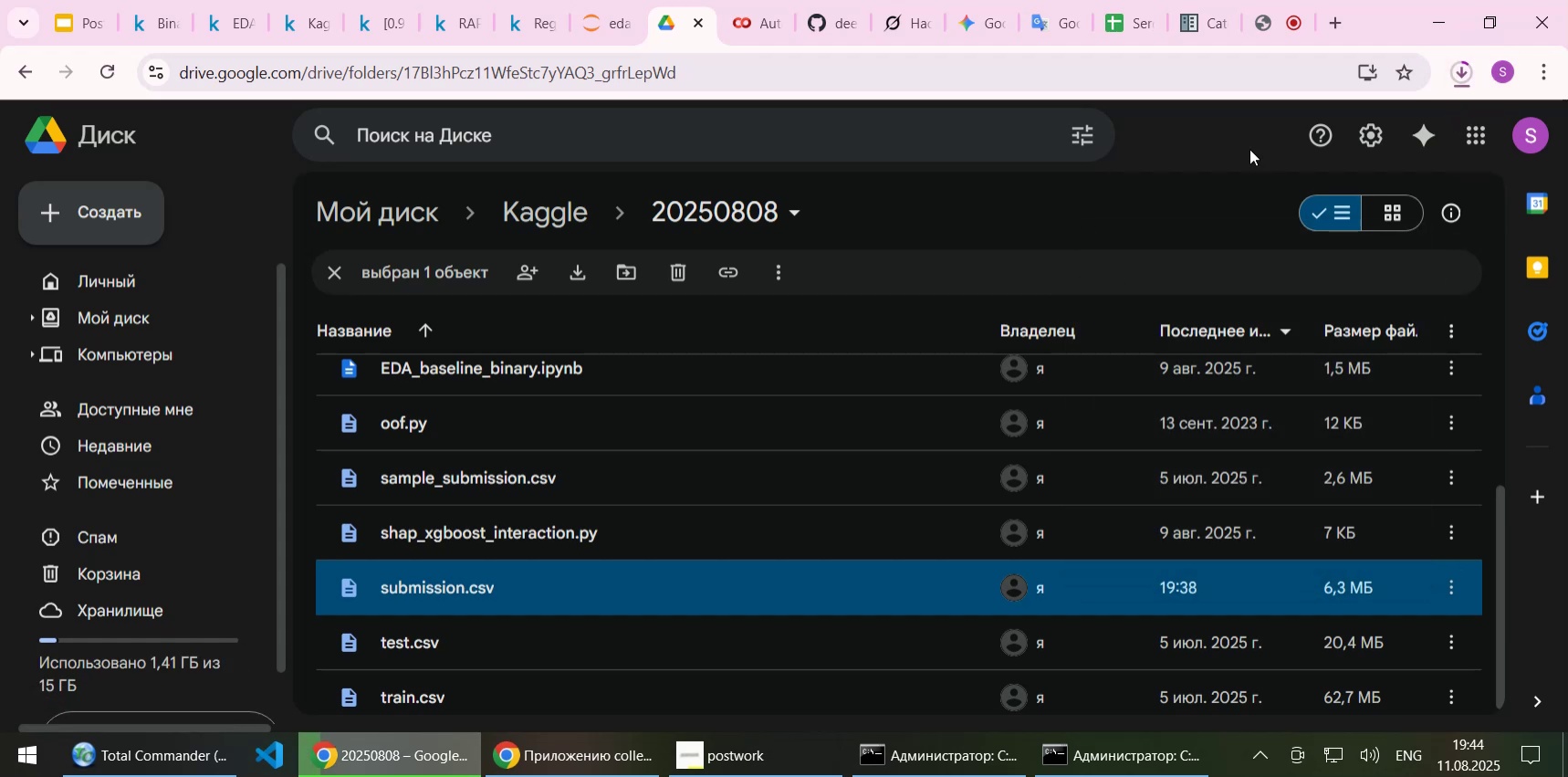 
wait(11.02)
 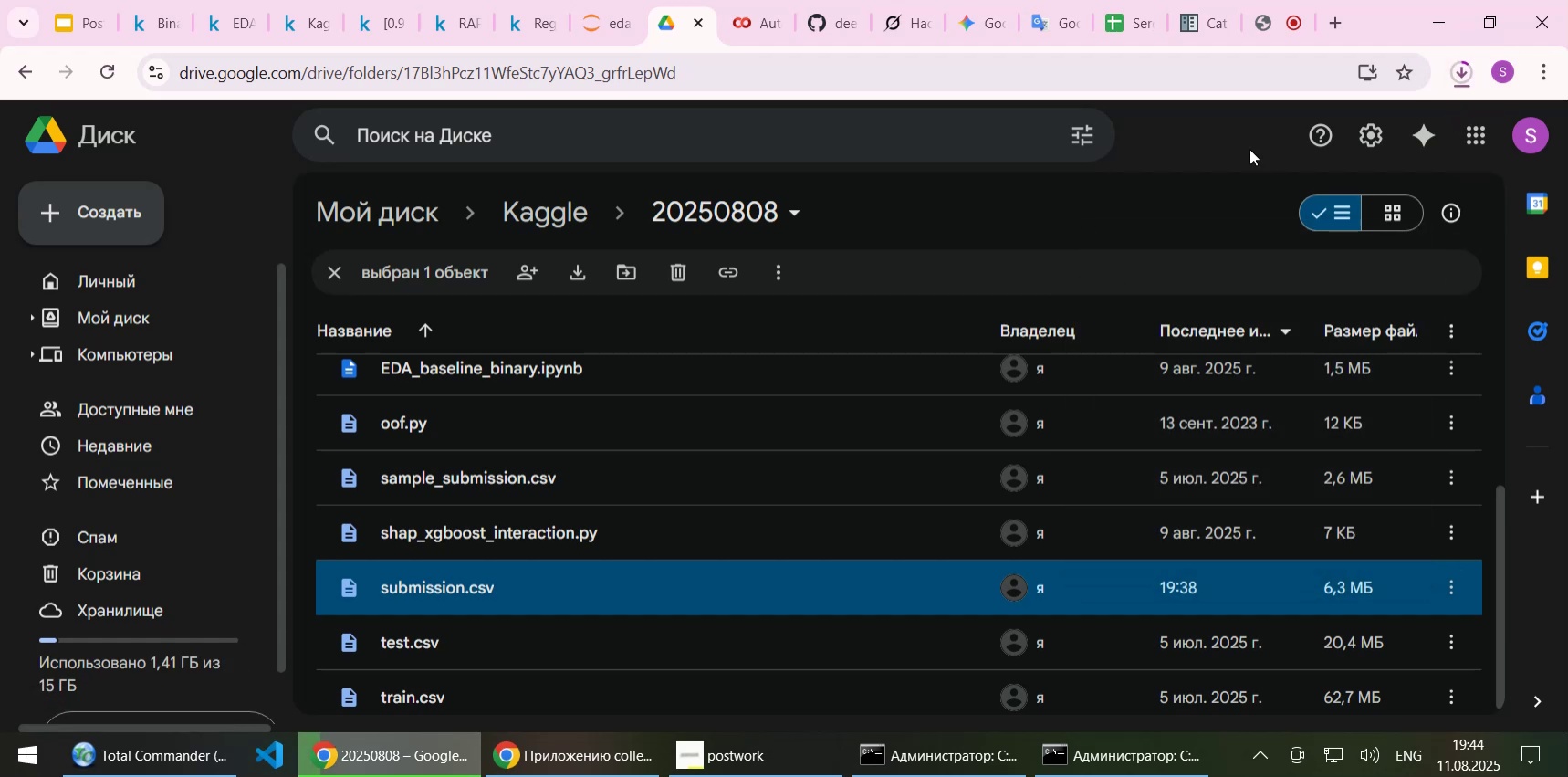 
left_click([1392, 126])
 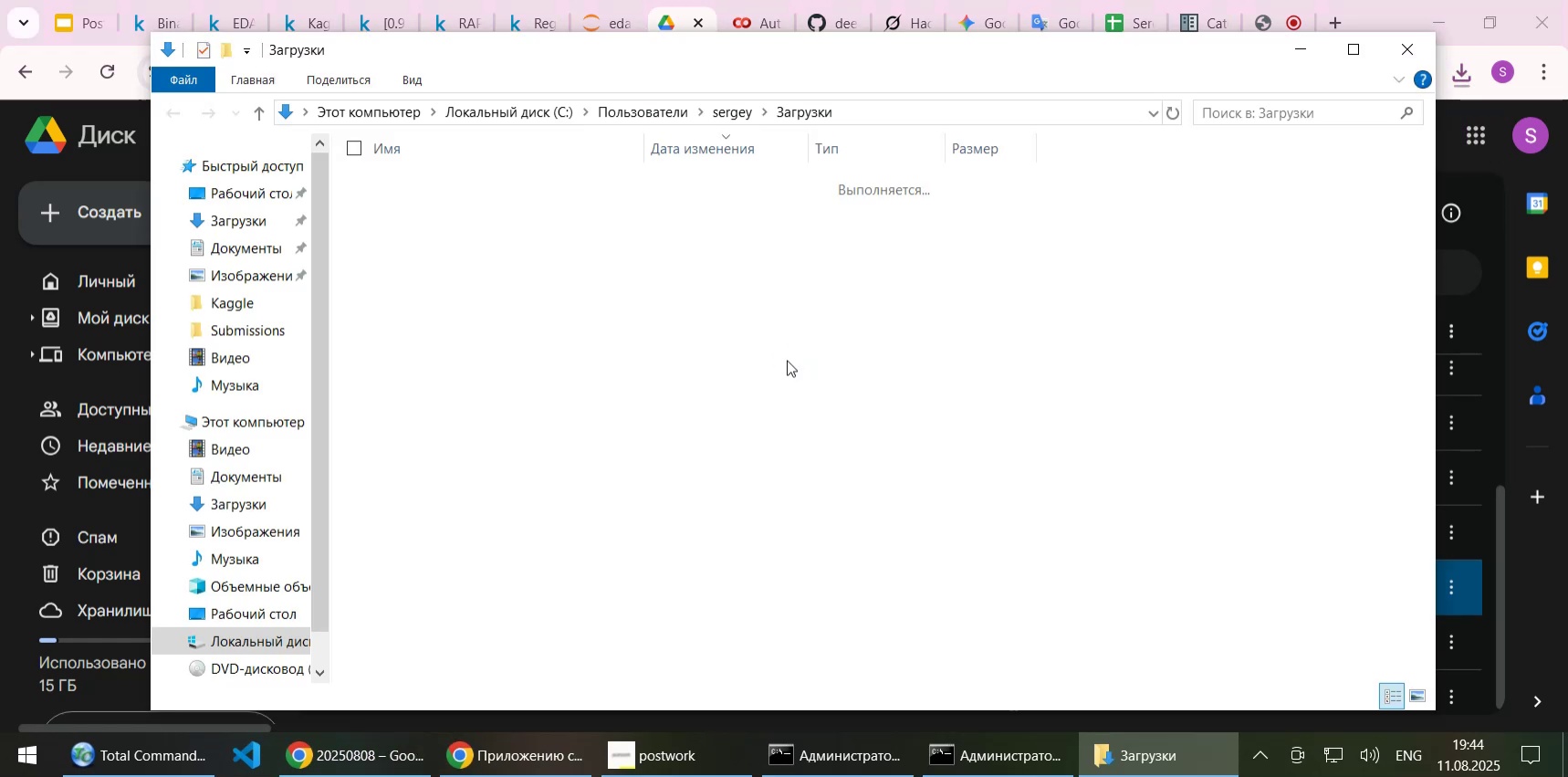 
key(Control+X)
 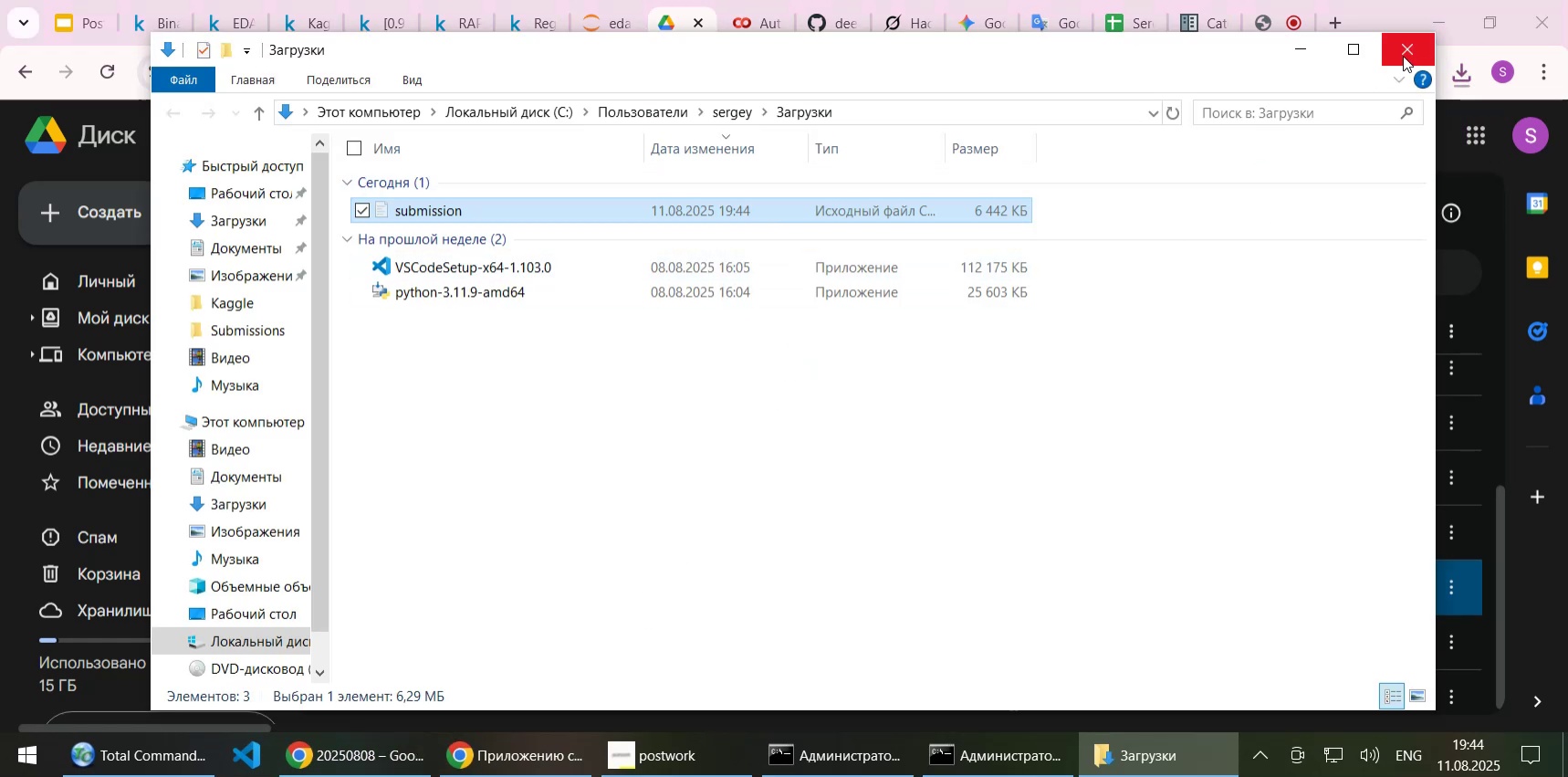 
left_click([199, 761])
 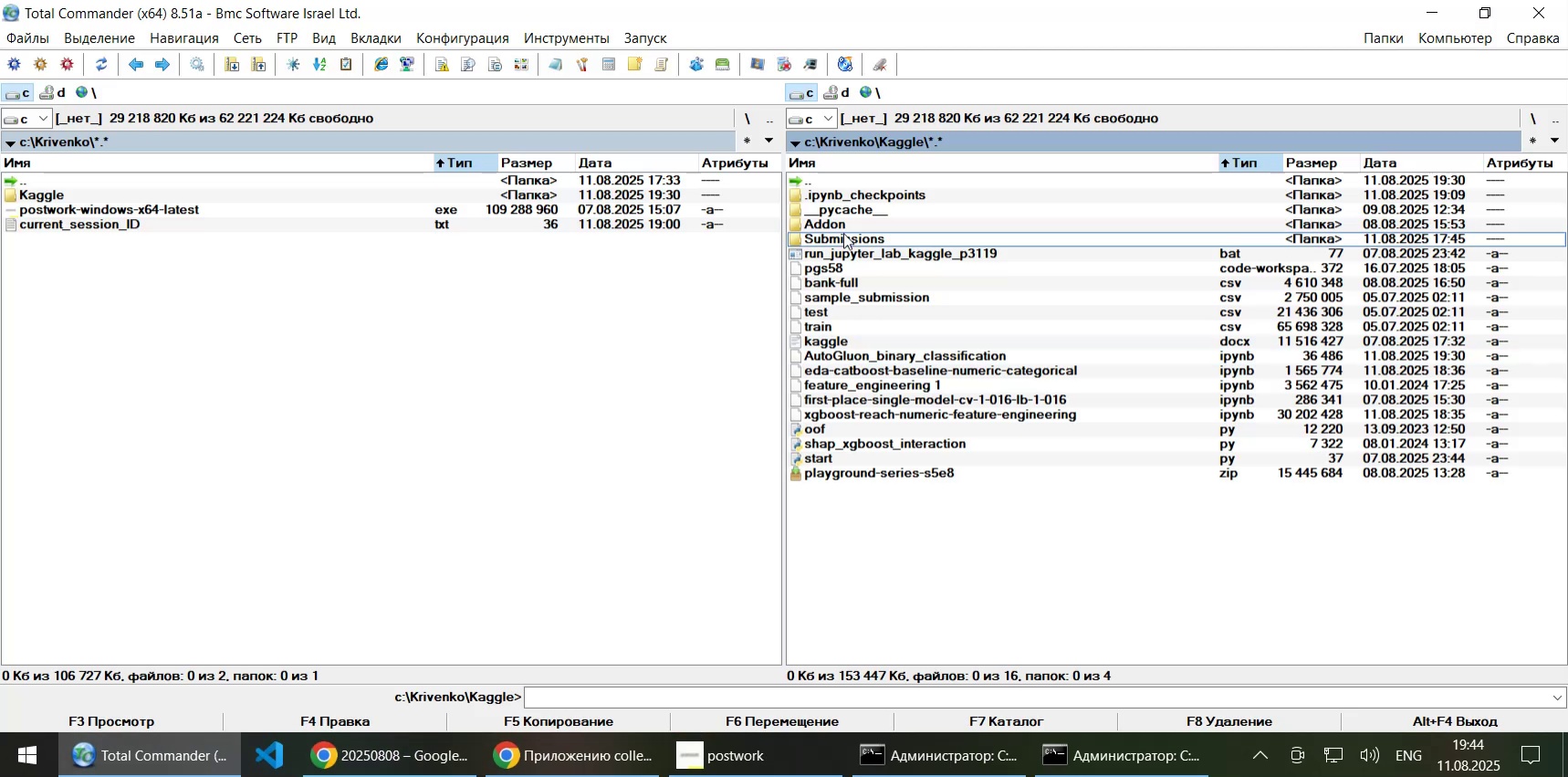 
double_click([843, 233])
 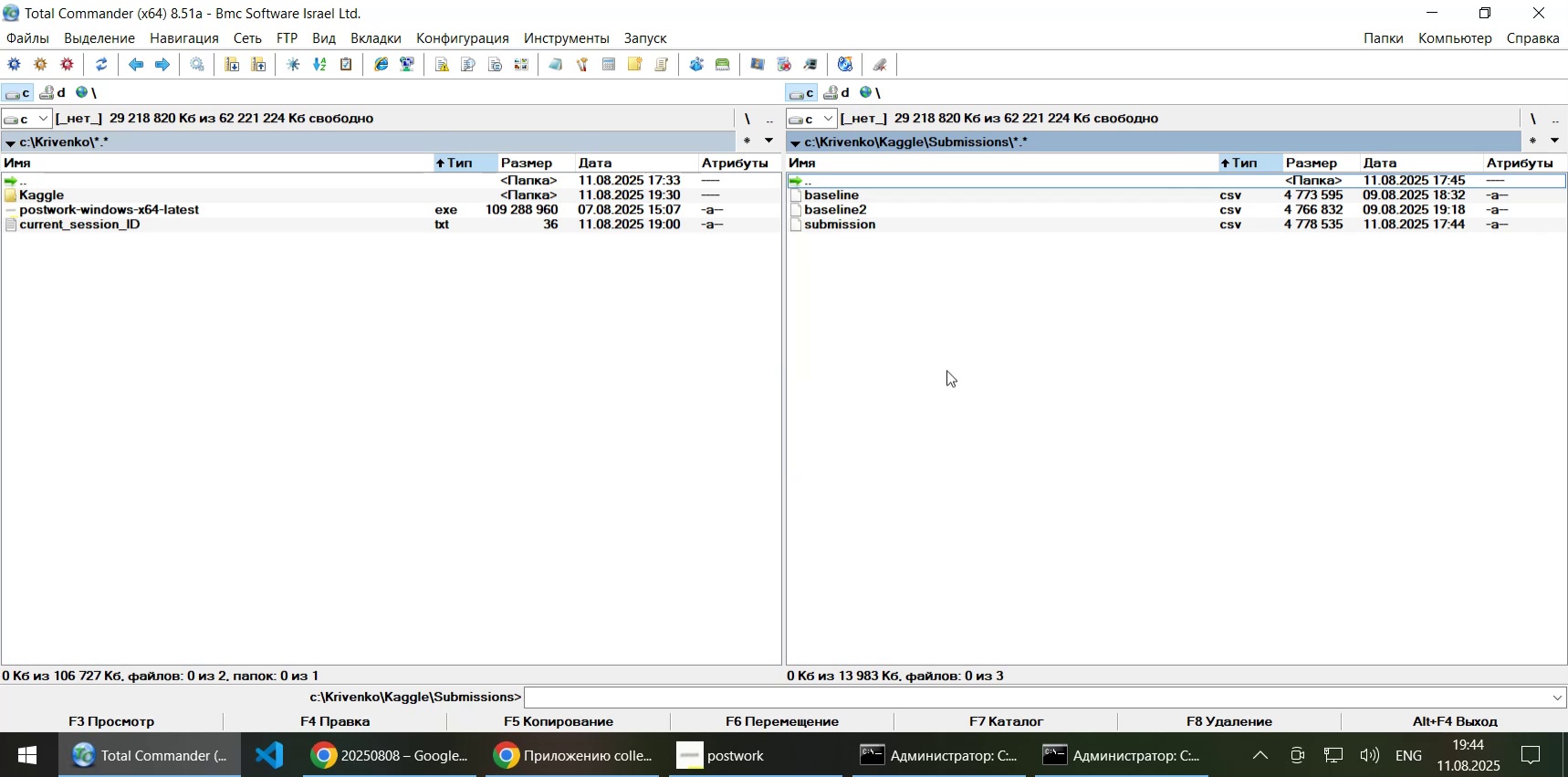 
key(Control+V)
 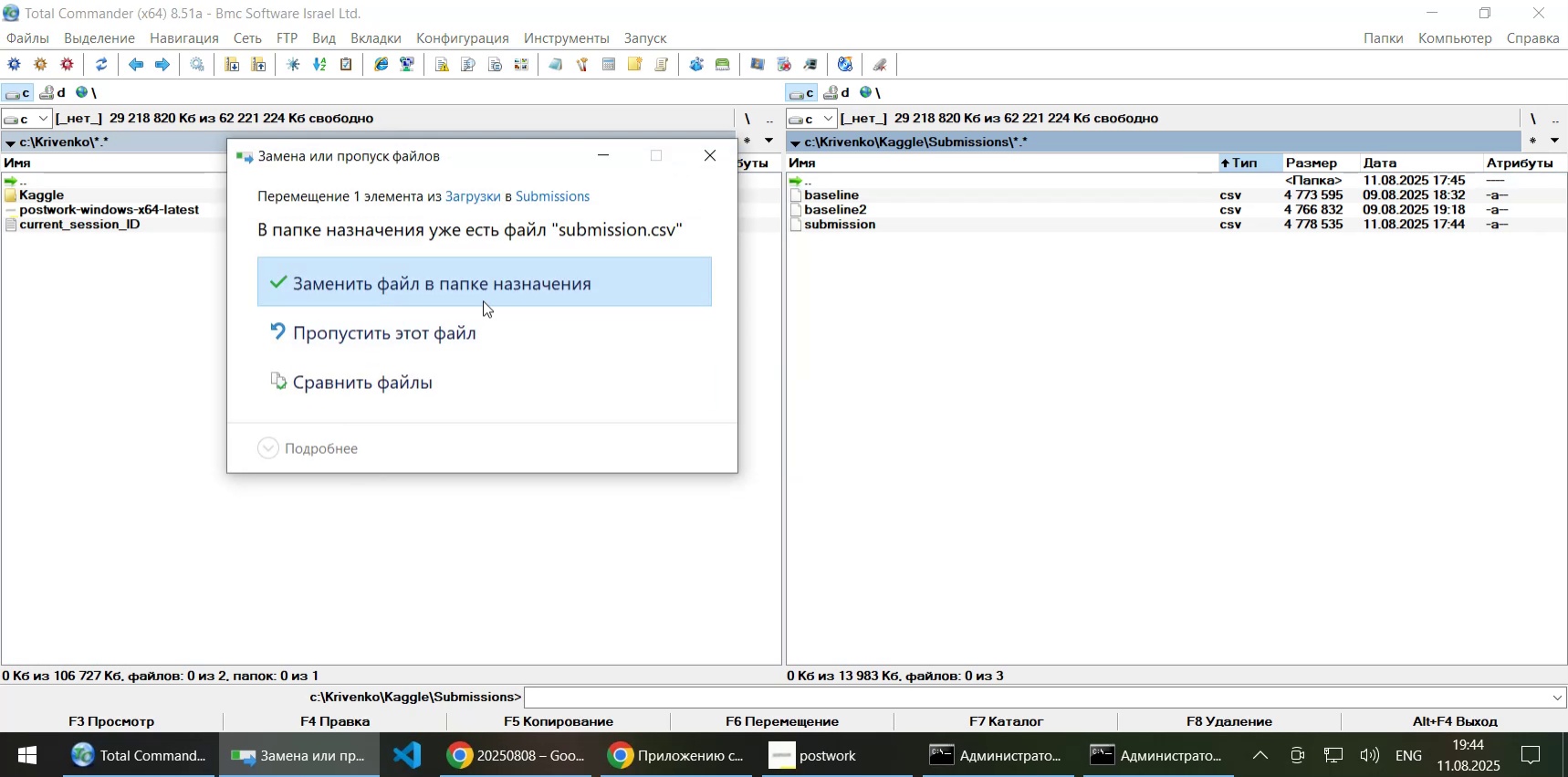 
left_click([483, 299])
 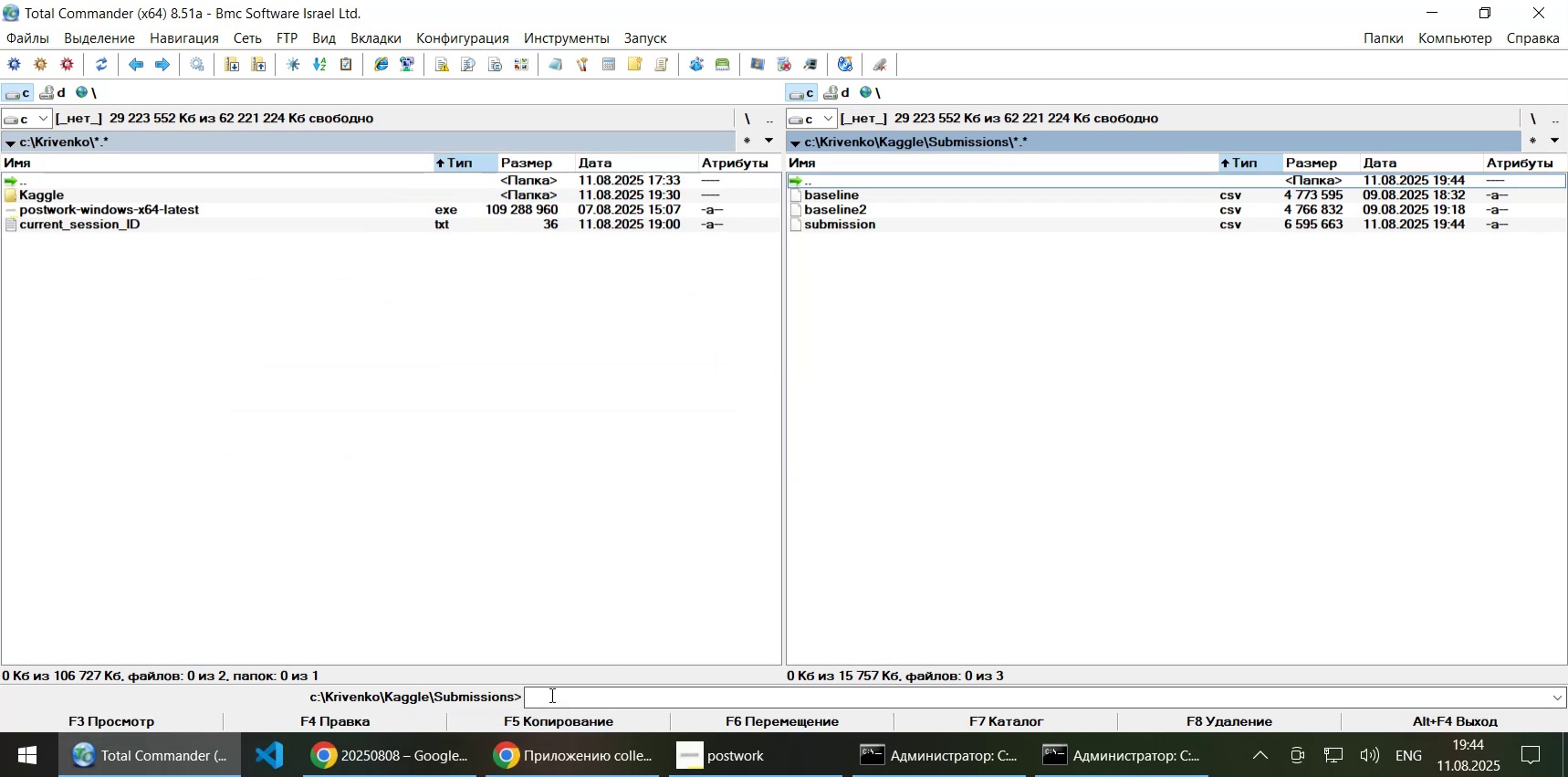 
left_click([413, 759])
 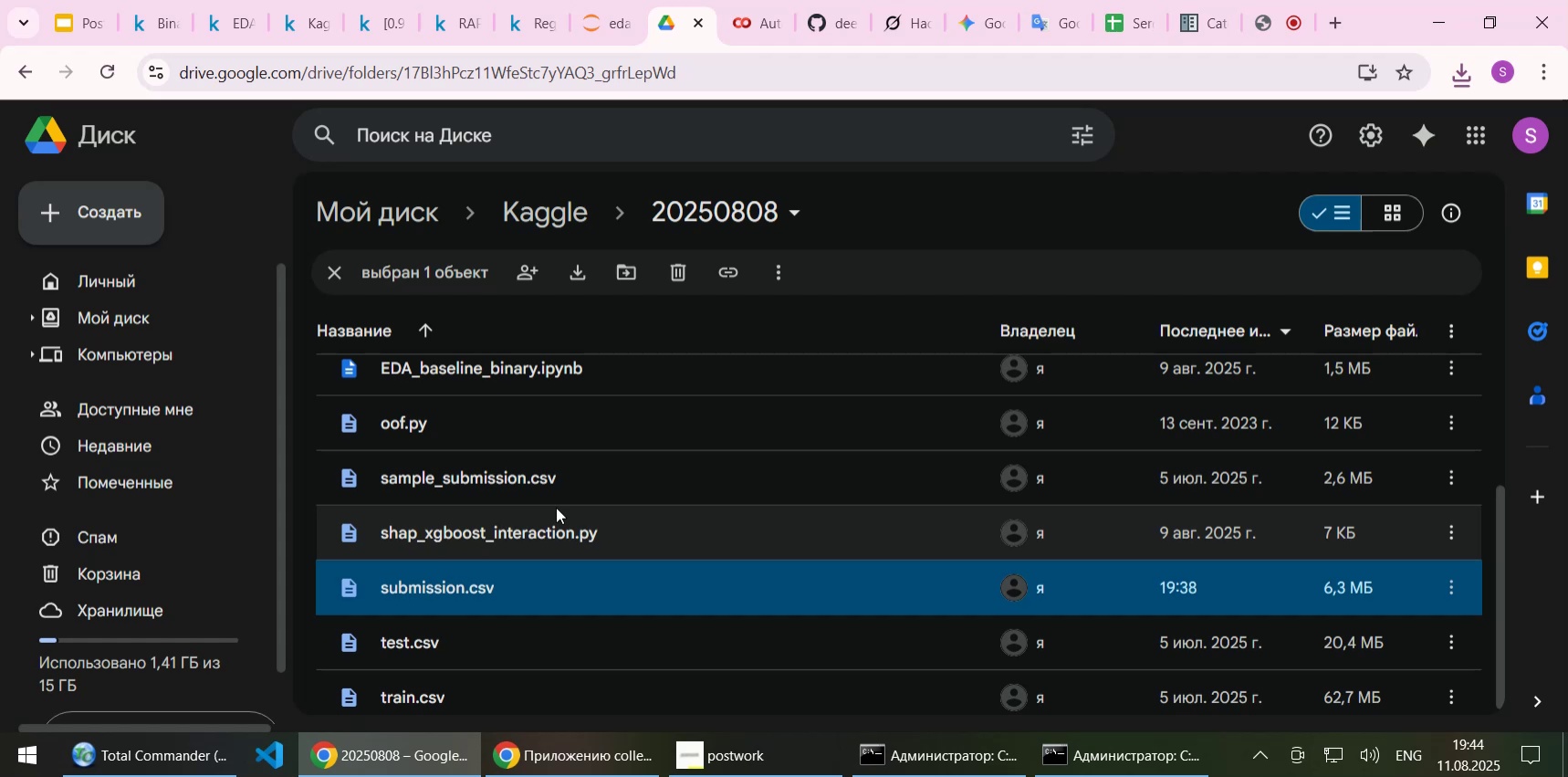 
wait(12.44)
 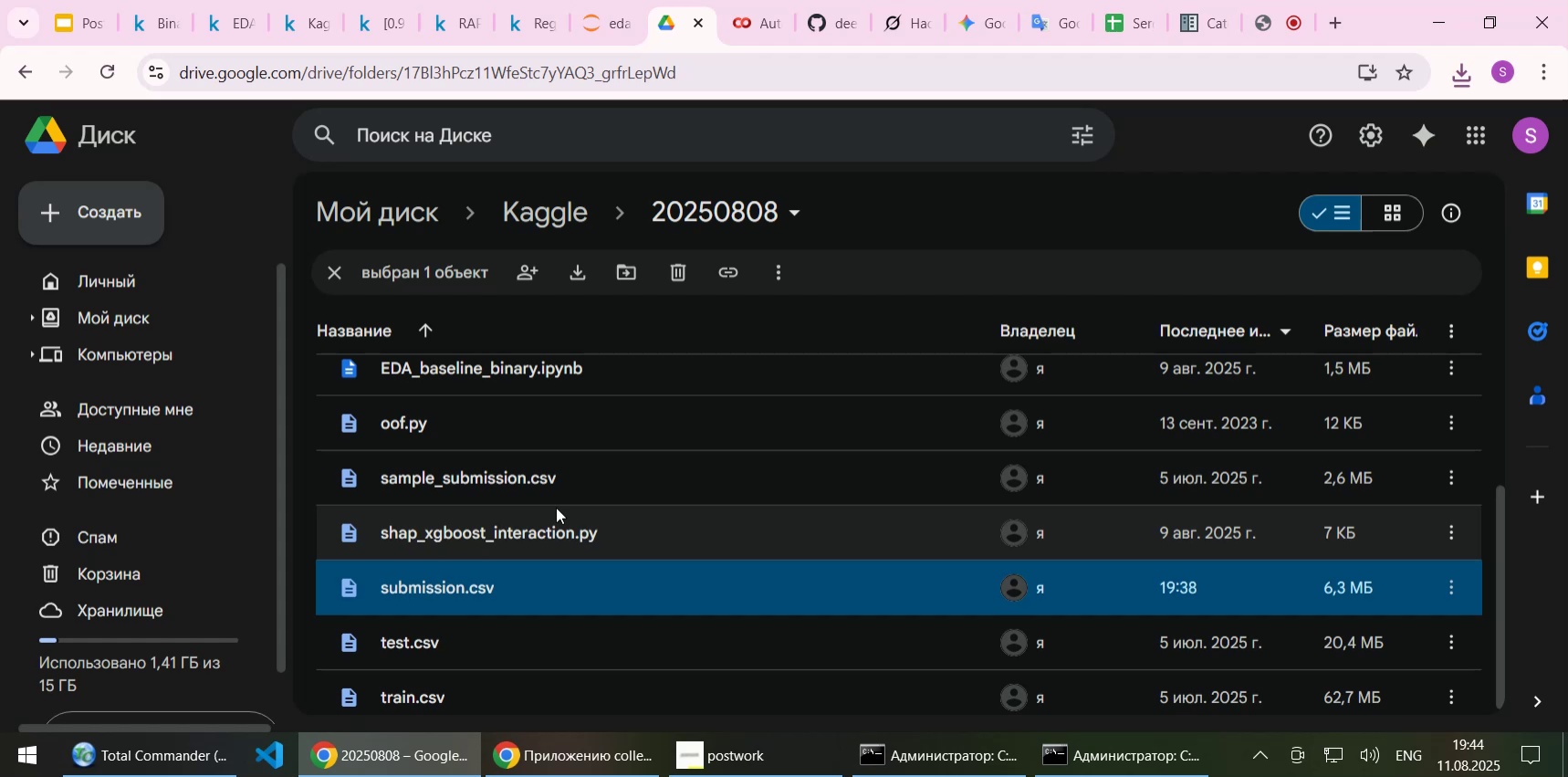 
left_click([152, 35])
 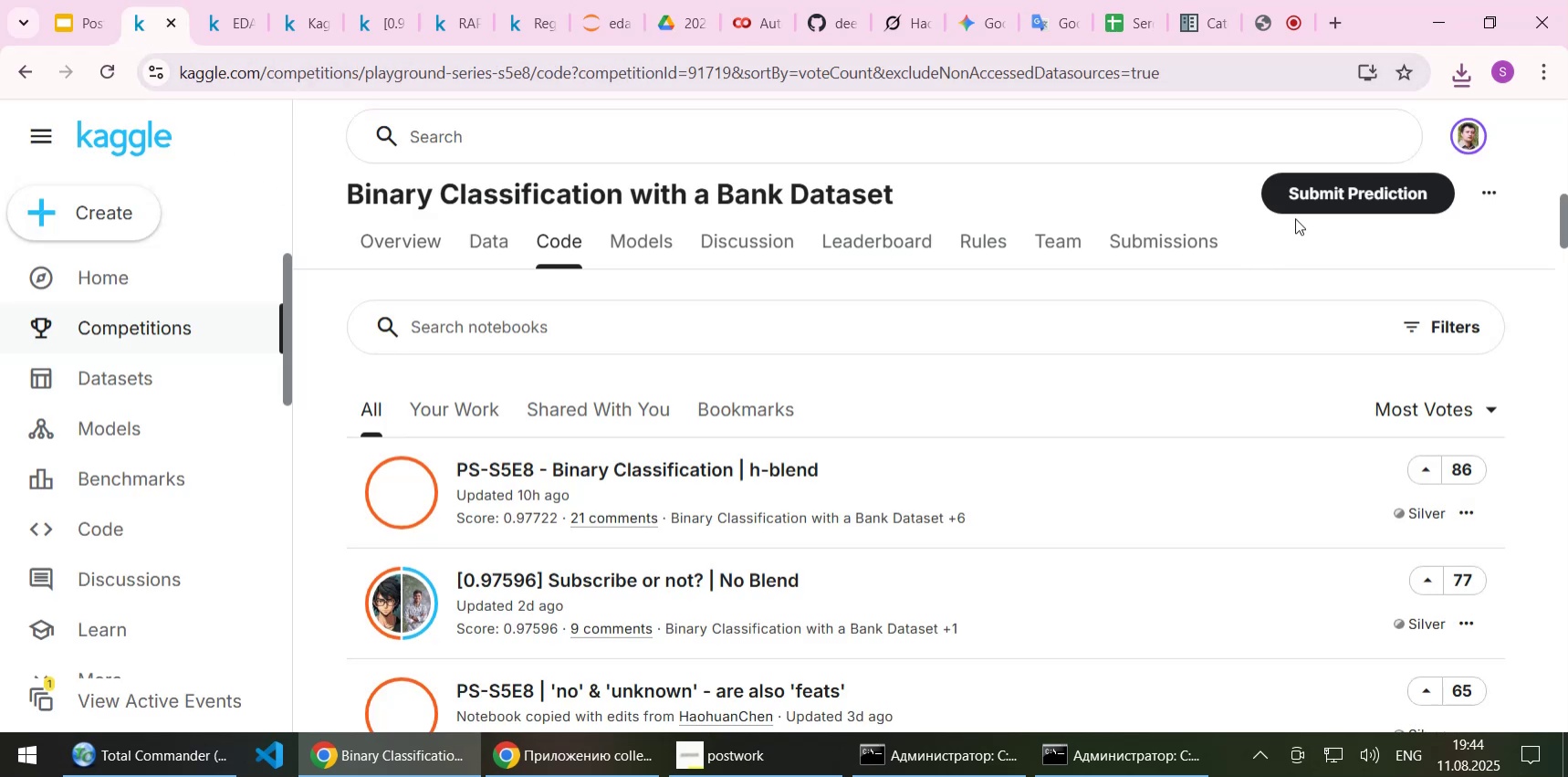 
left_click([1310, 197])
 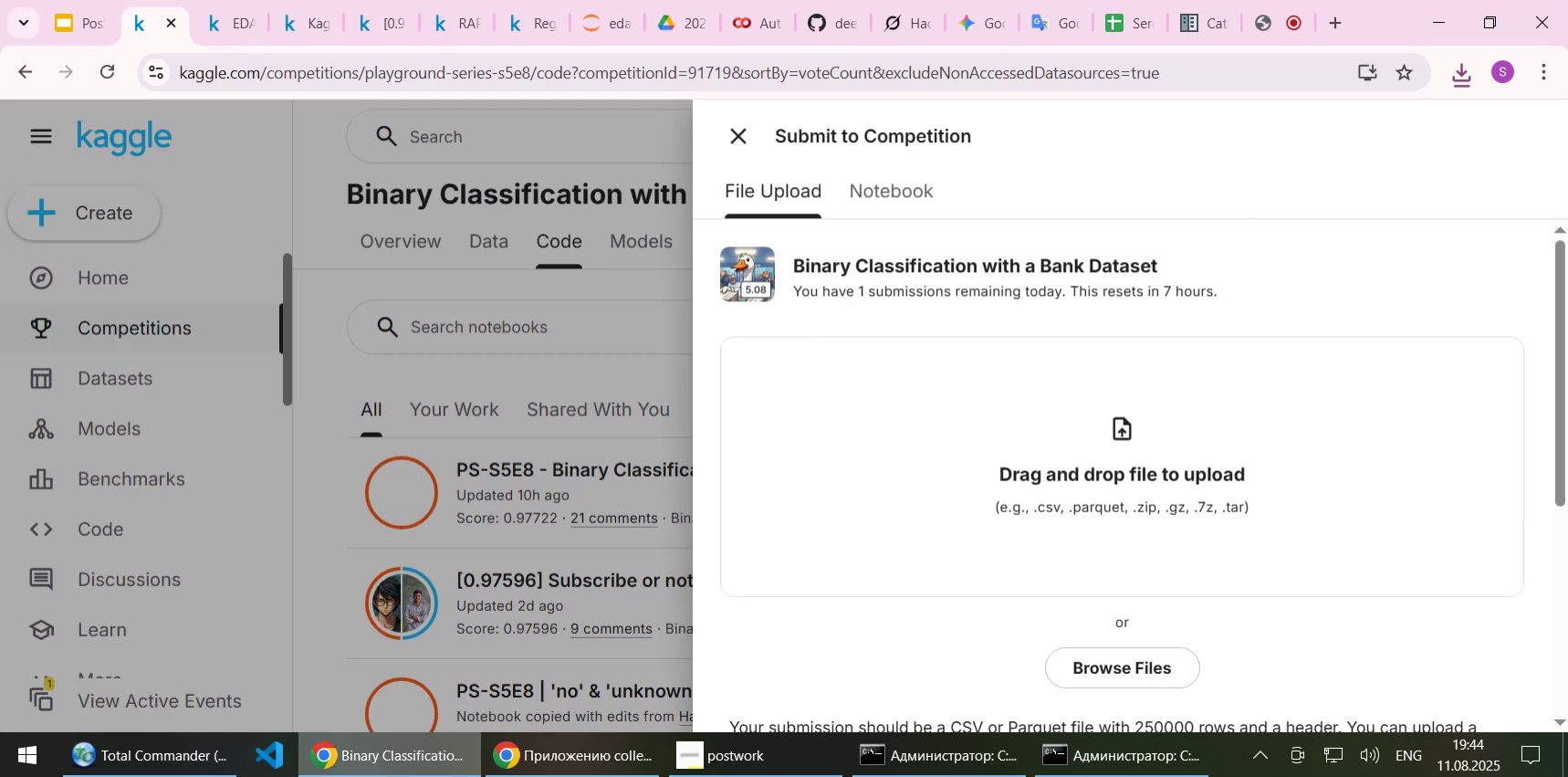 
left_click([157, 761])
 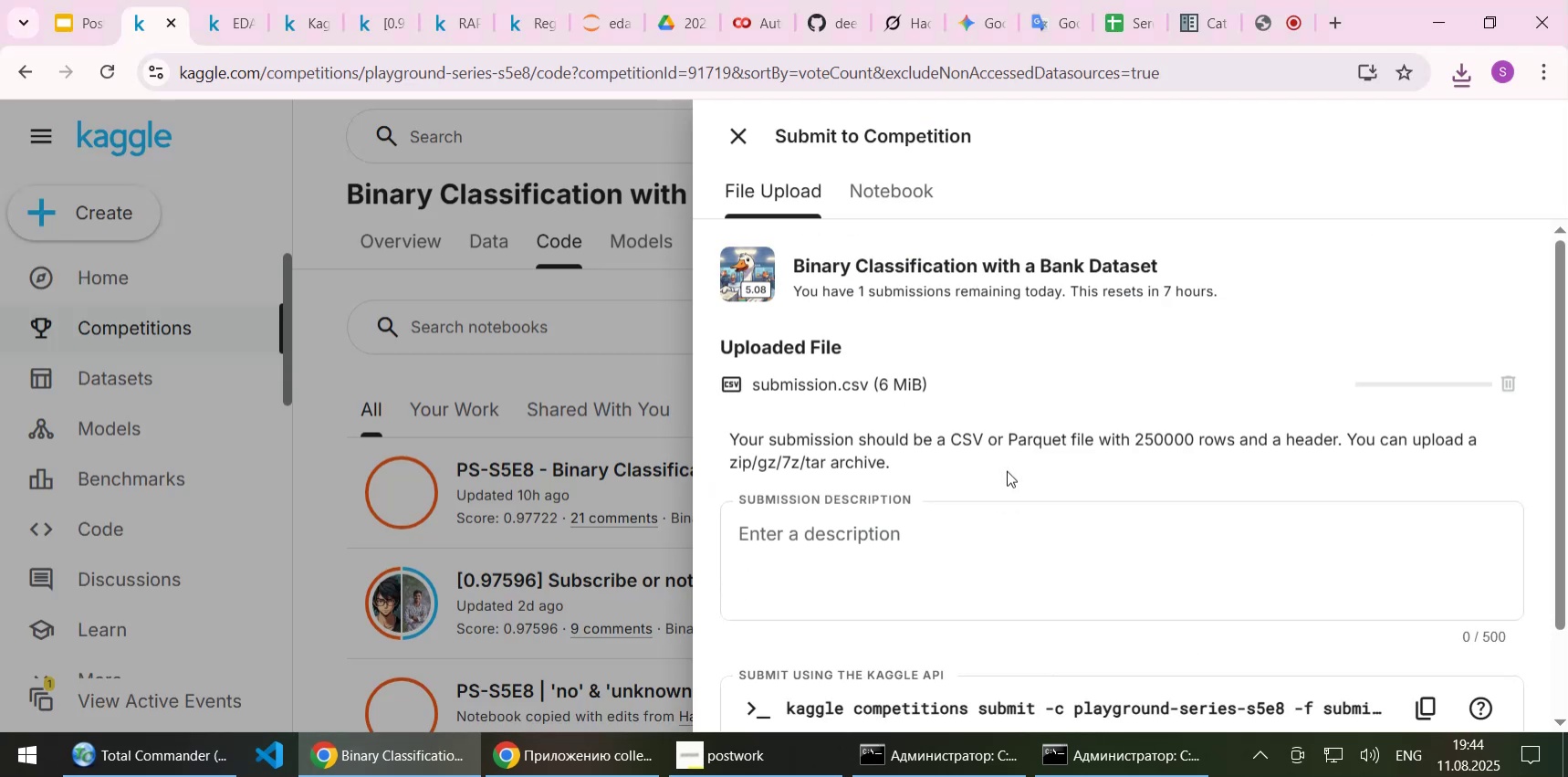 
wait(5.62)
 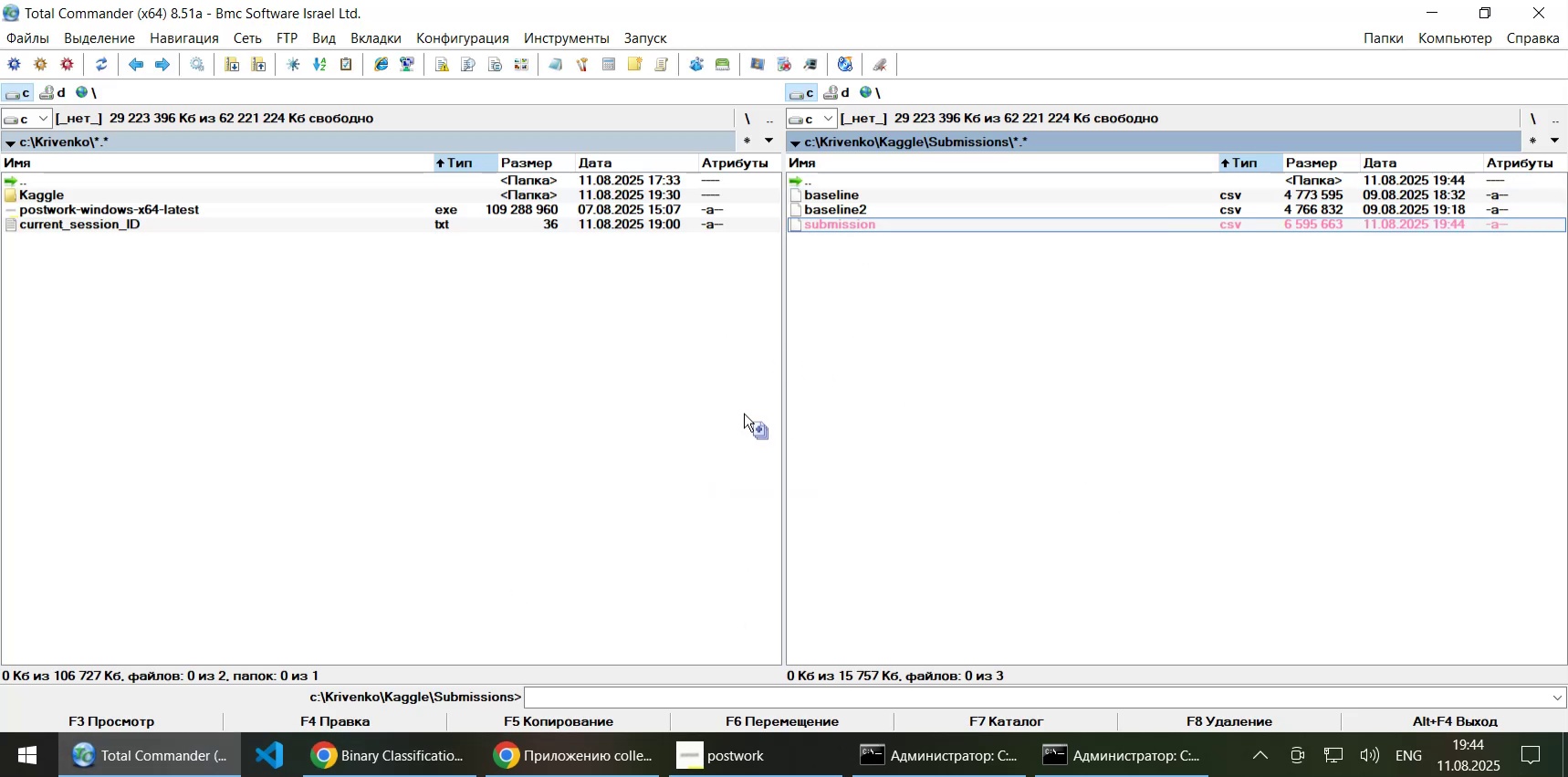 
type(AutoGluon)
 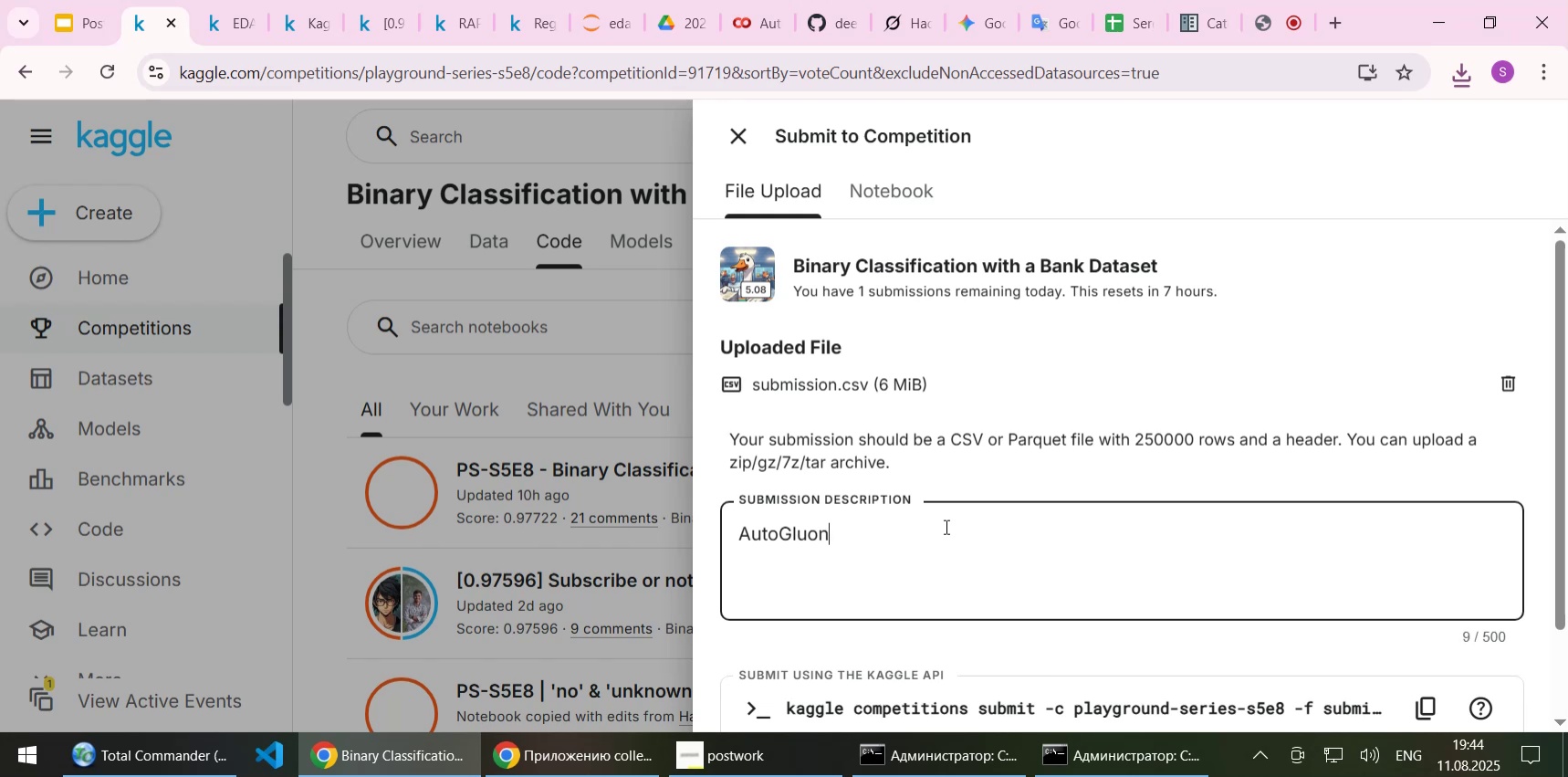 
scroll: coordinate [1009, 466], scroll_direction: down, amount: 1.0
 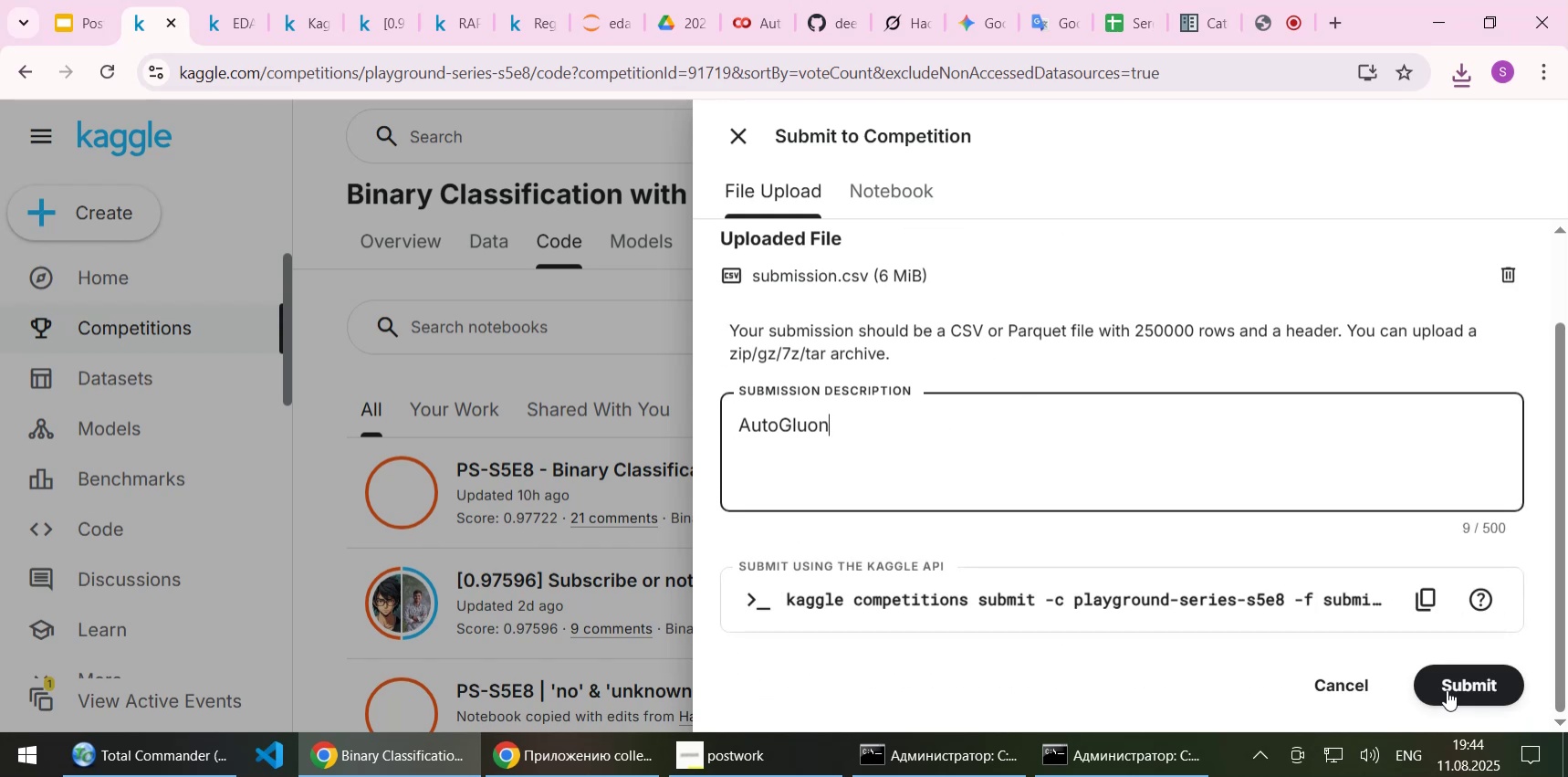 
left_click([1447, 689])
 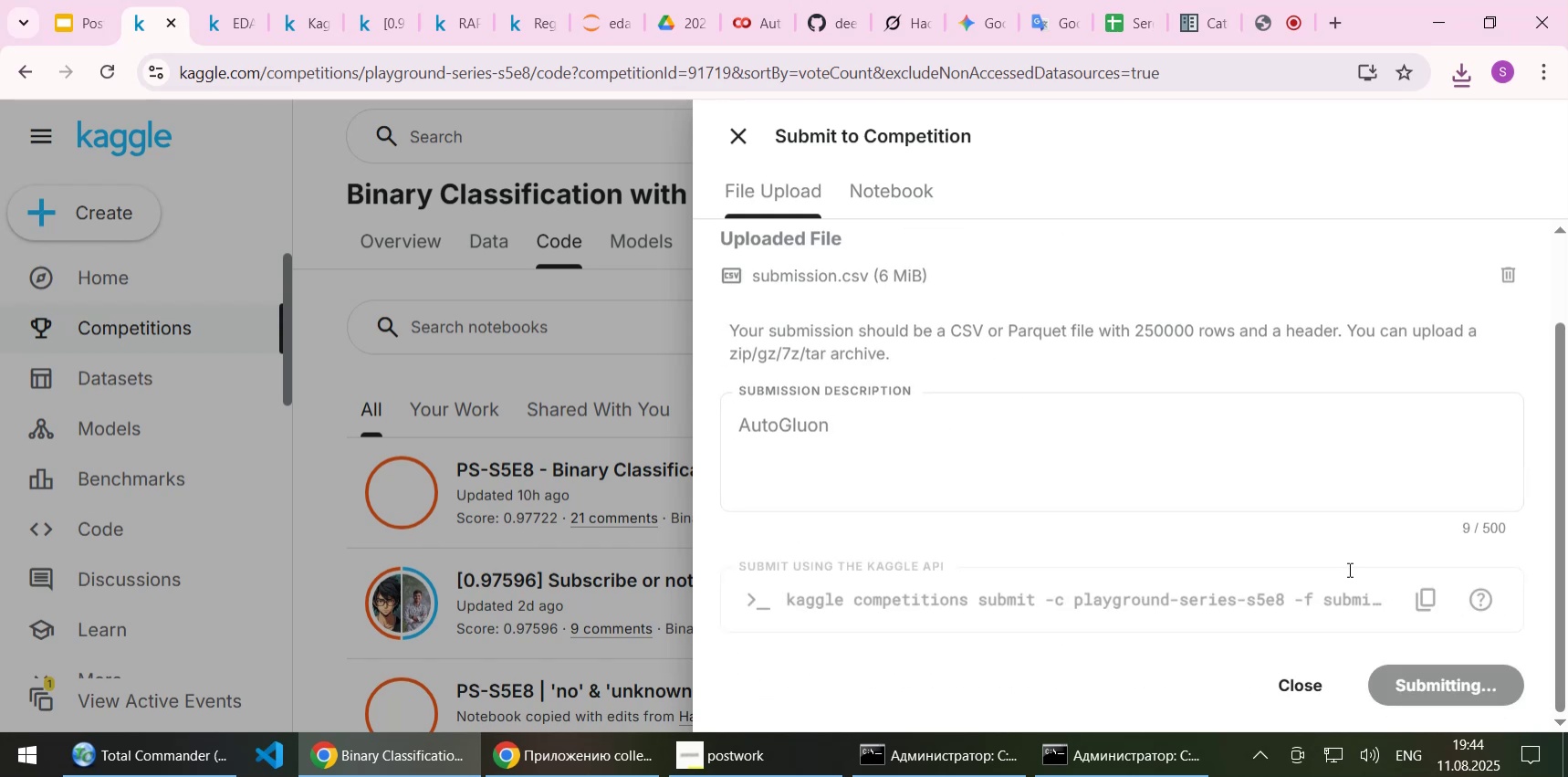 
mouse_move([1311, 504])
 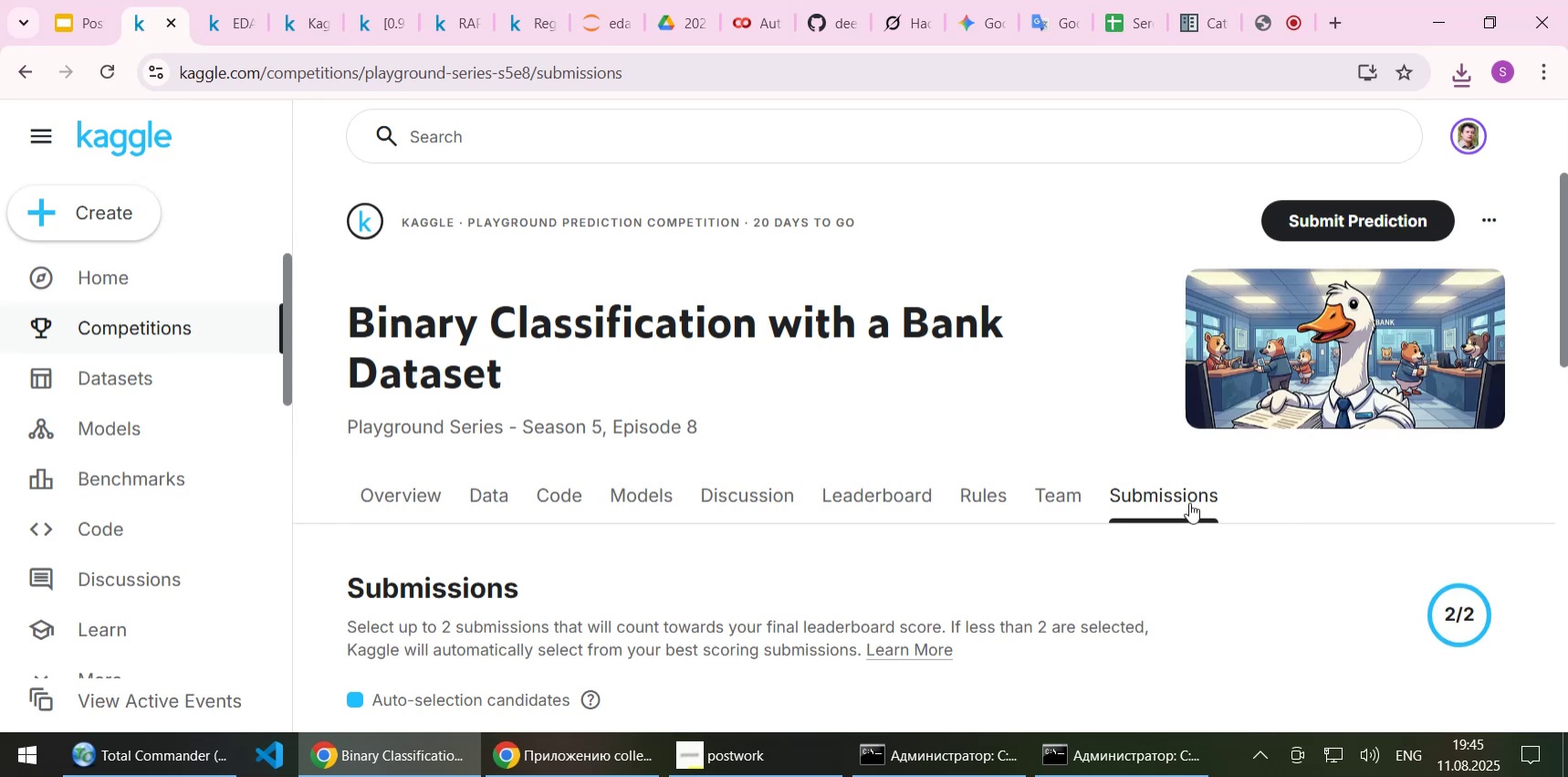 
scroll: coordinate [1189, 502], scroll_direction: down, amount: 4.0
 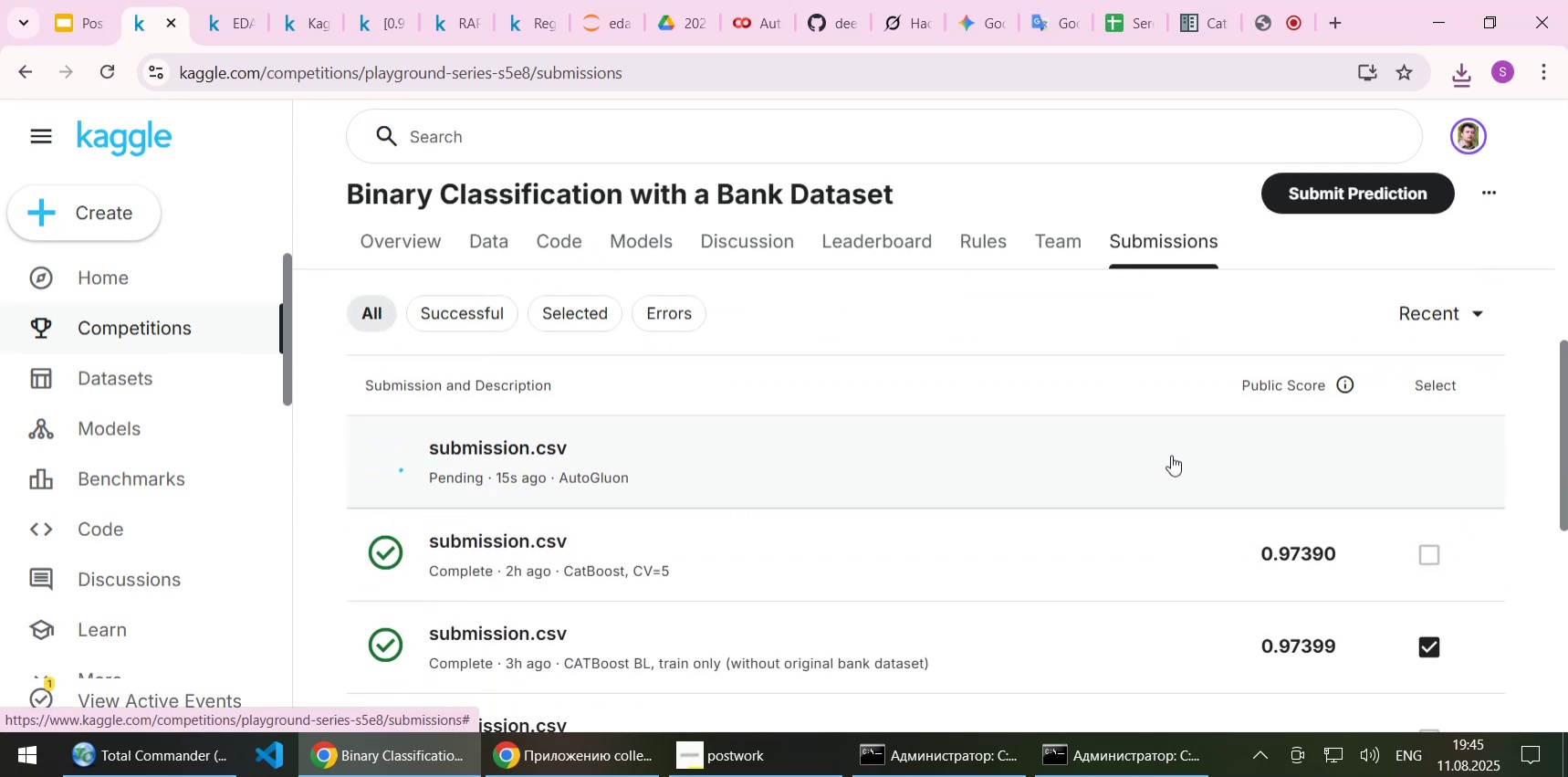 
wait(11.61)
 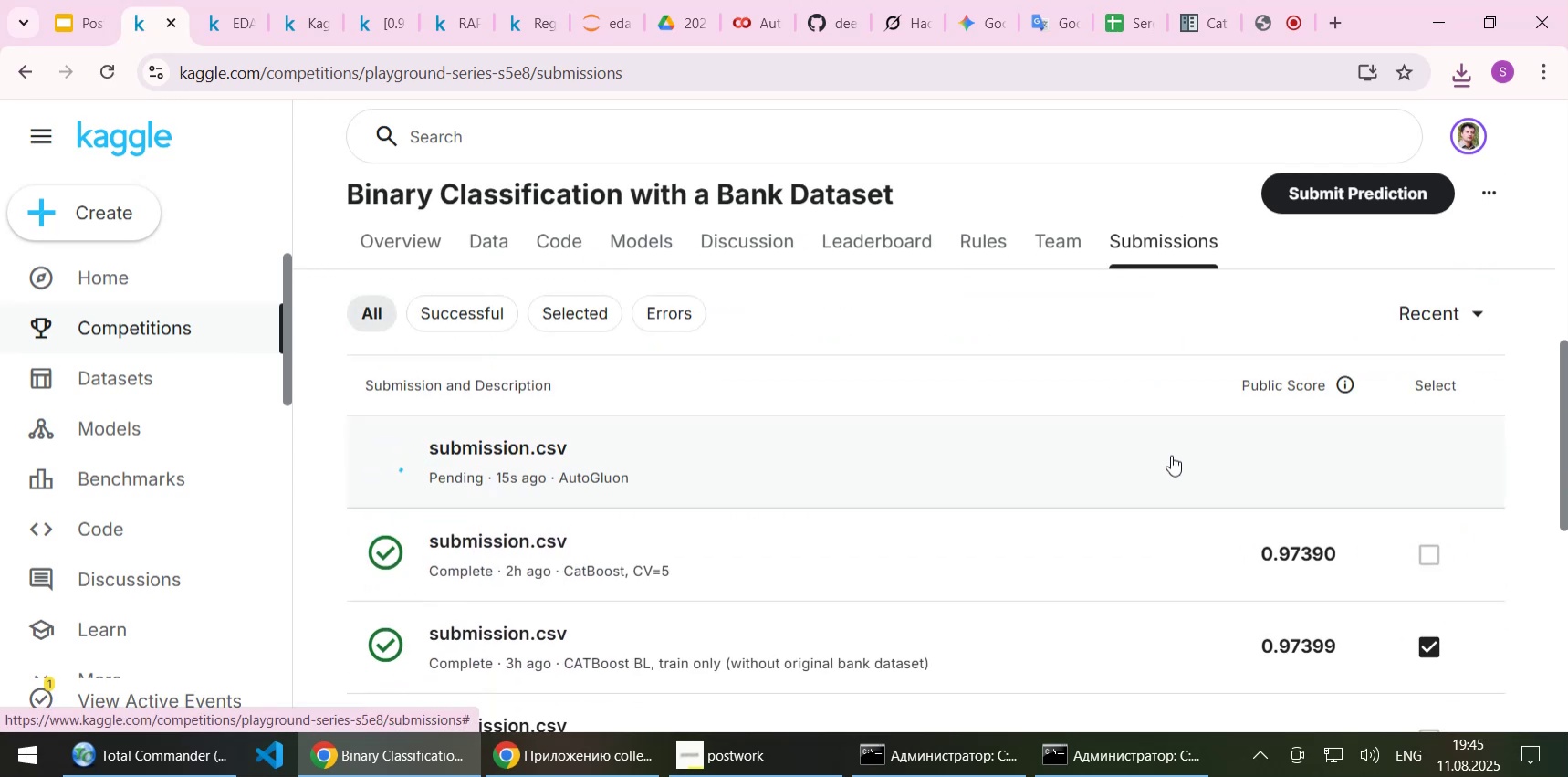 
left_click([748, 31])
 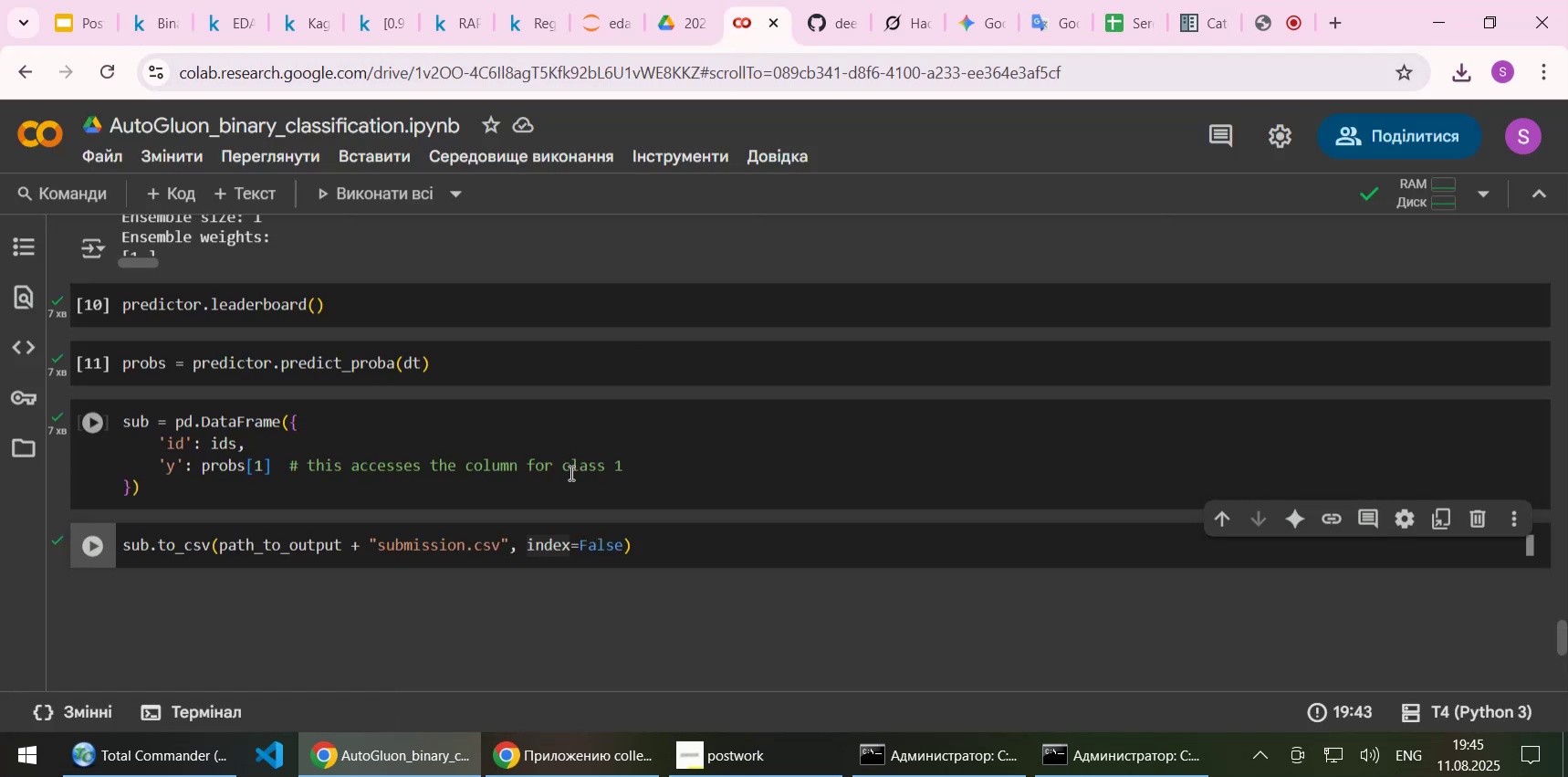 
scroll: coordinate [567, 464], scroll_direction: up, amount: 13.0
 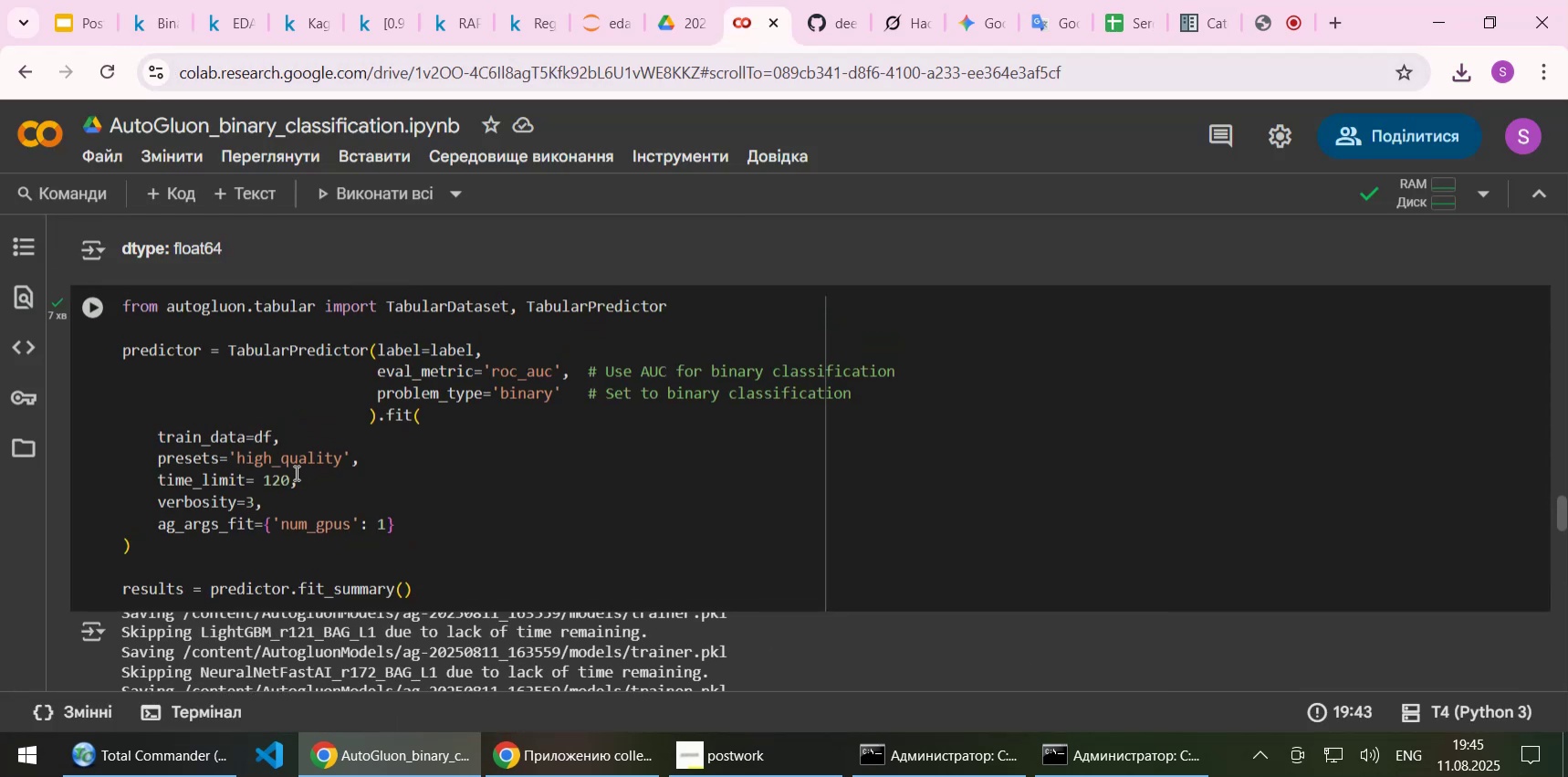 
double_click([277, 478])
 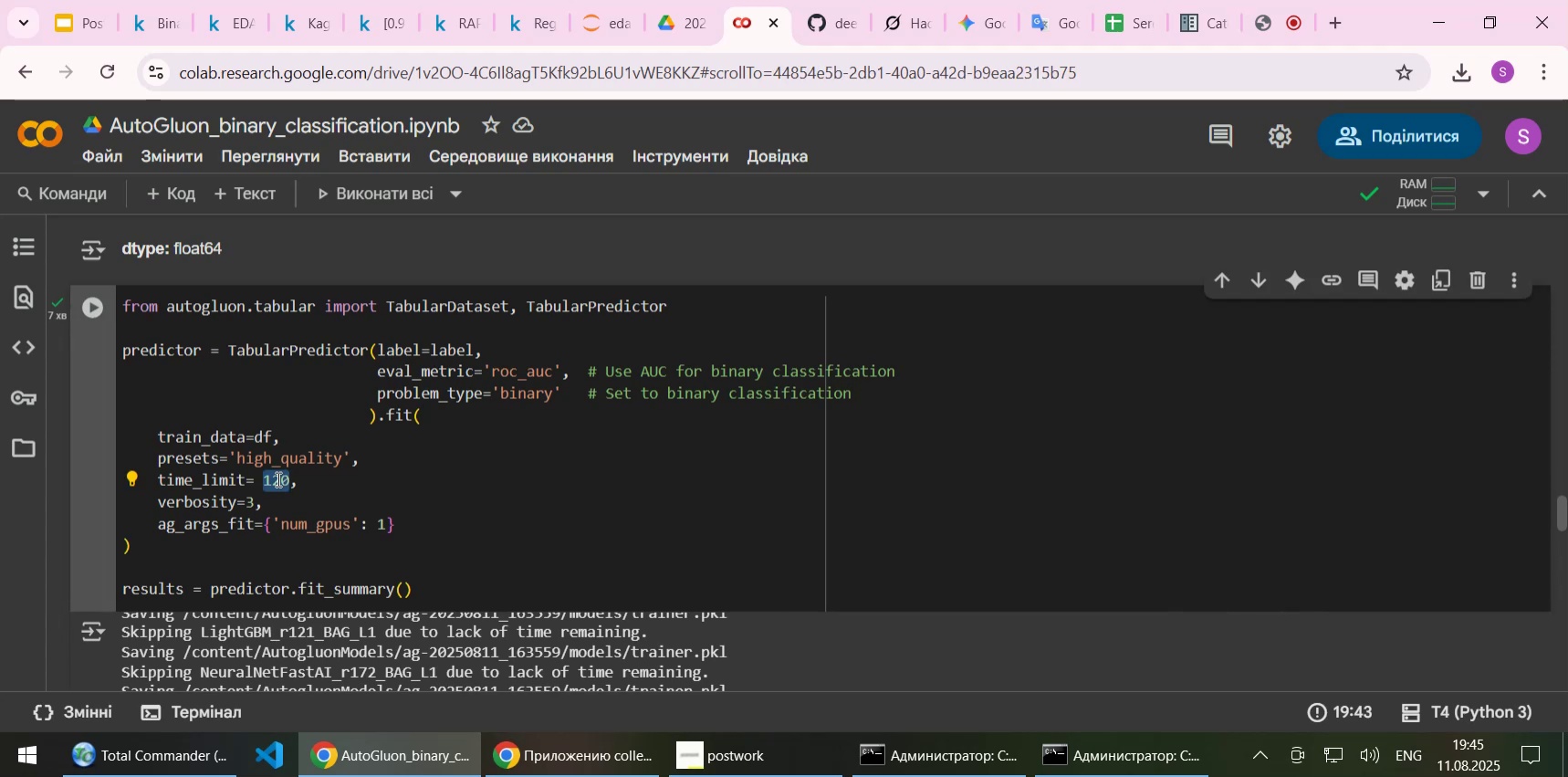 
type(3600*2)
 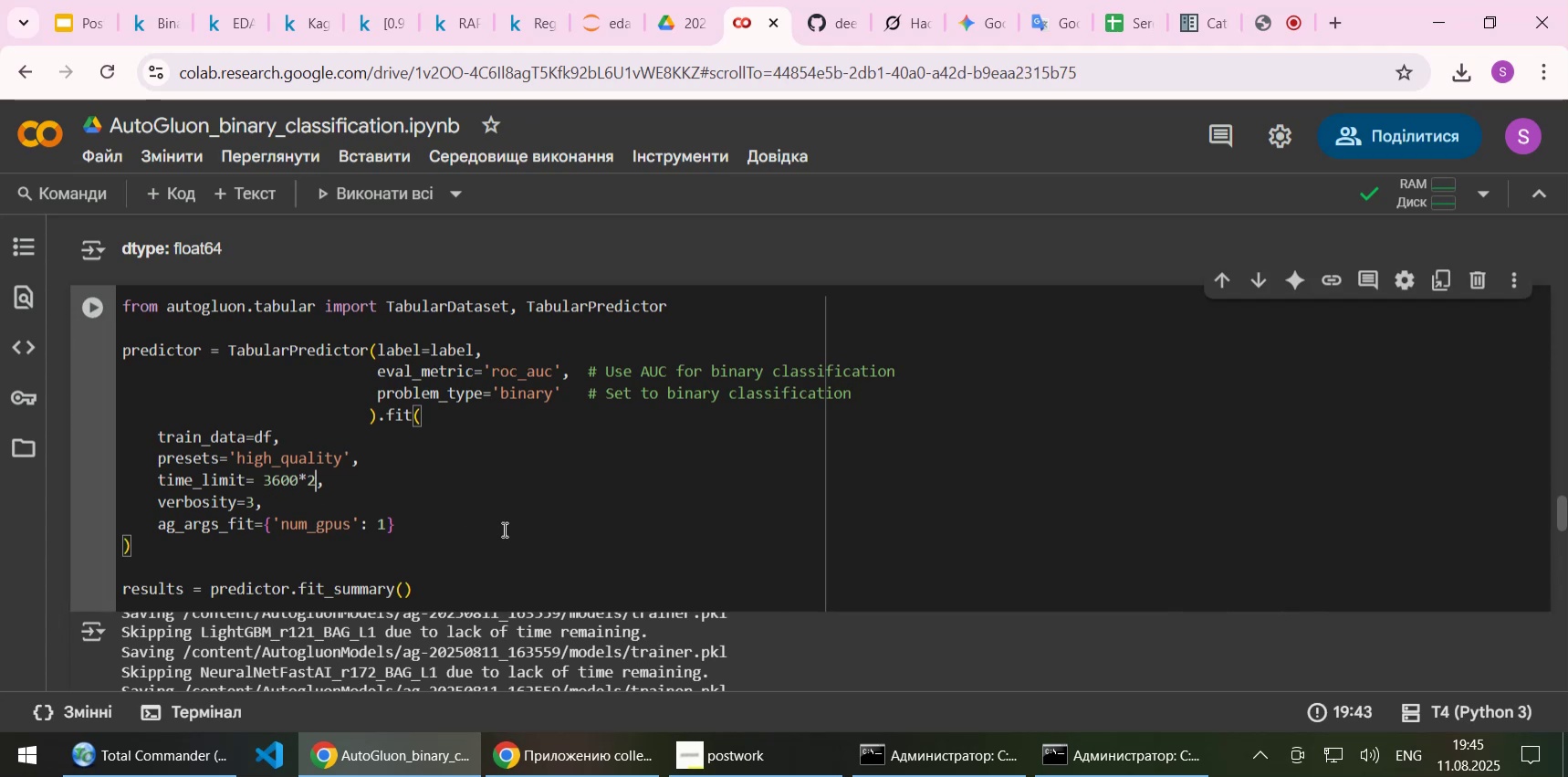 
key(Control+S)
 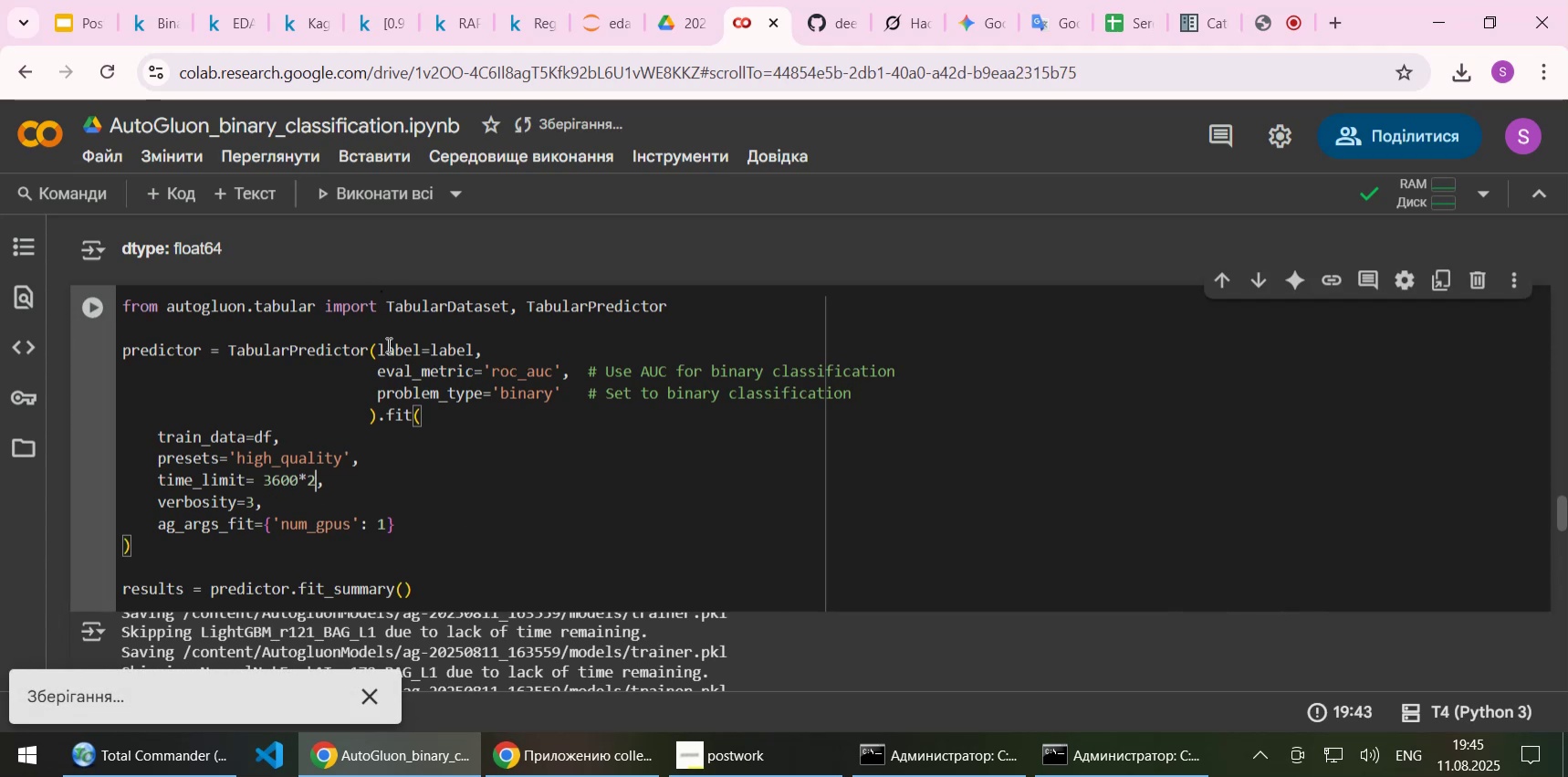 
wait(6.11)
 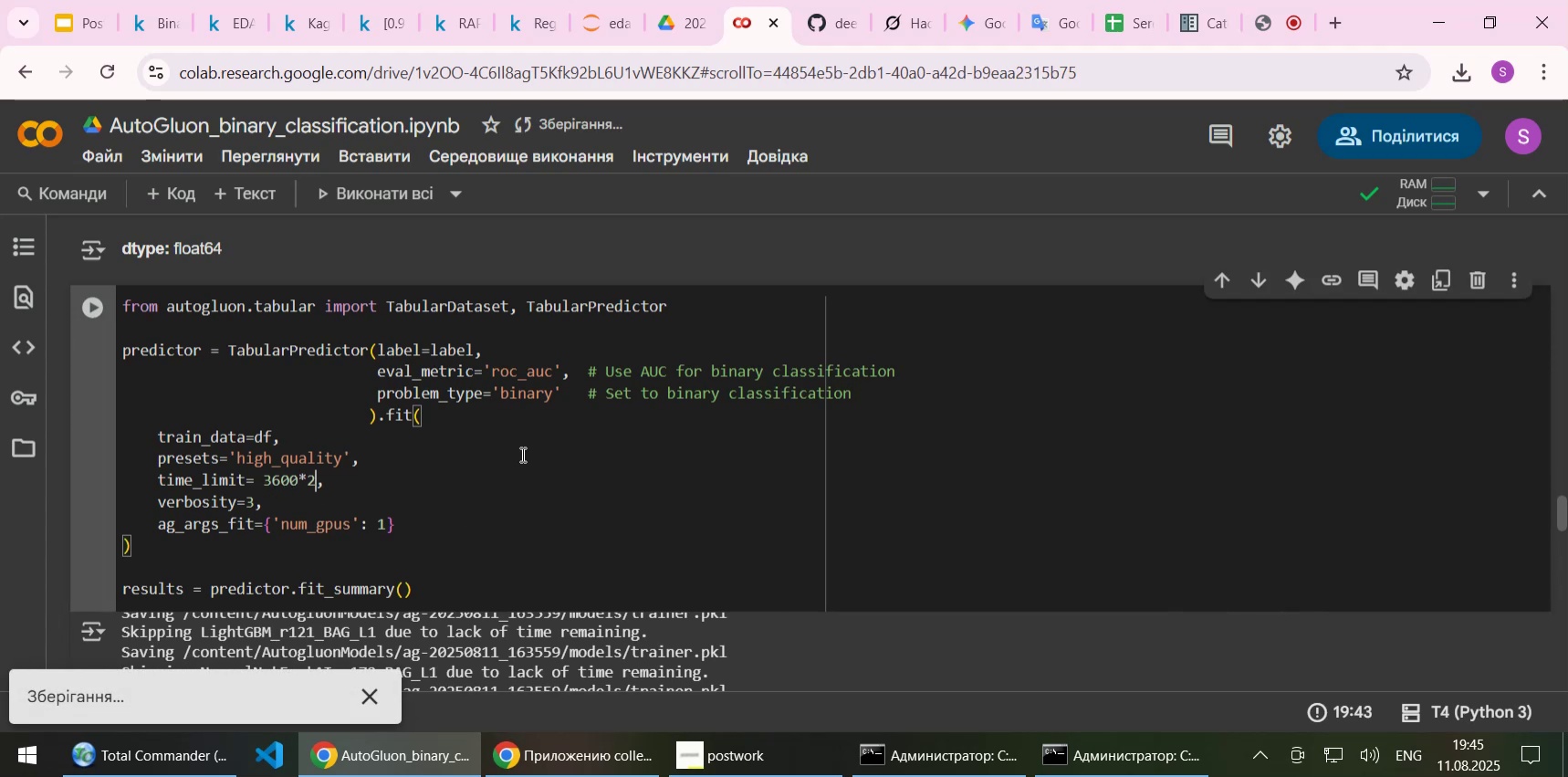 
left_click([371, 690])
 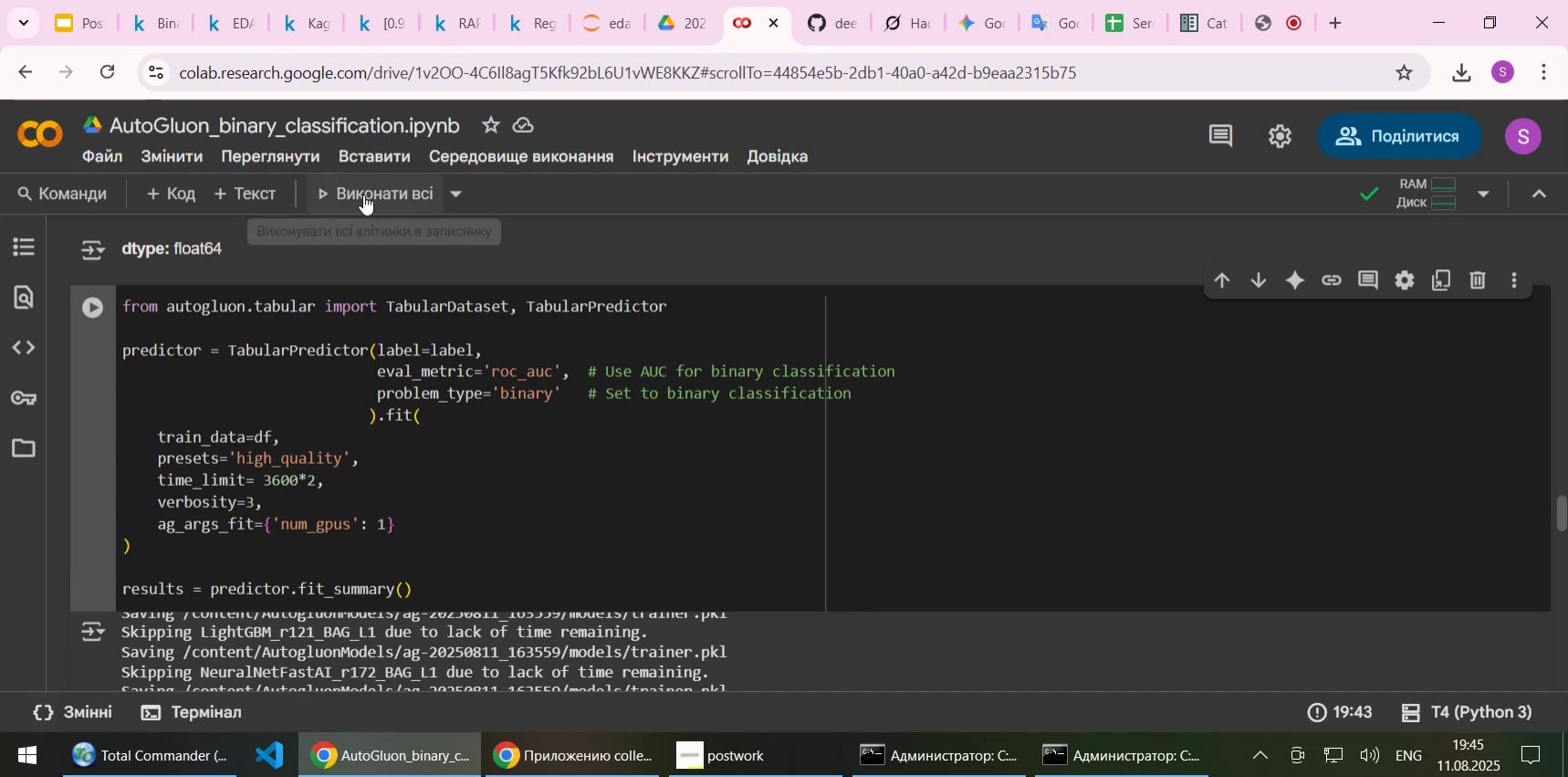 
left_click([363, 194])
 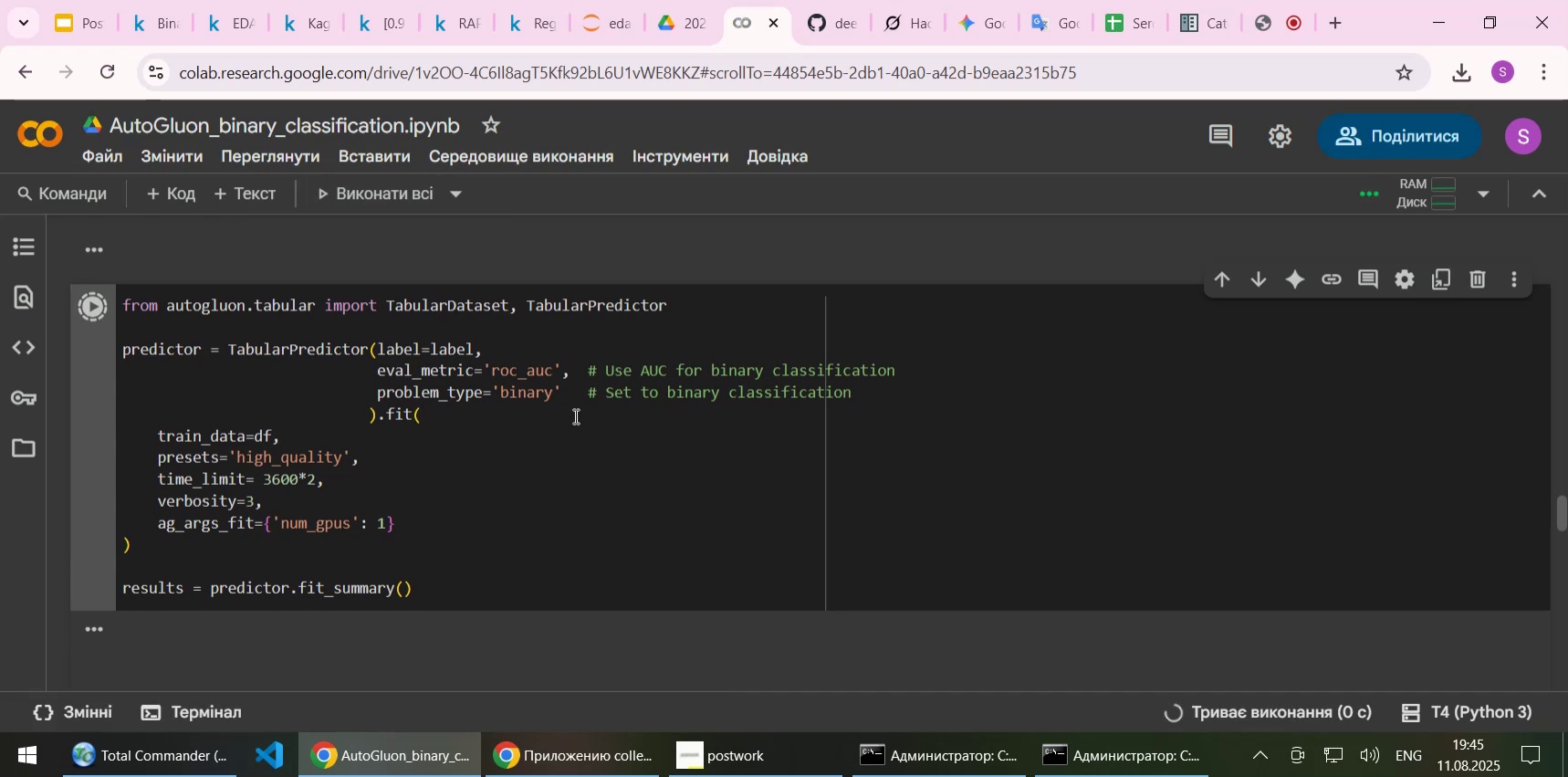 
wait(6.69)
 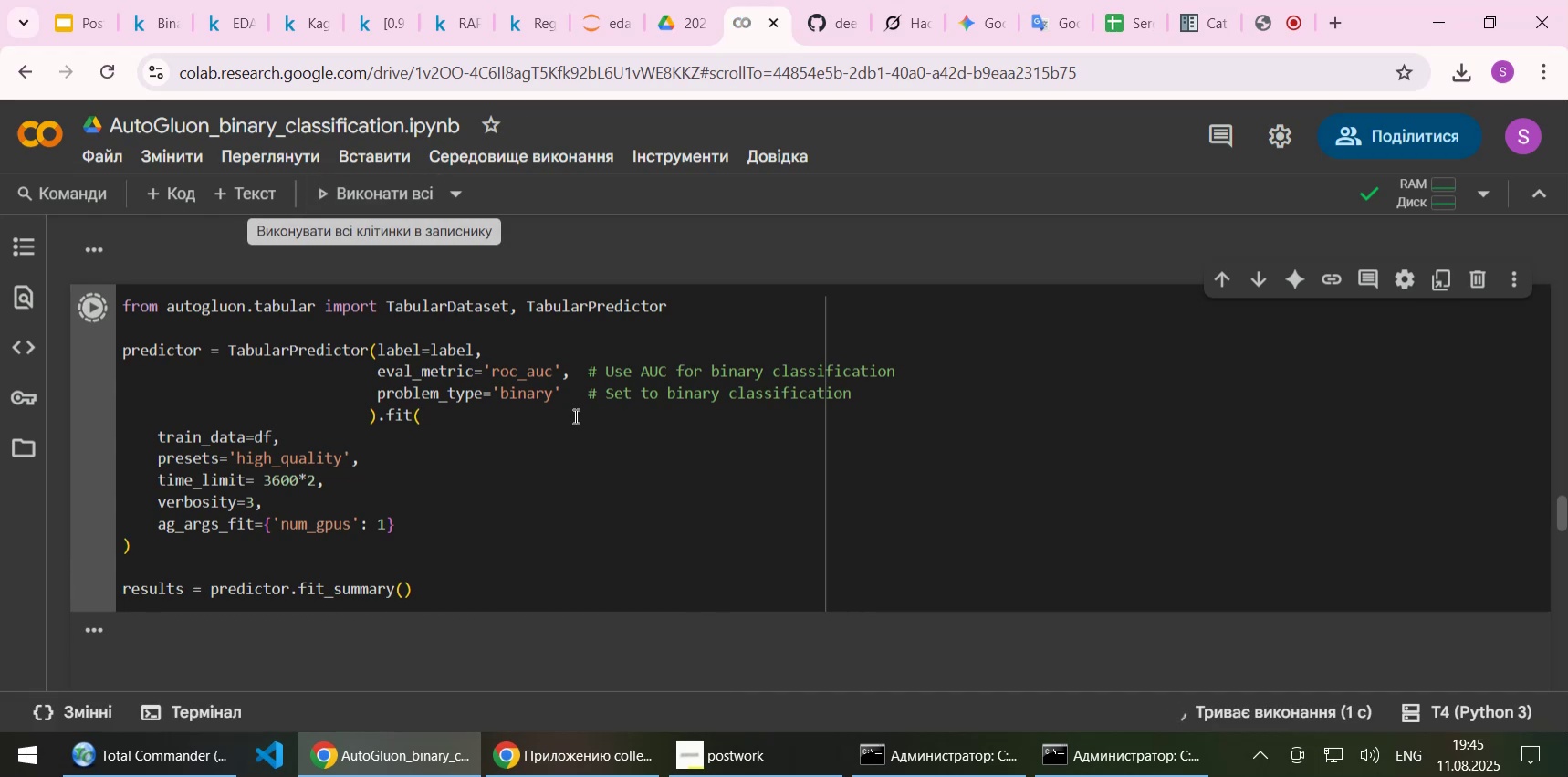 
left_click([569, 488])
 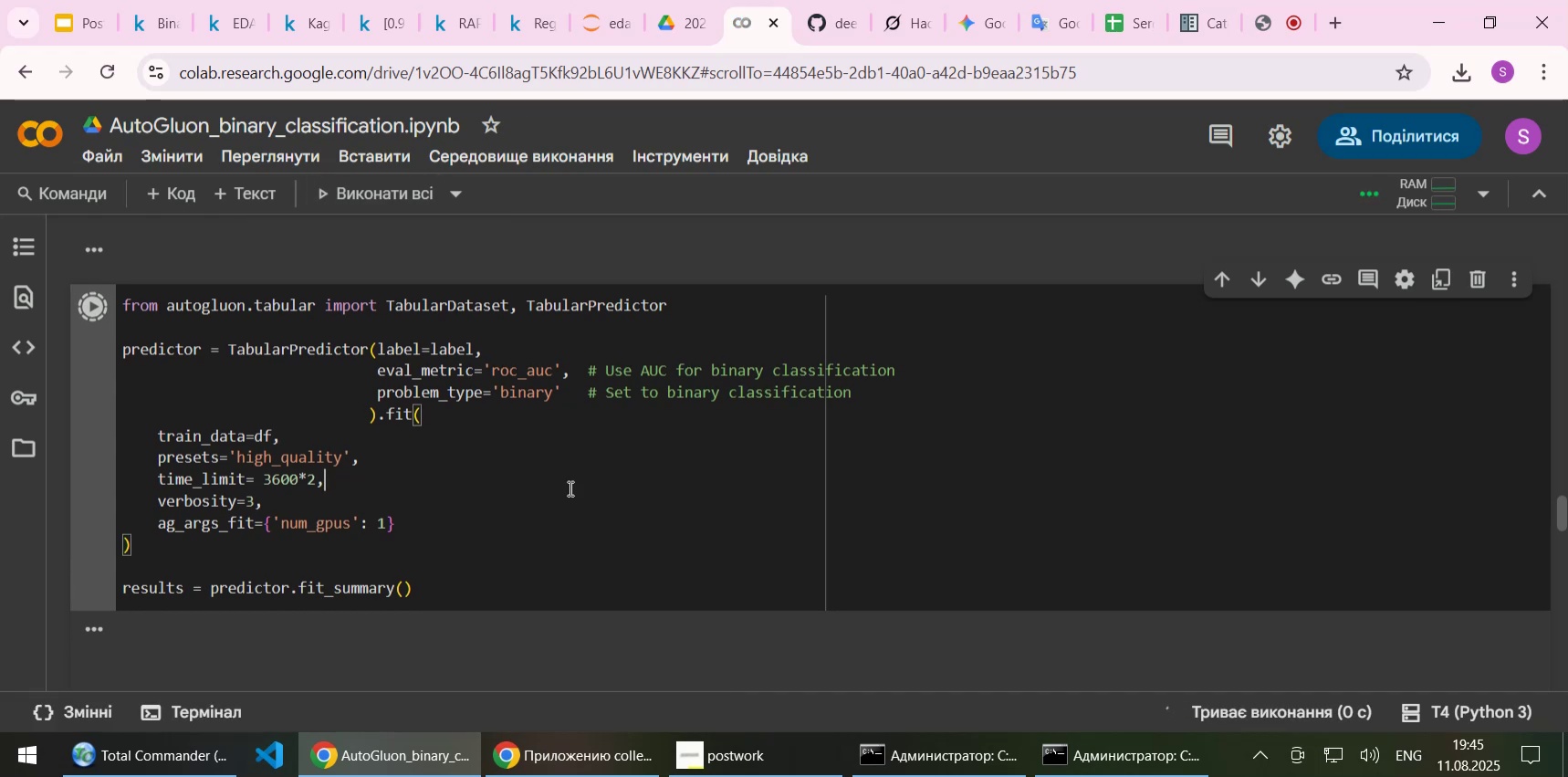 
scroll: coordinate [569, 488], scroll_direction: up, amount: 7.0
 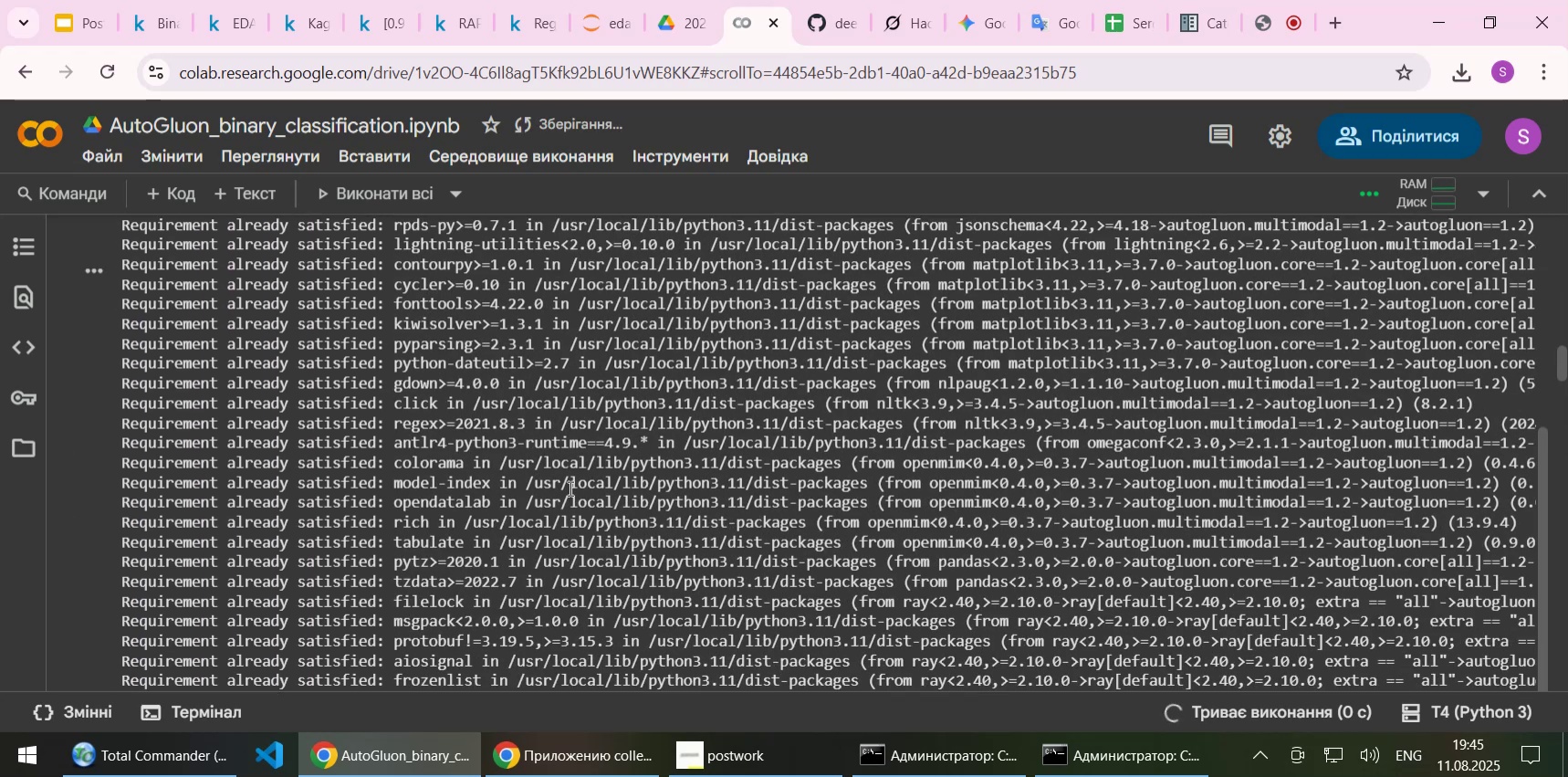 
scroll: coordinate [553, 415], scroll_direction: down, amount: 42.0
 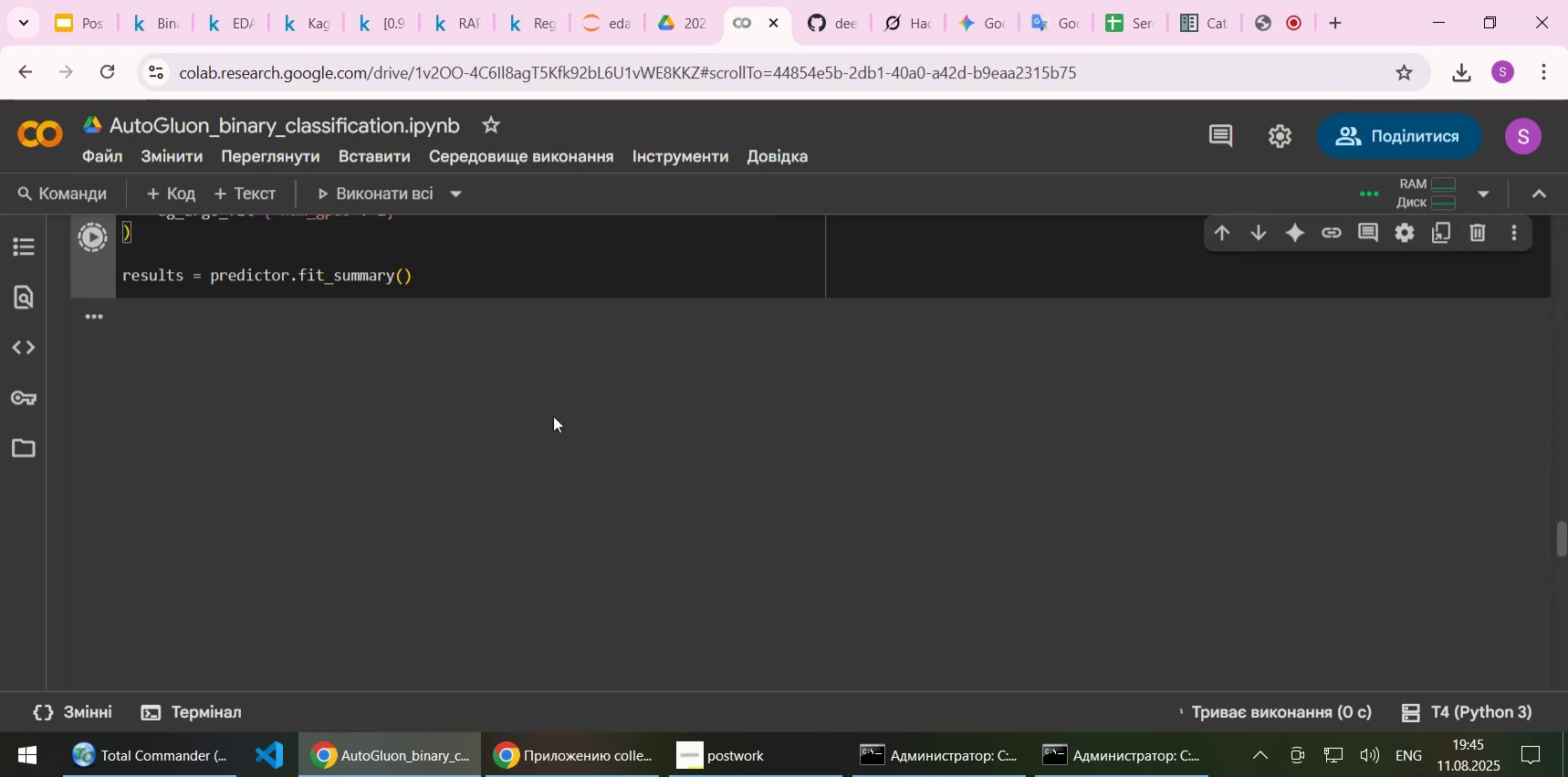 
scroll: coordinate [553, 415], scroll_direction: up, amount: 2.0
 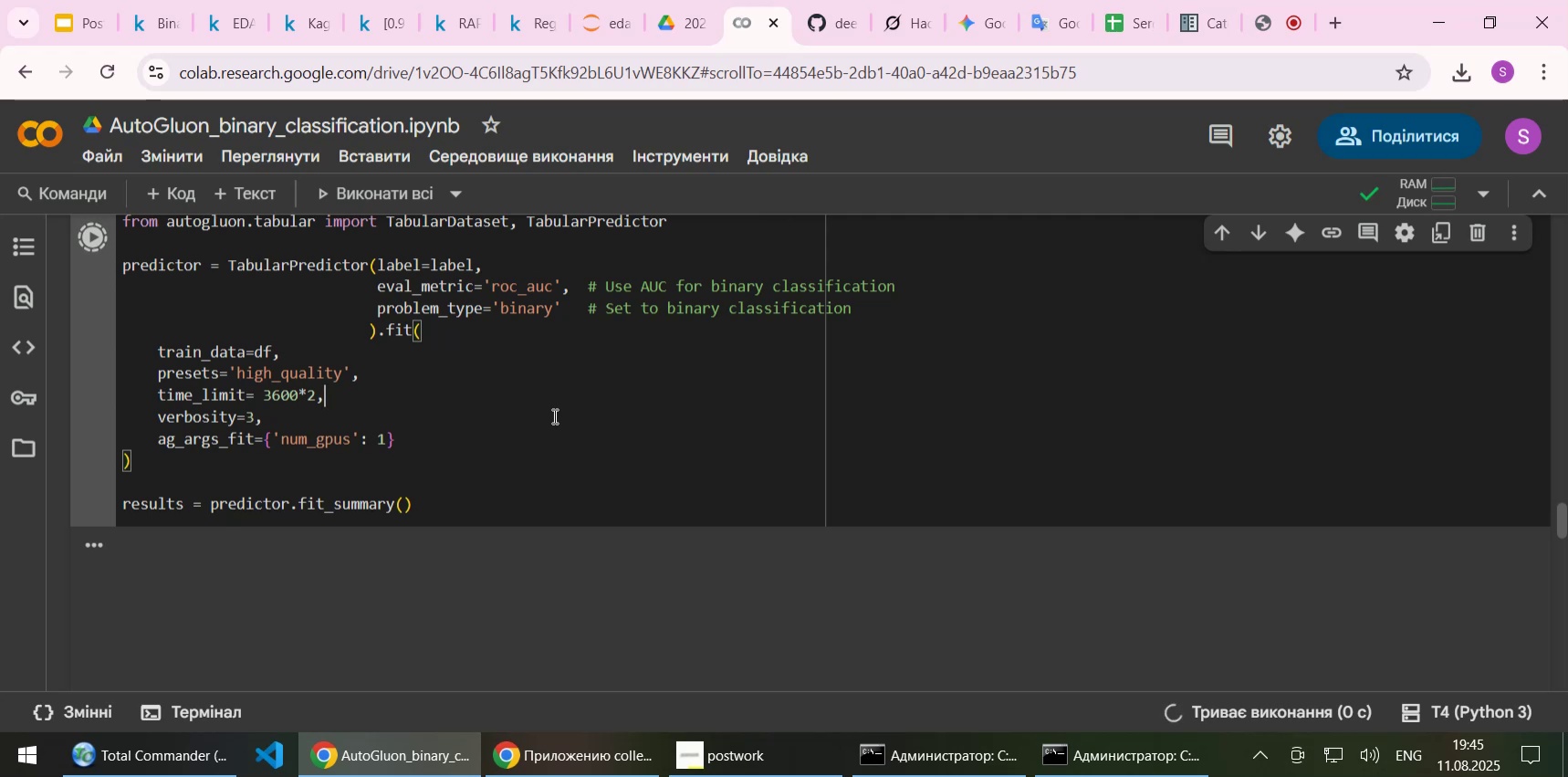 
wait(8.65)
 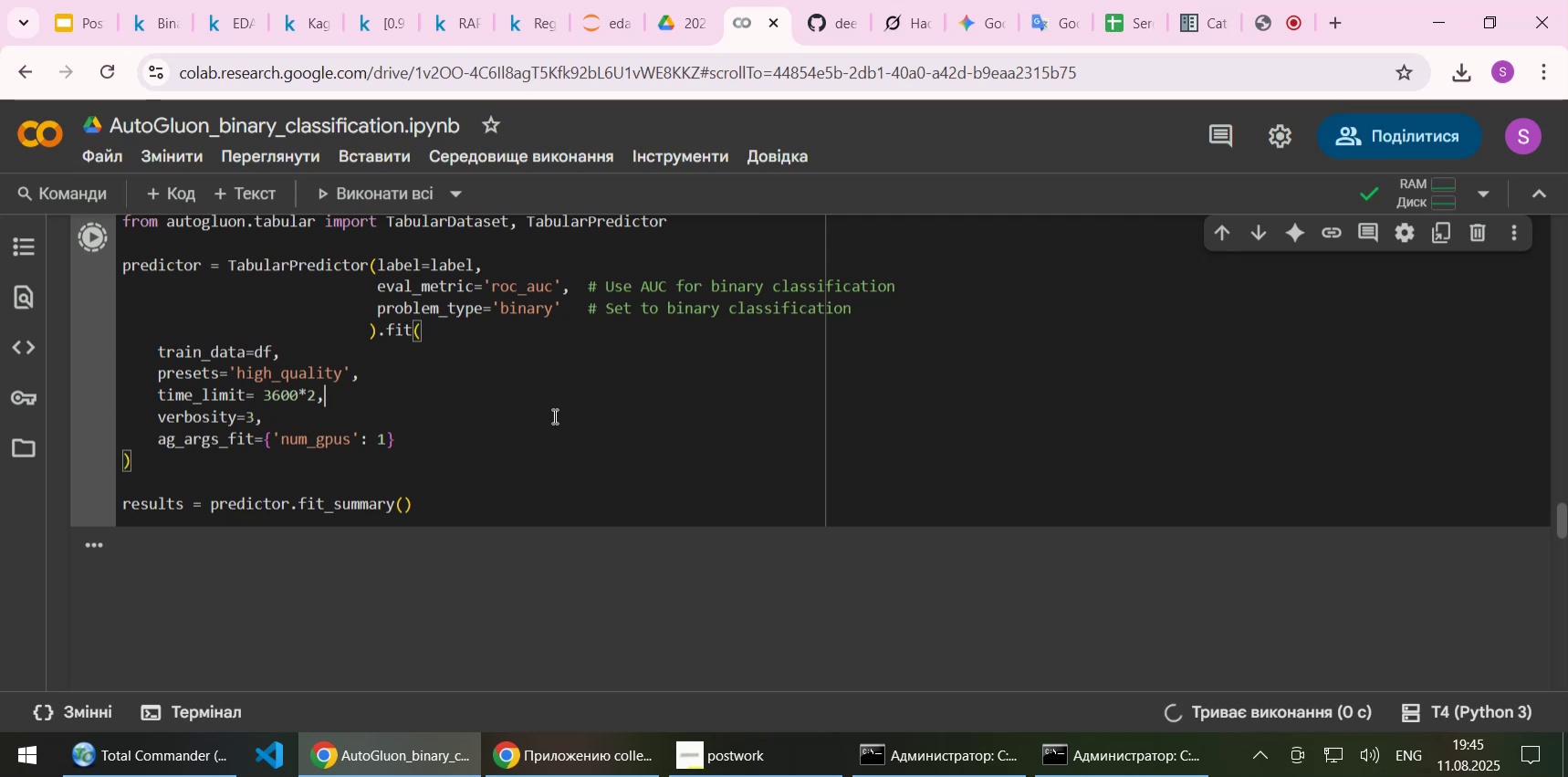 
scroll: coordinate [538, 430], scroll_direction: down, amount: 1.0
 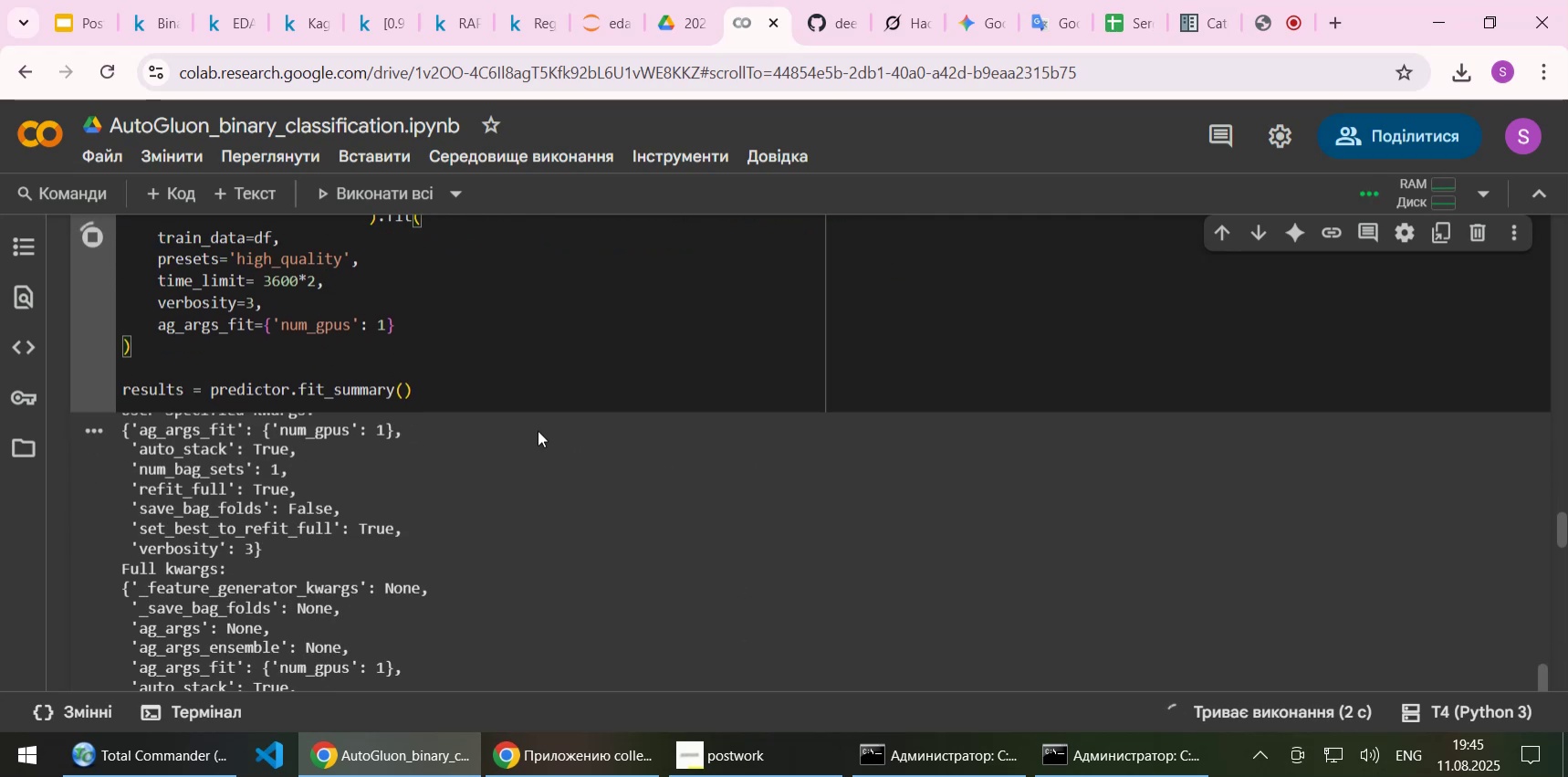 
scroll: coordinate [529, 372], scroll_direction: up, amount: 5.0
 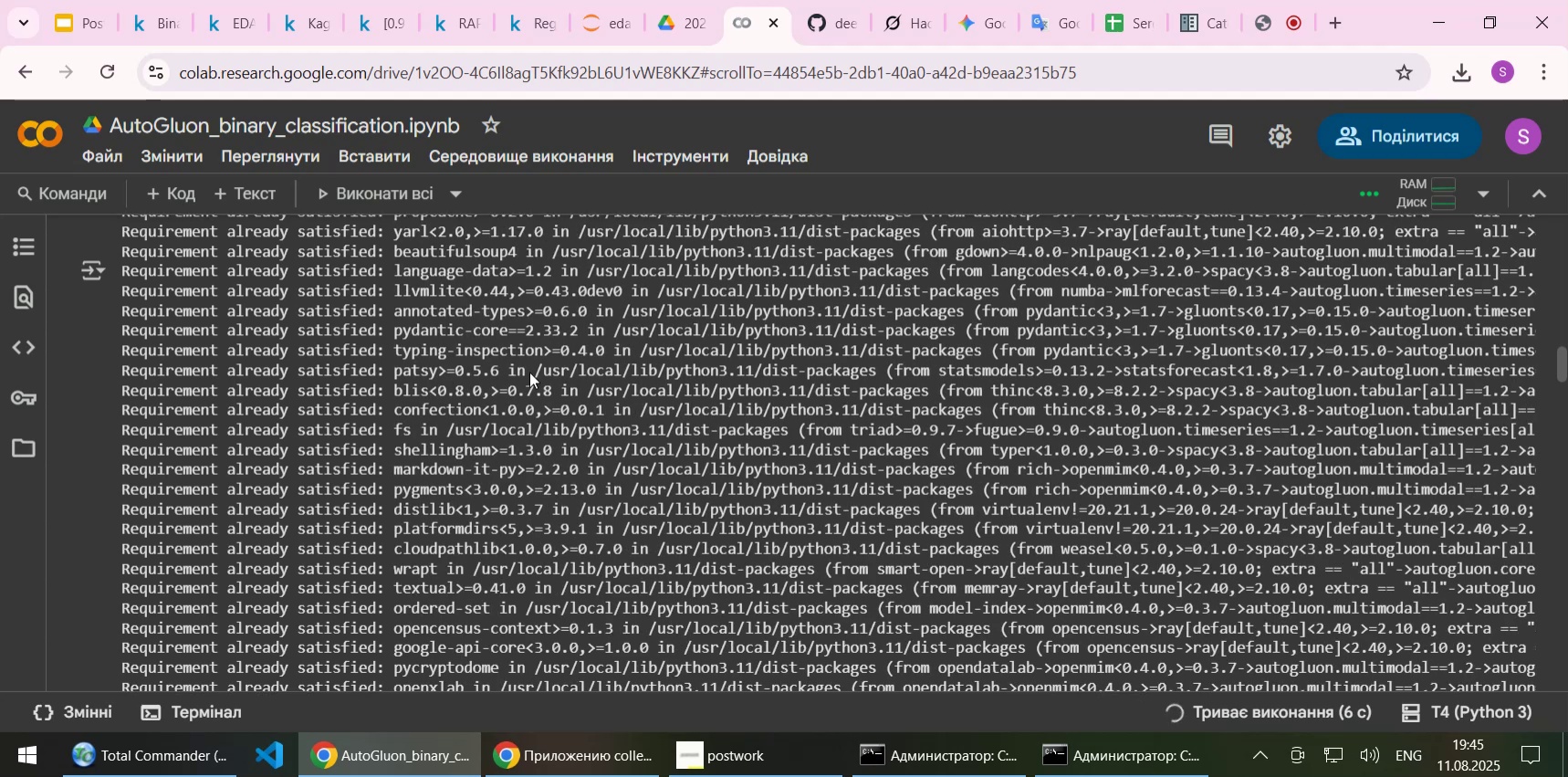 
scroll: coordinate [563, 463], scroll_direction: down, amount: 38.0
 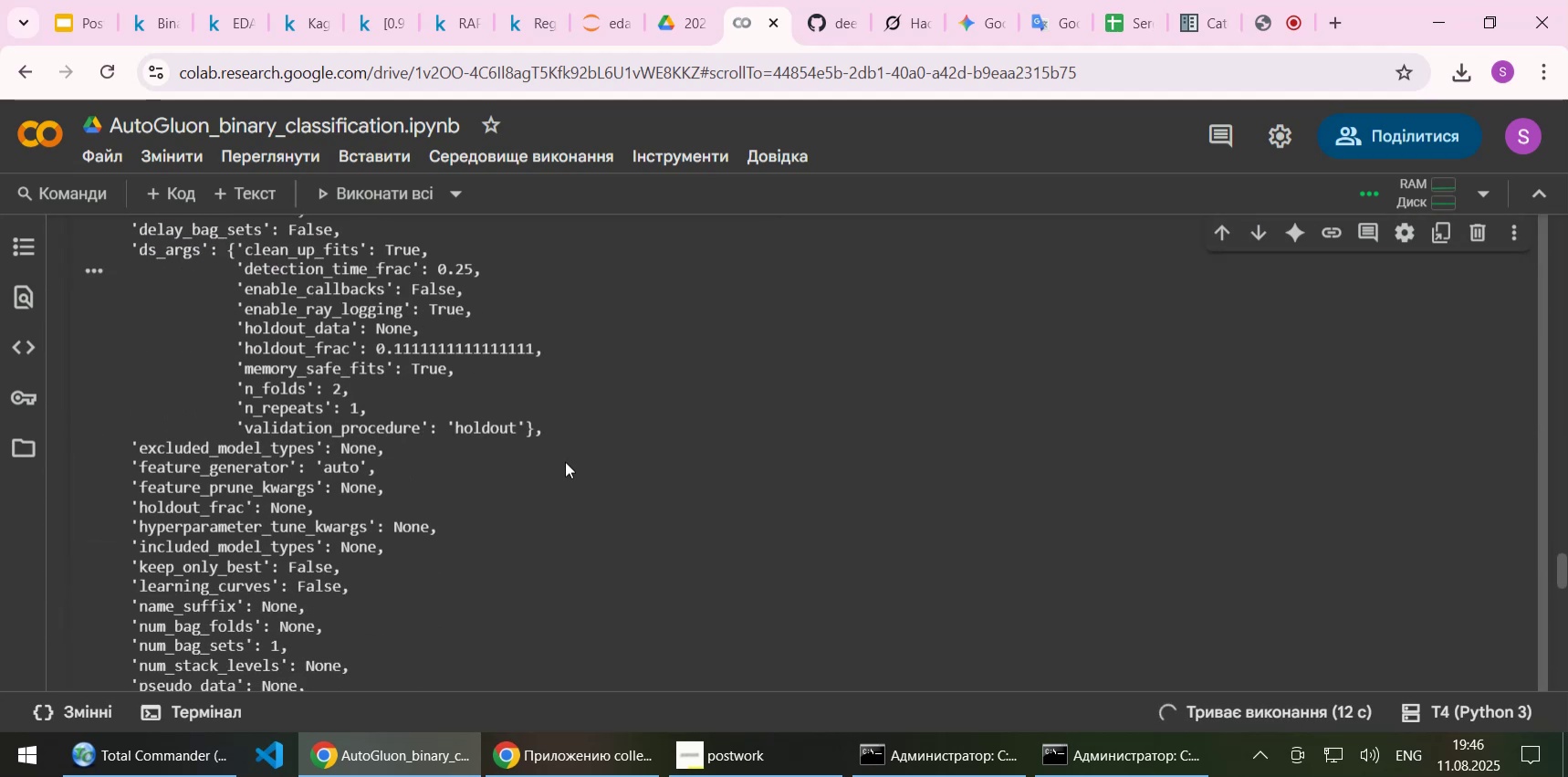 
scroll: coordinate [565, 458], scroll_direction: down, amount: 5.0
 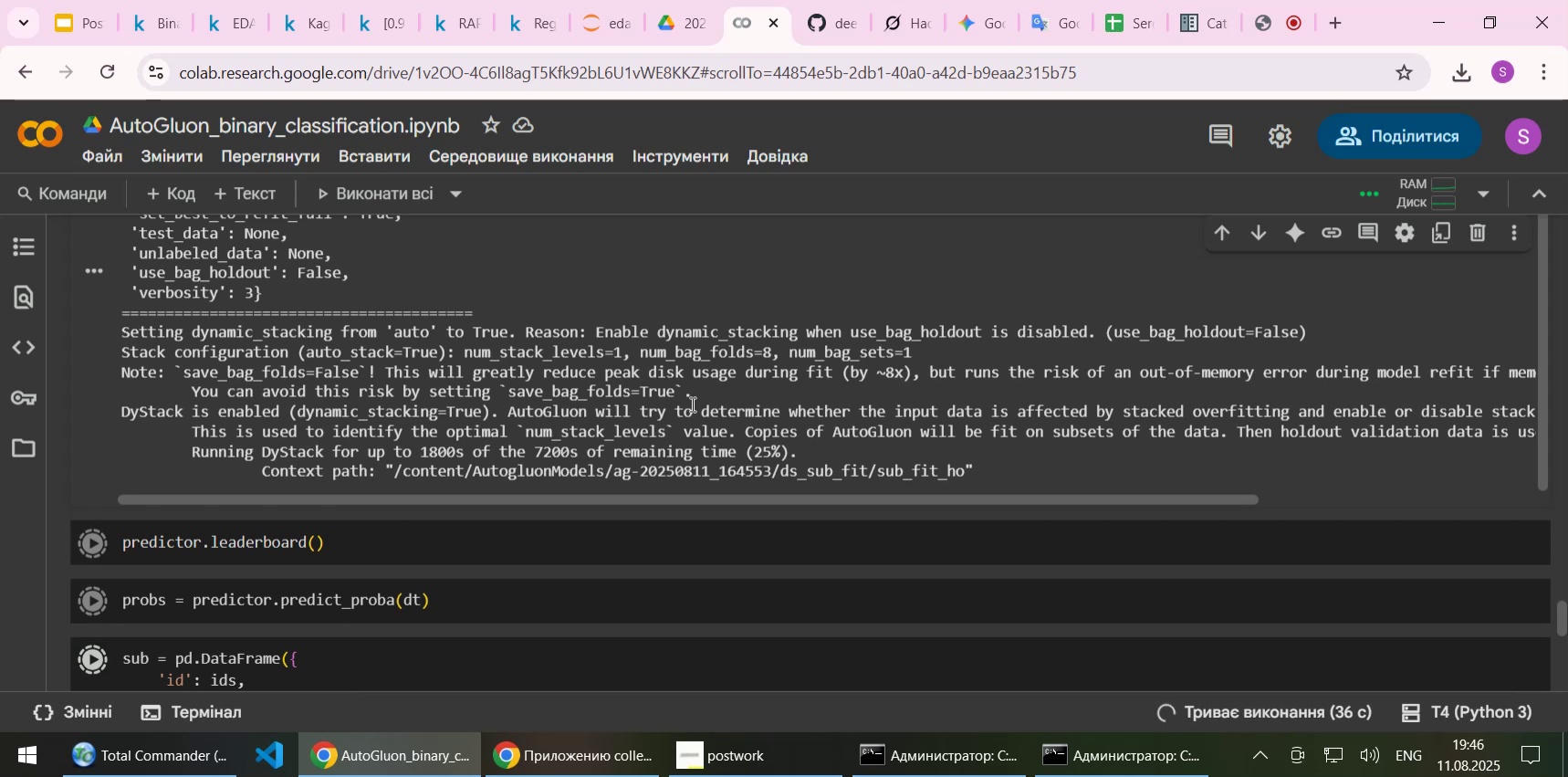 
wait(27.97)
 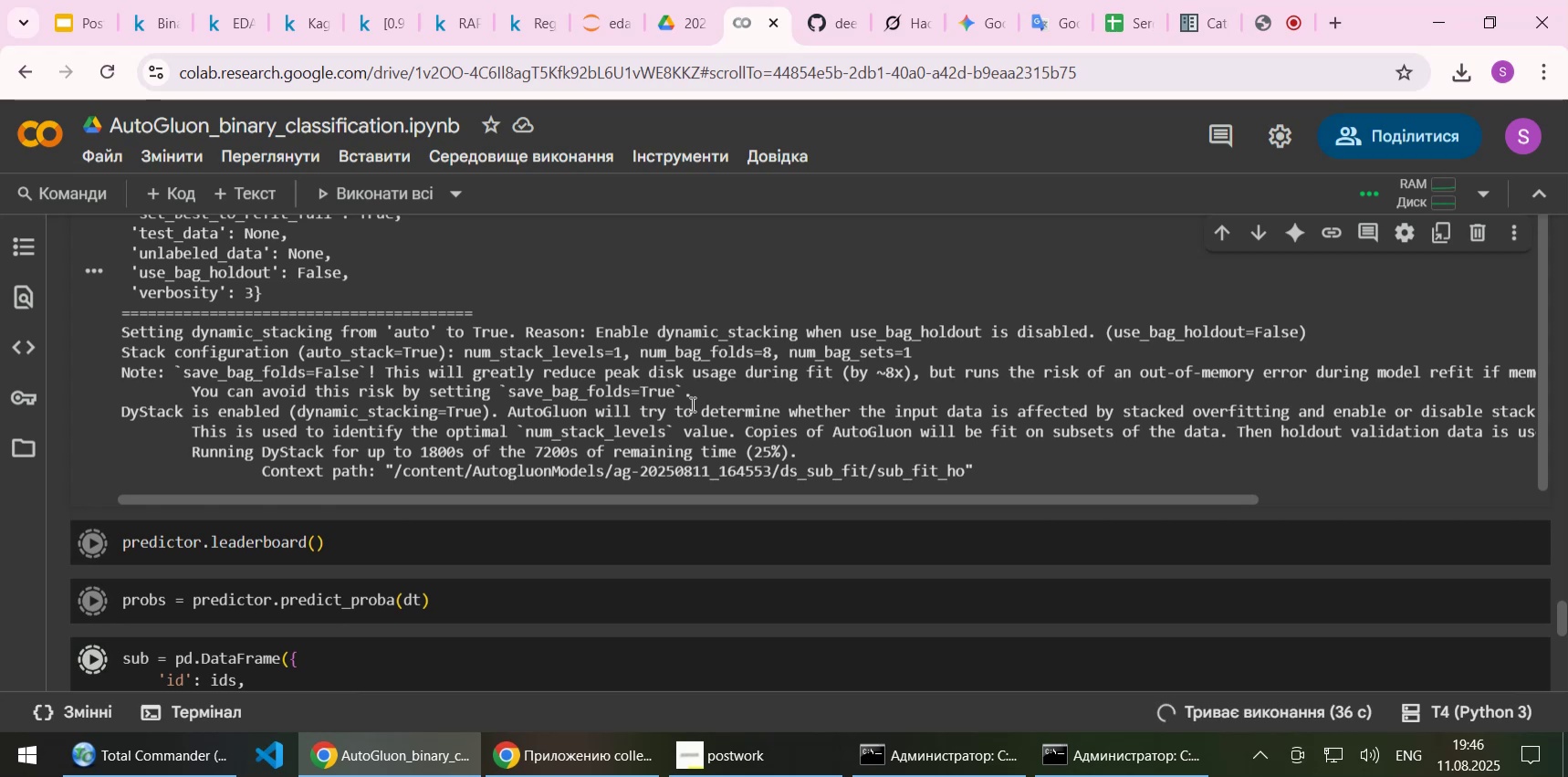 
left_click([304, 16])
 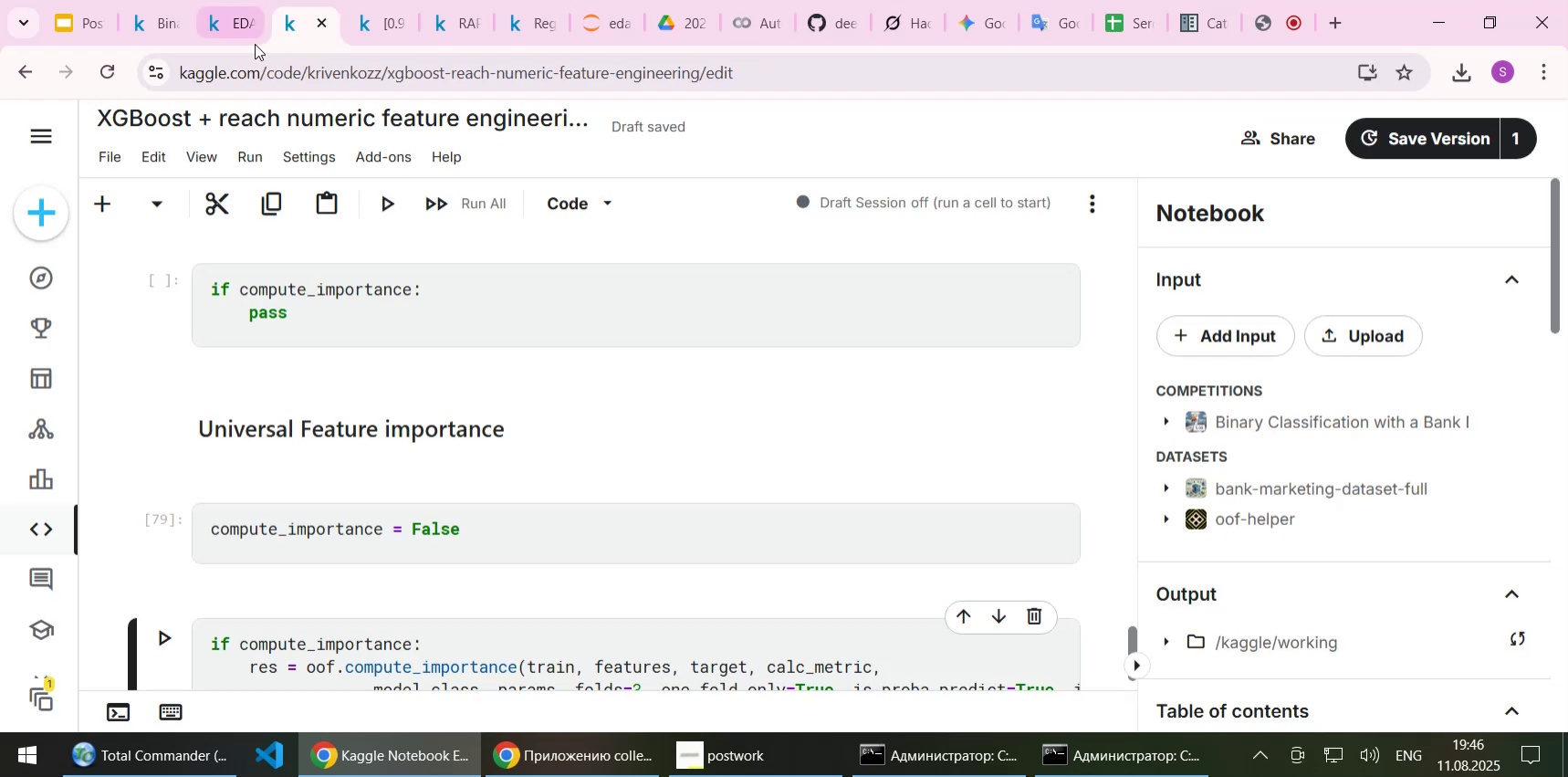 
left_click([241, 18])
 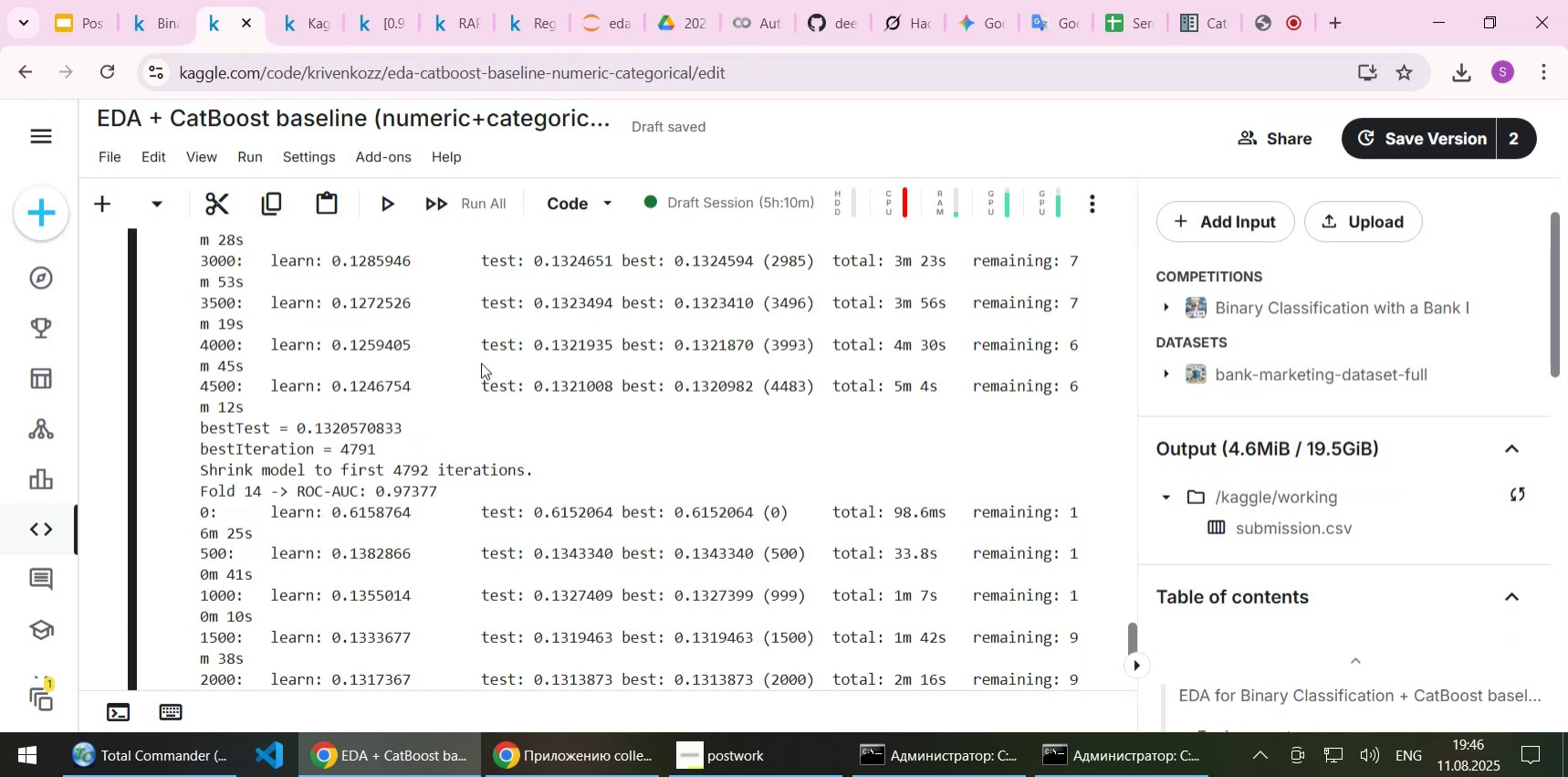 
scroll: coordinate [646, 442], scroll_direction: down, amount: 2.0
 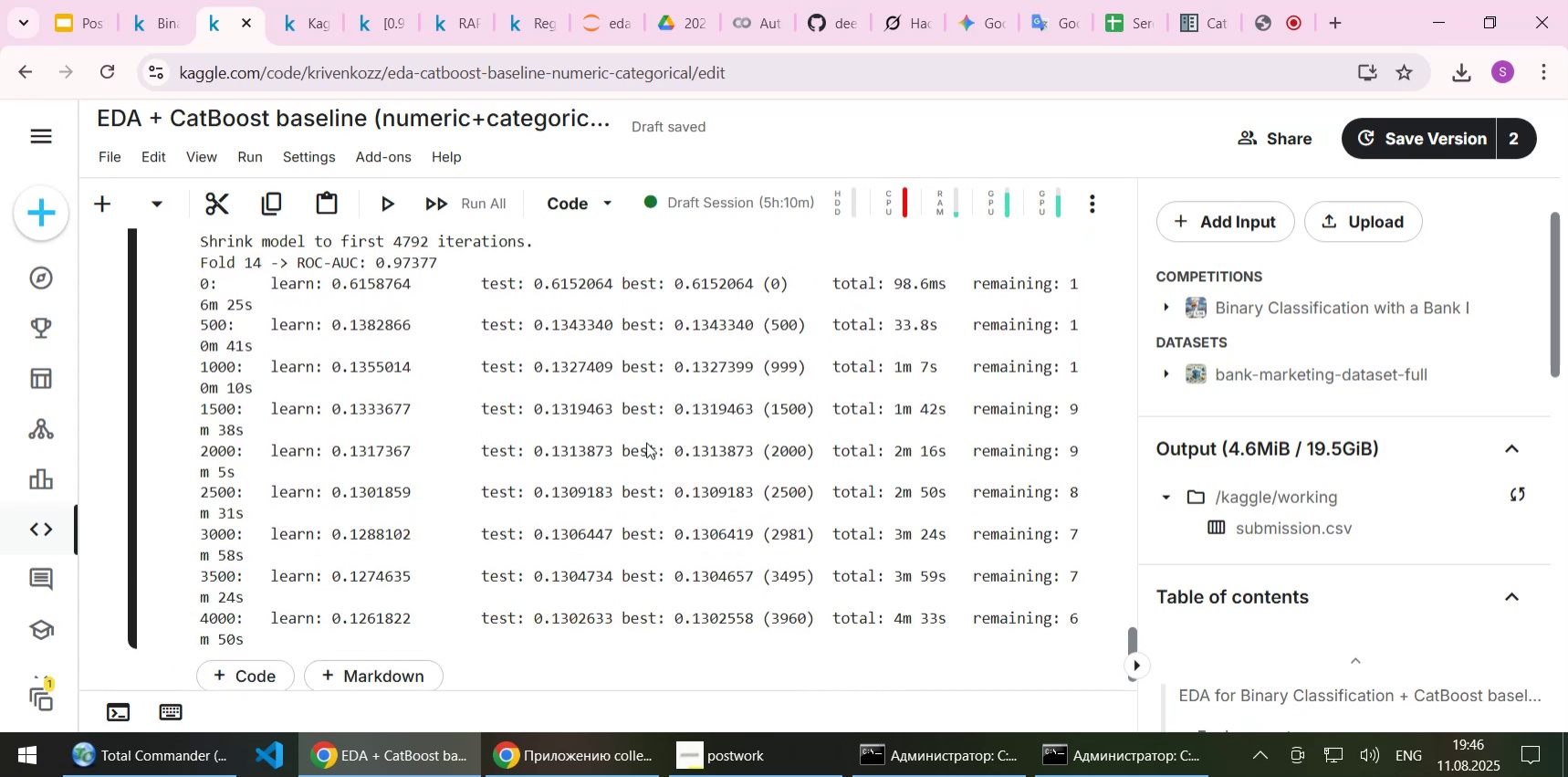 
scroll: coordinate [646, 442], scroll_direction: up, amount: 1.0
 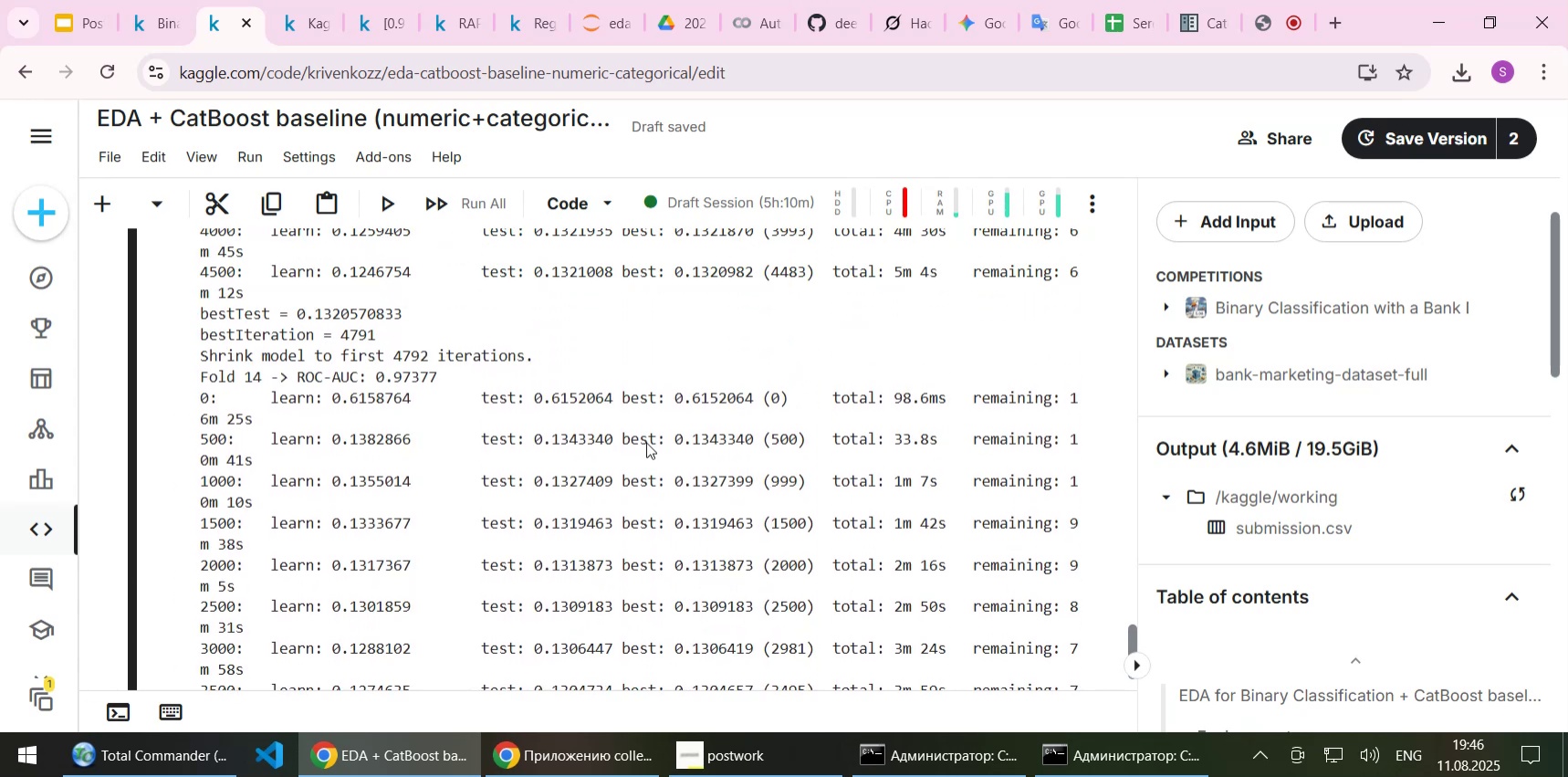 
scroll: coordinate [646, 442], scroll_direction: down, amount: 2.0
 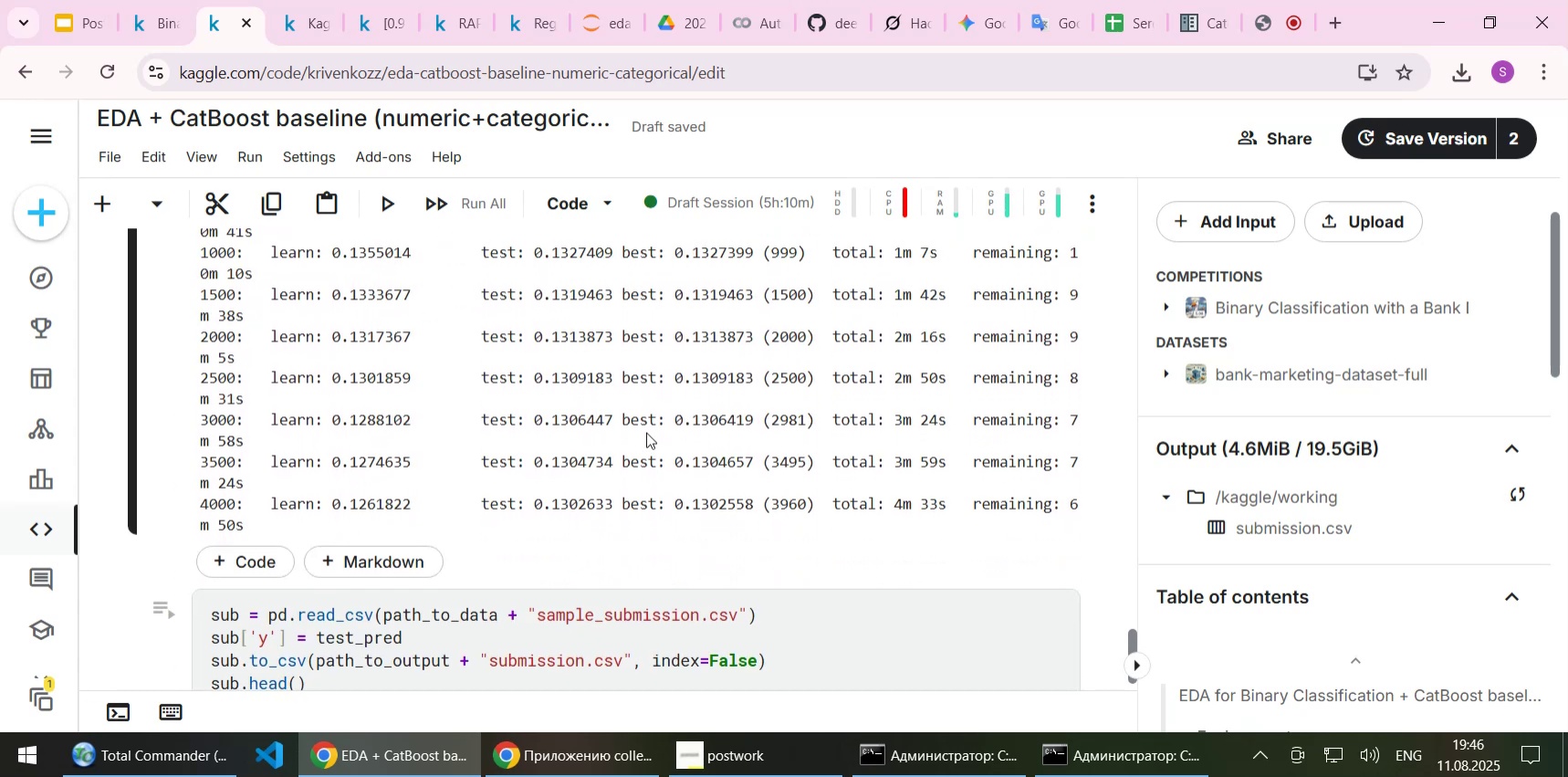 
wait(6.0)
 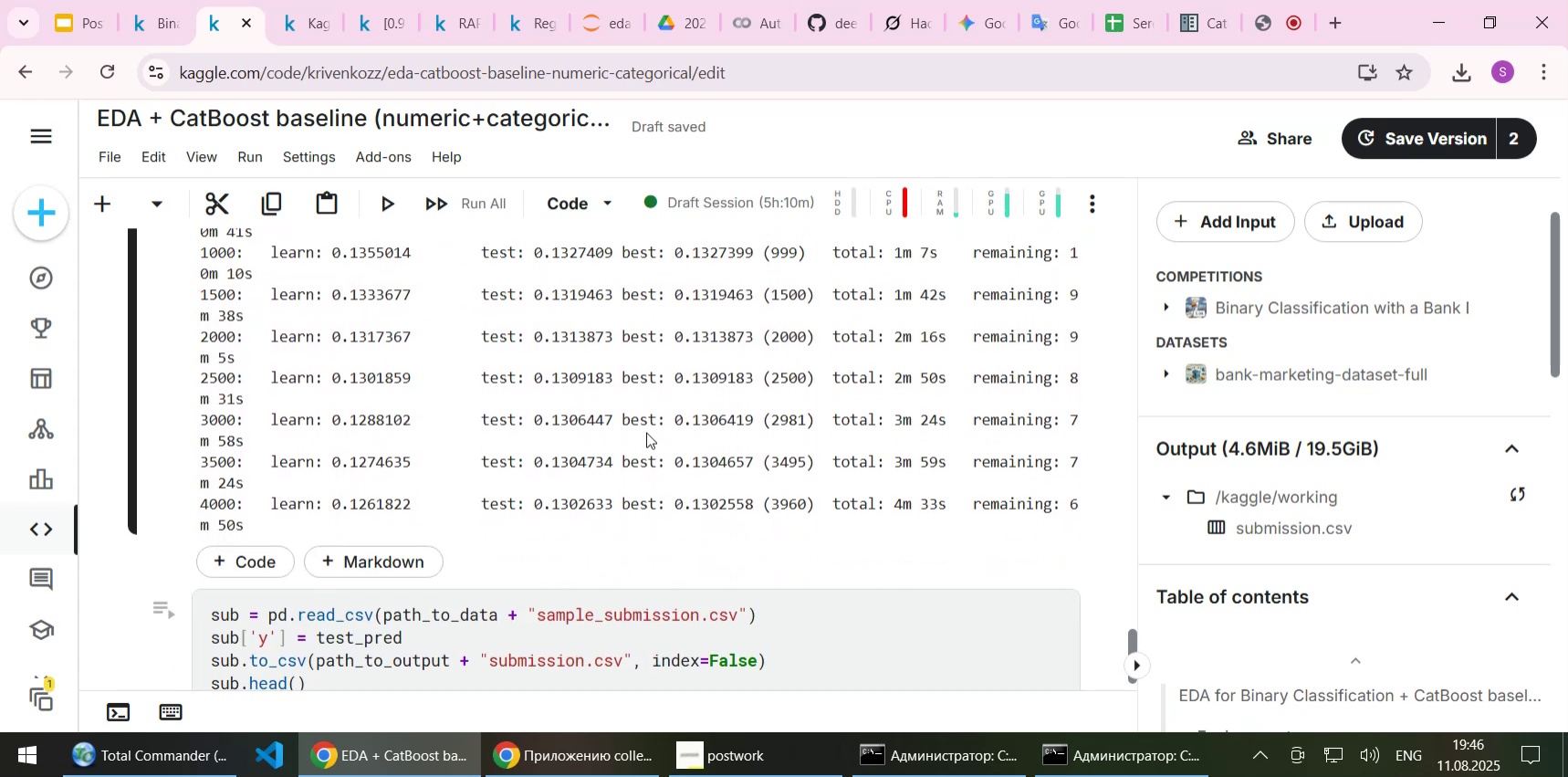 
left_click([752, 31])
 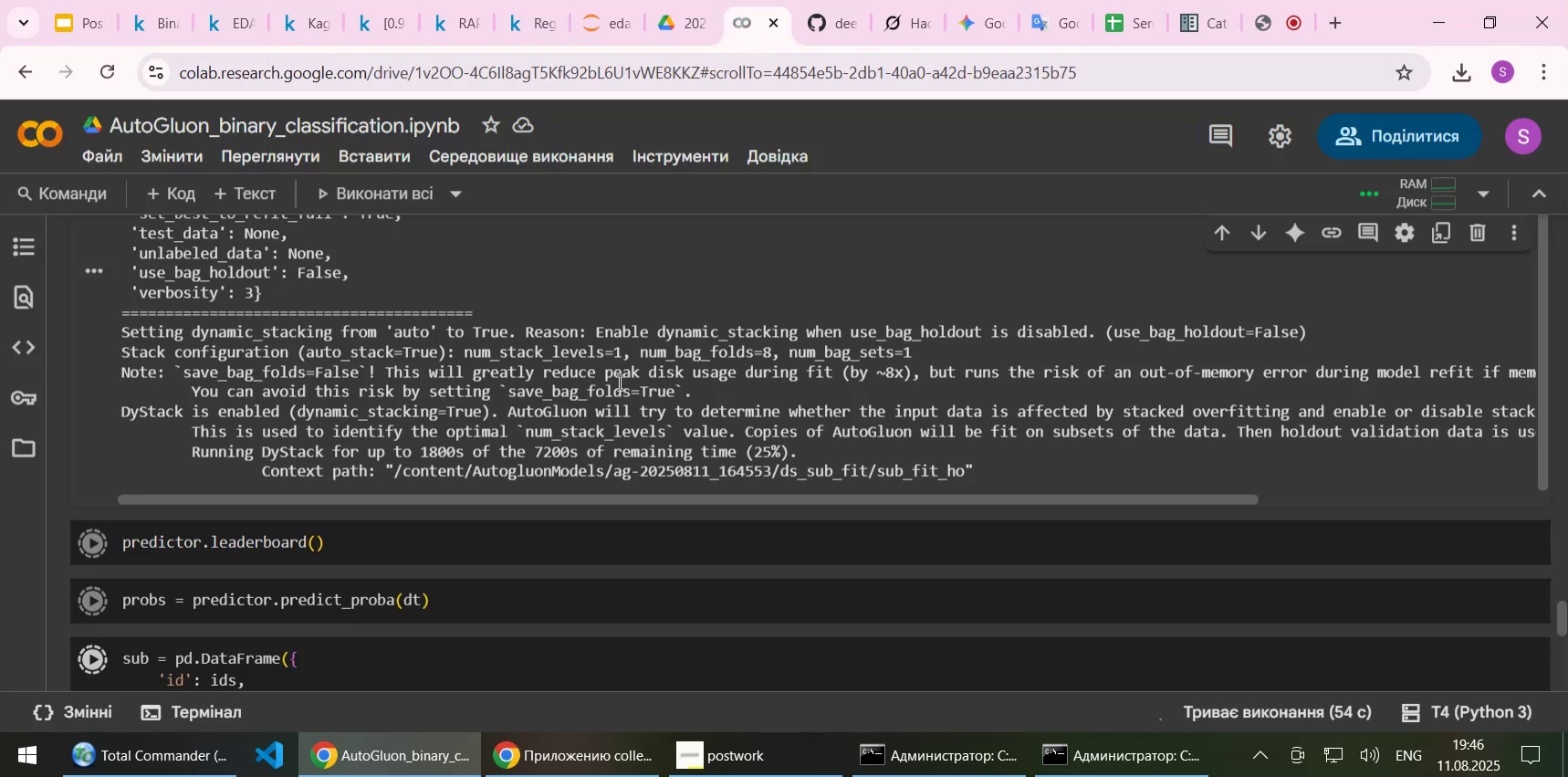 
scroll: coordinate [611, 390], scroll_direction: down, amount: 2.0
 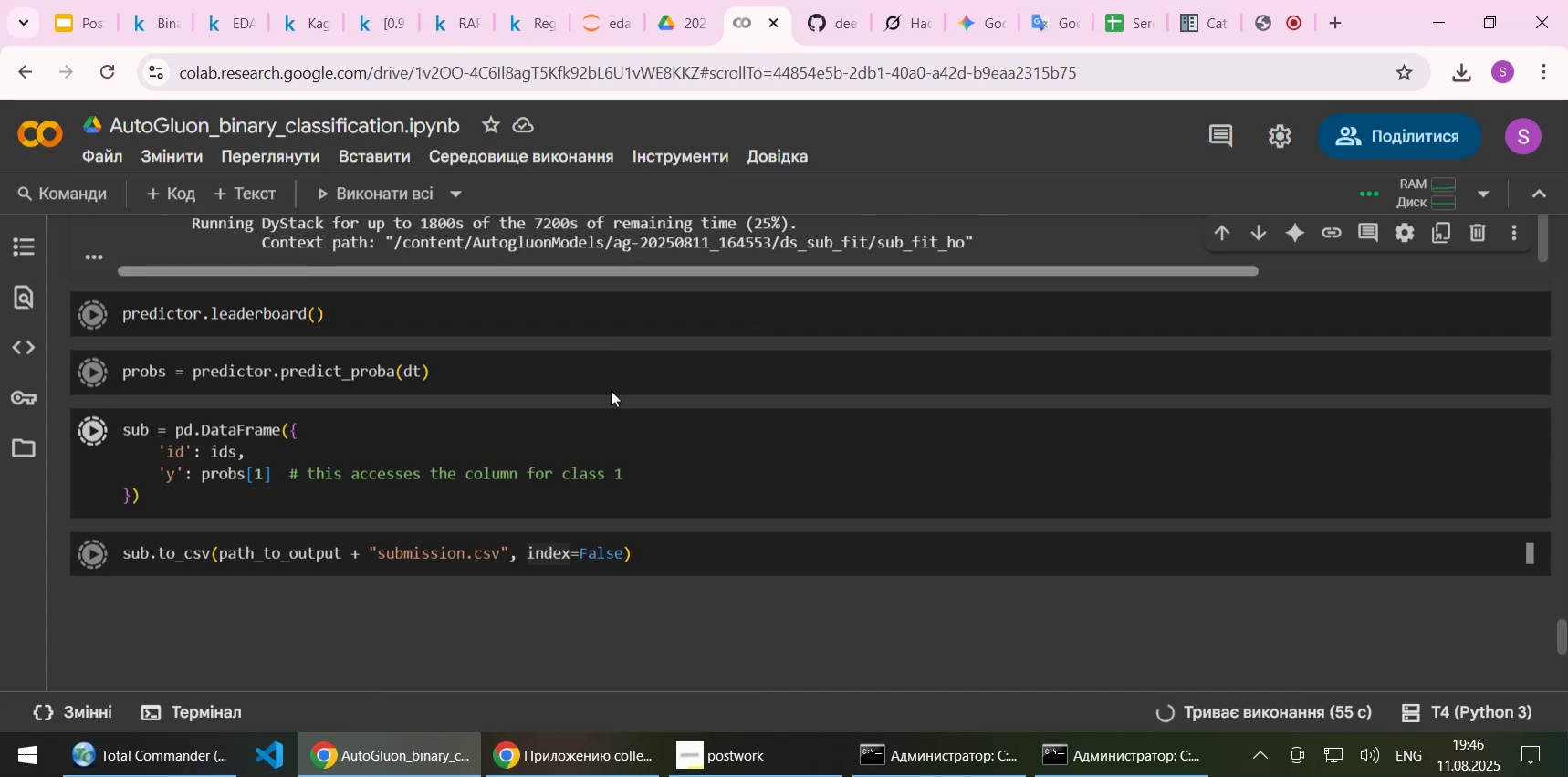 
scroll: coordinate [611, 390], scroll_direction: none, amount: 0.0
 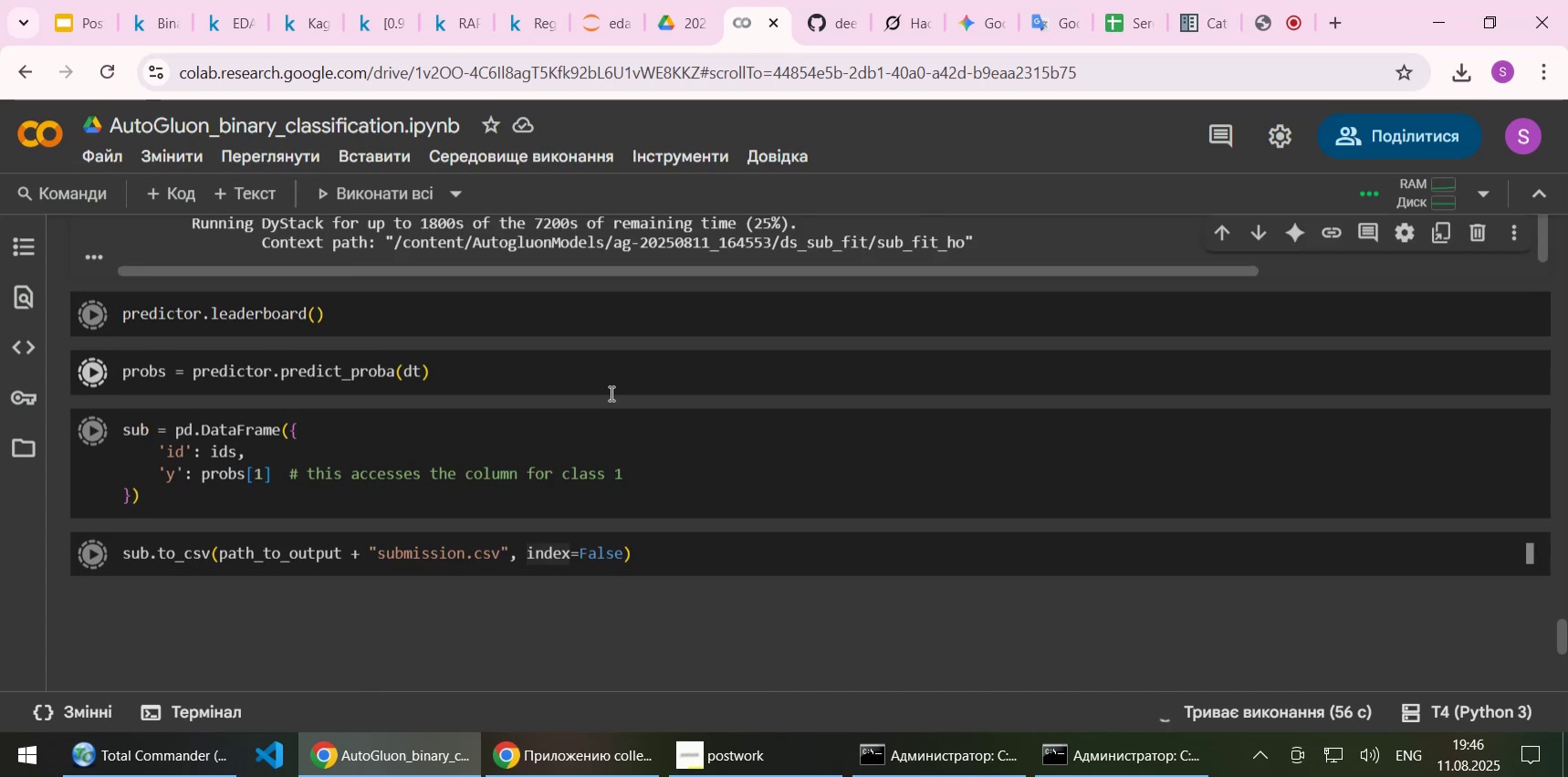 
scroll: coordinate [610, 429], scroll_direction: up, amount: 2.0
 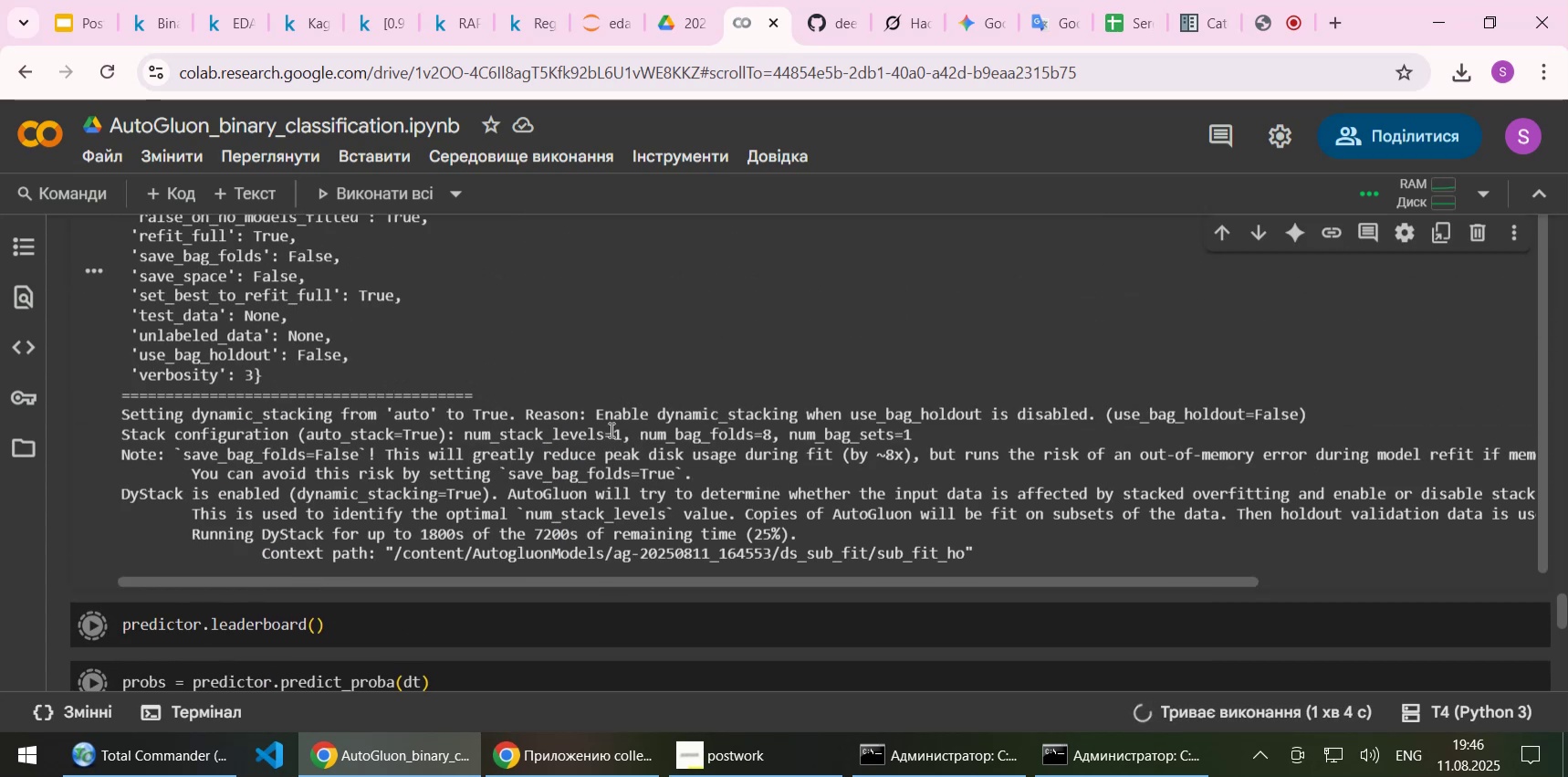 
wait(5.69)
 